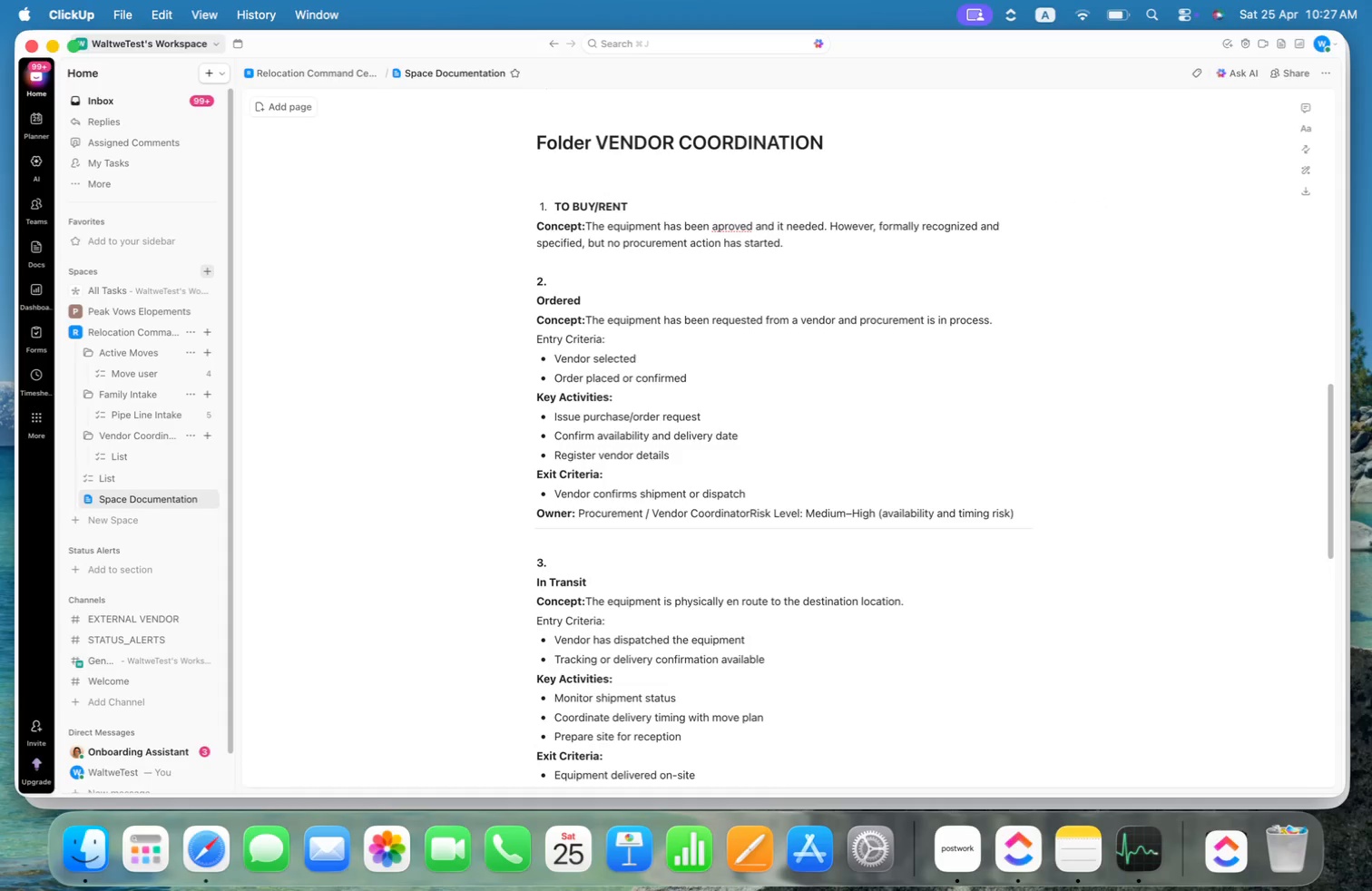 
key(Alt+ArrowLeft)
 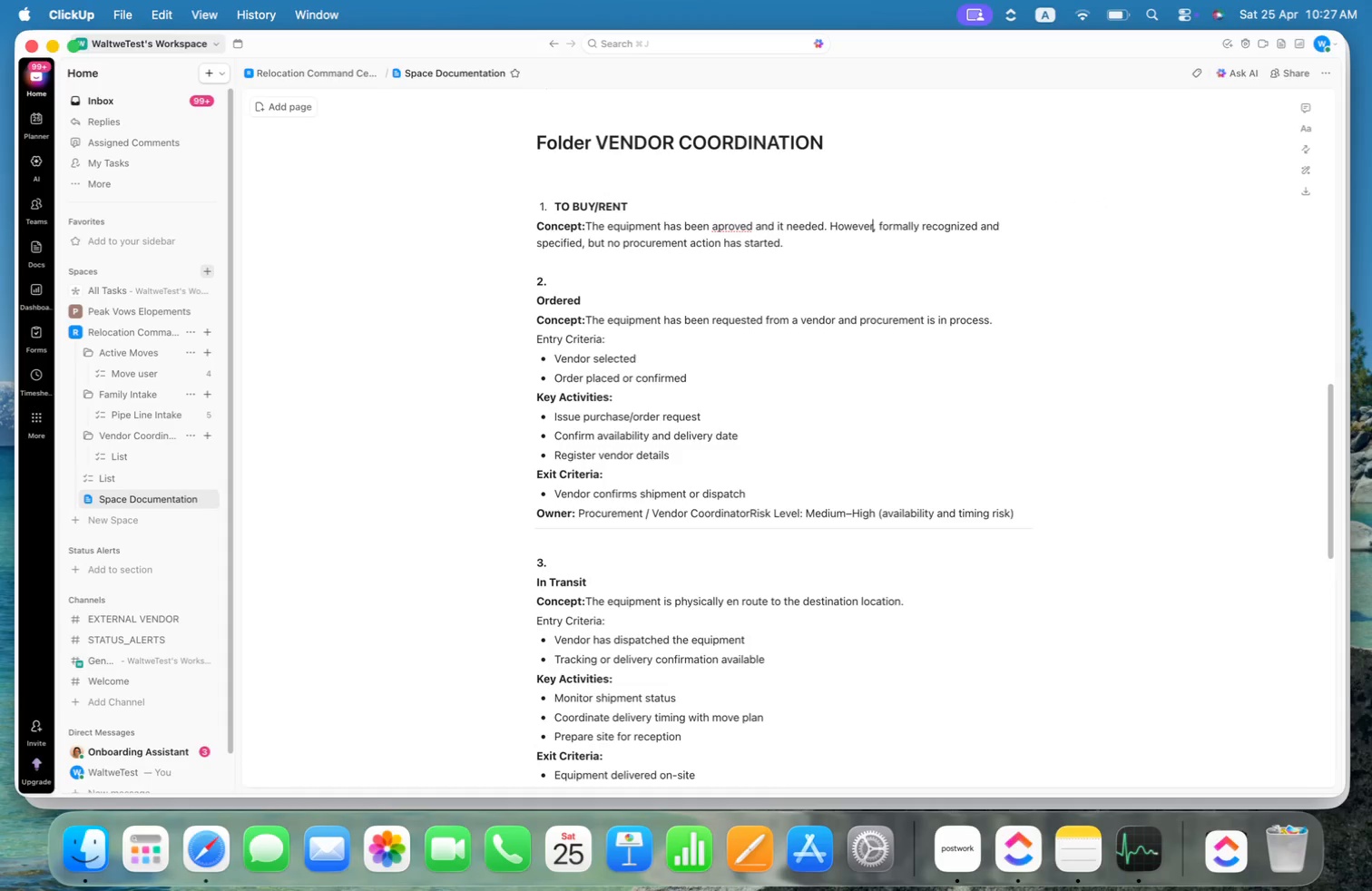 
key(Alt+ArrowLeft)
 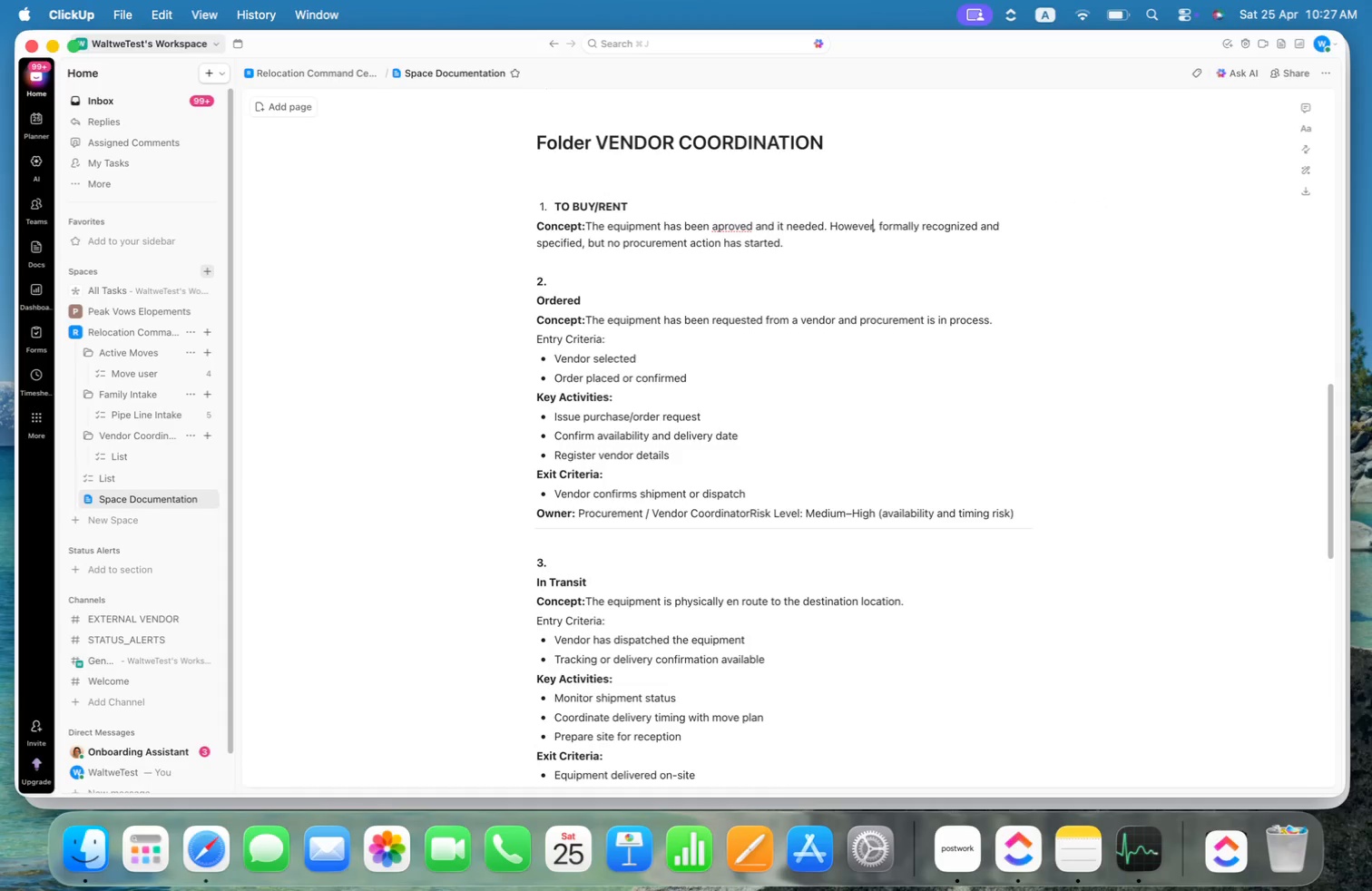 
key(Alt+Shift+ArrowLeft)
 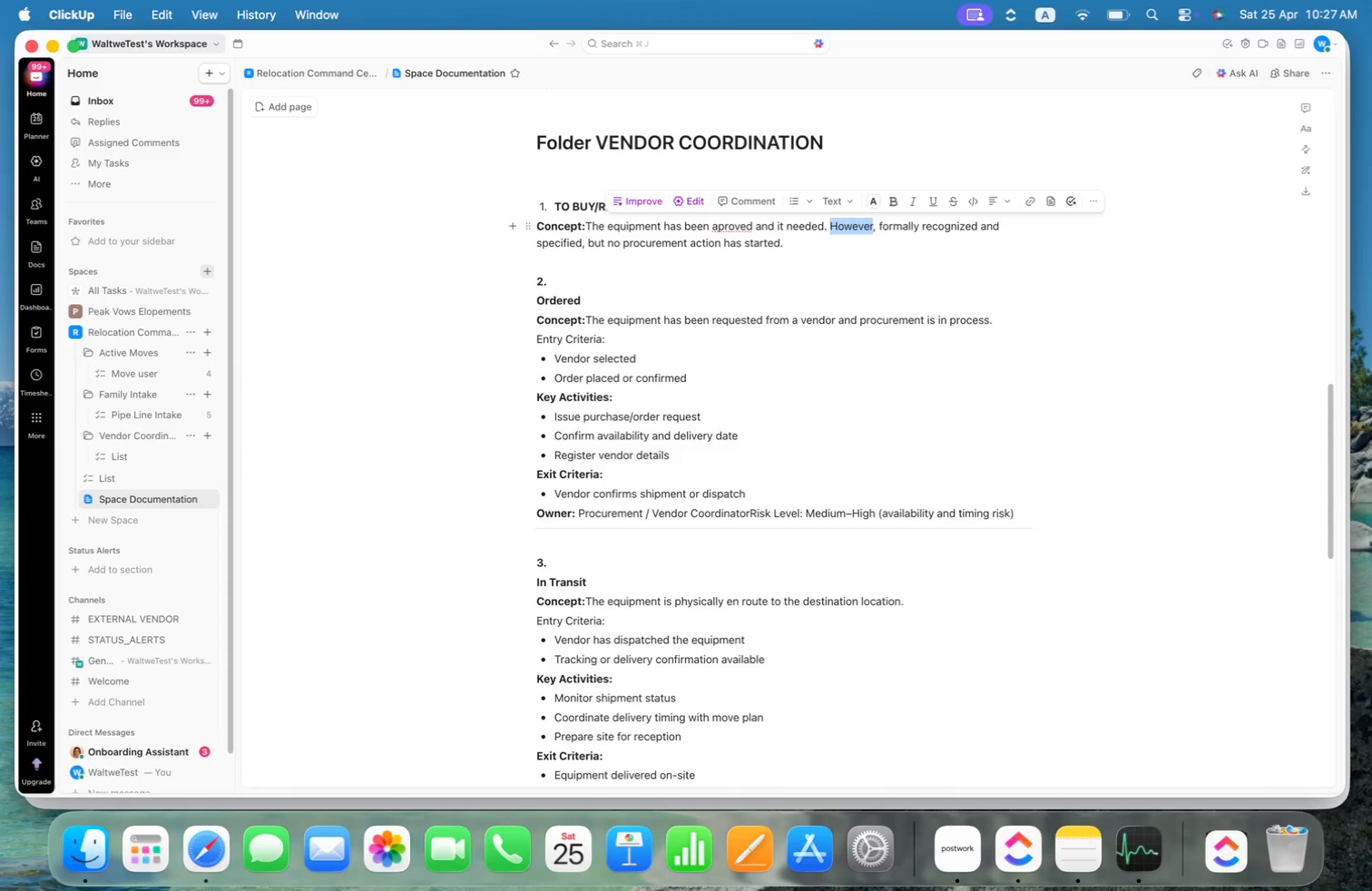 
type(Despite)
 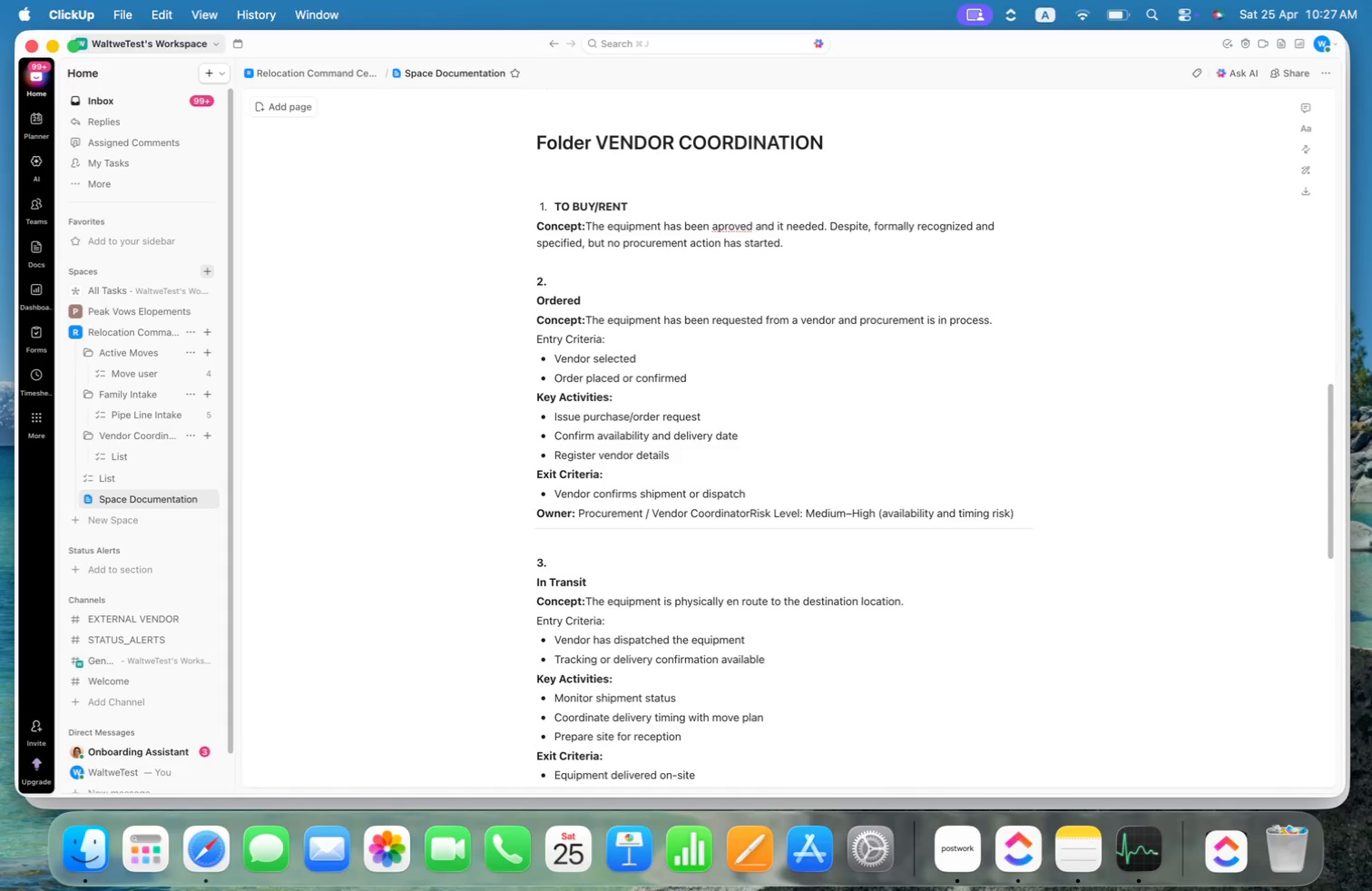 
key(Alt+ArrowRight)
 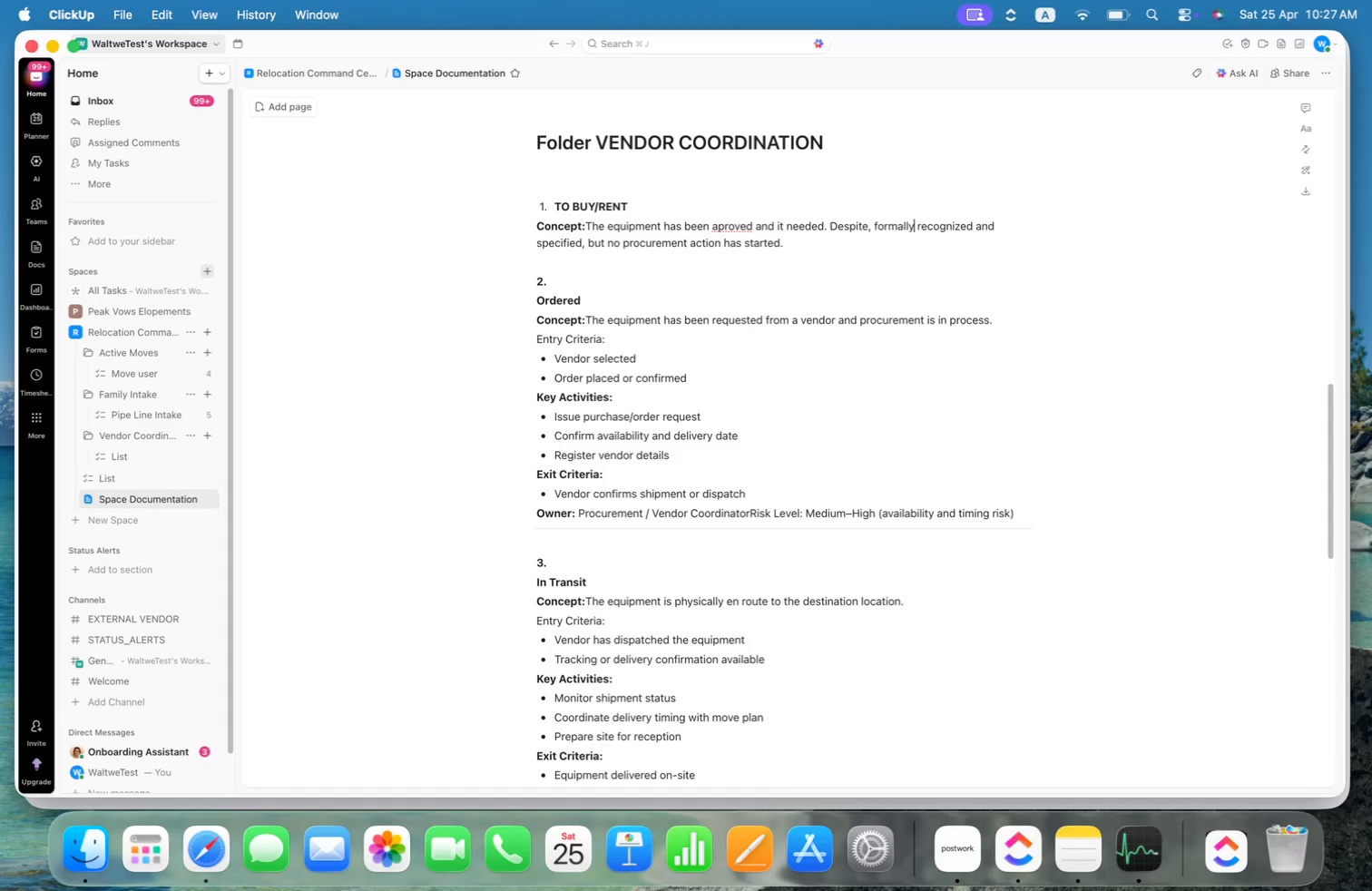 
key(Alt+ArrowRight)
 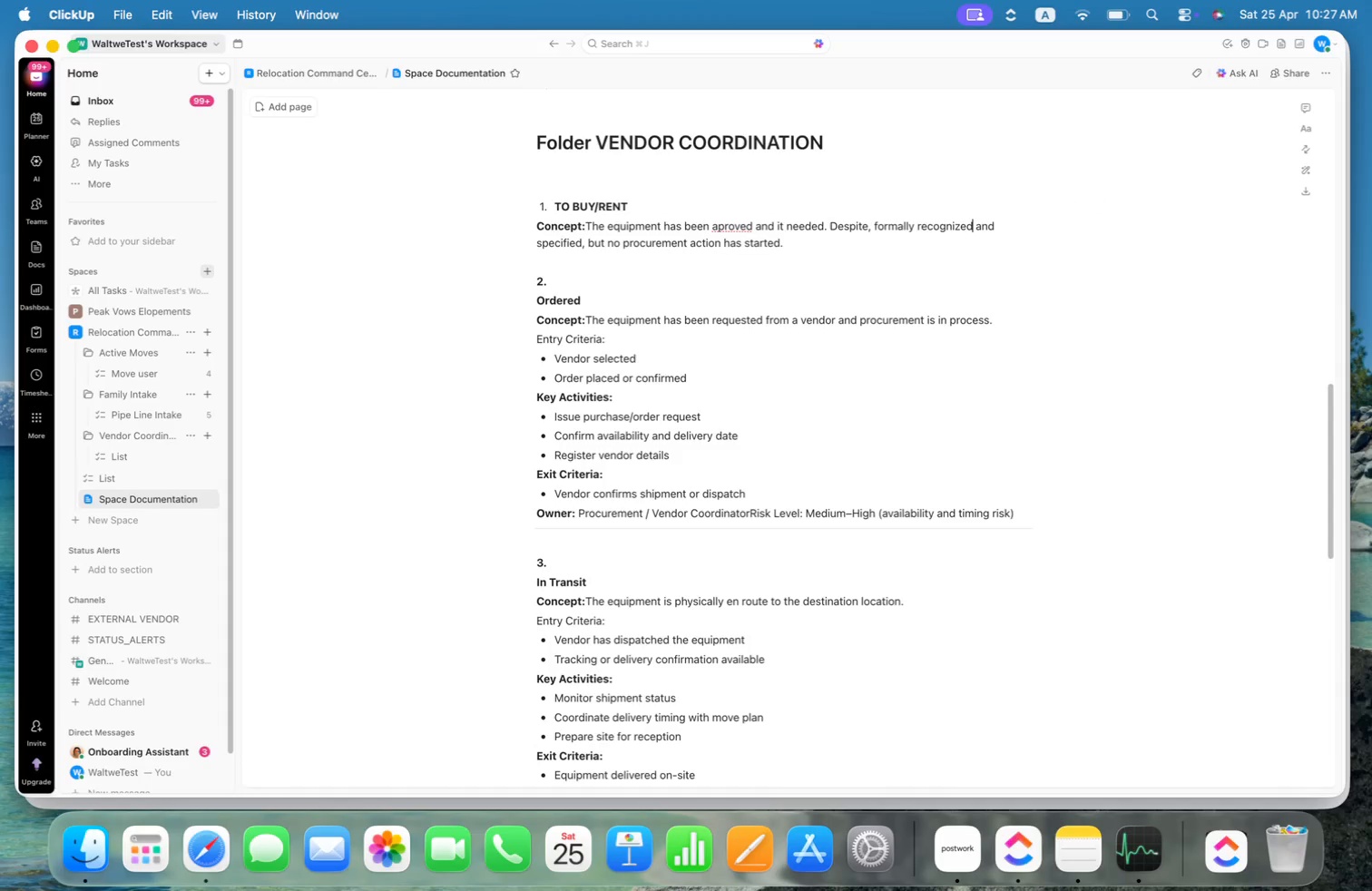 
key(Alt+ArrowRight)
 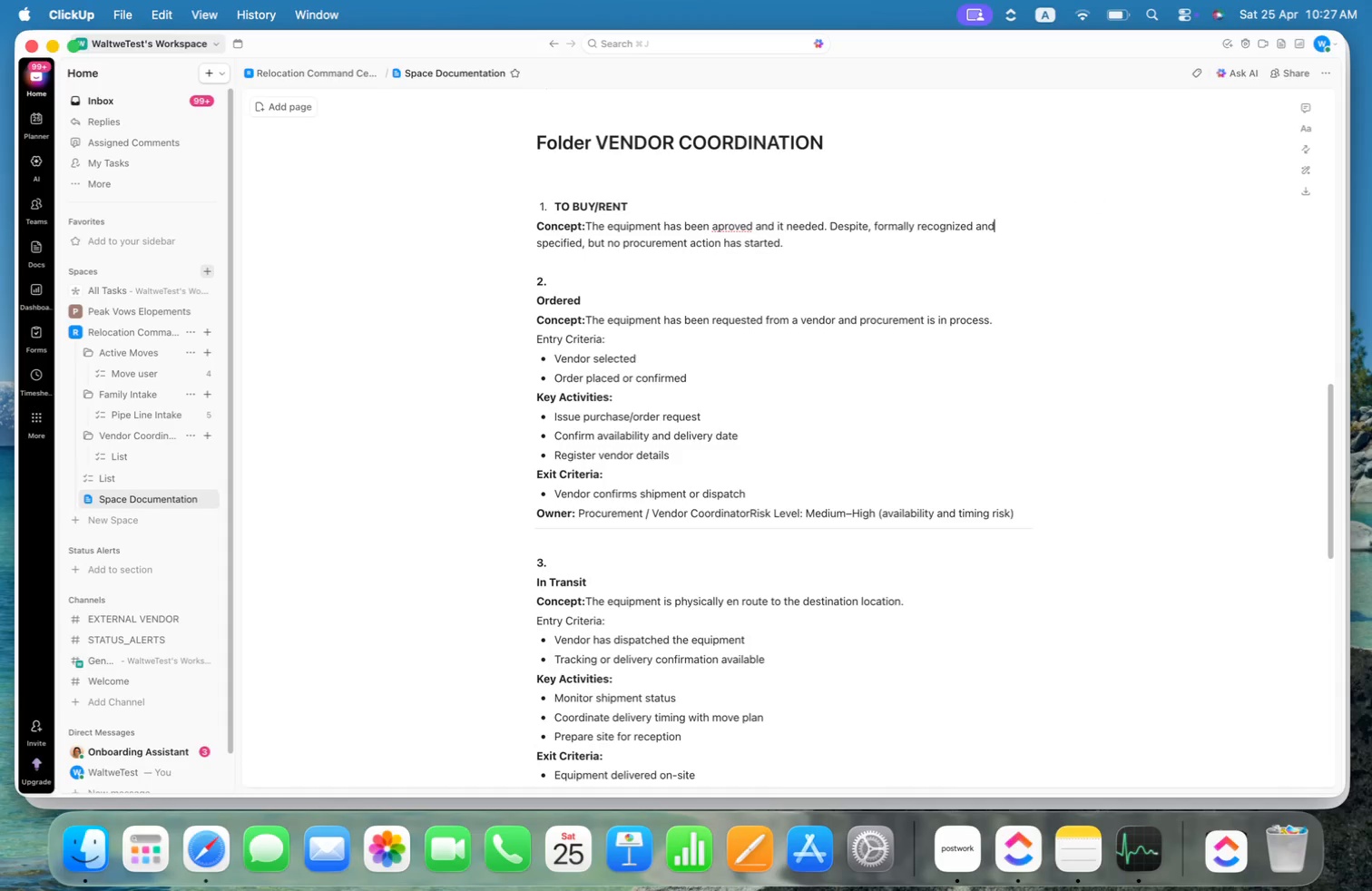 
key(Alt+ArrowRight)
 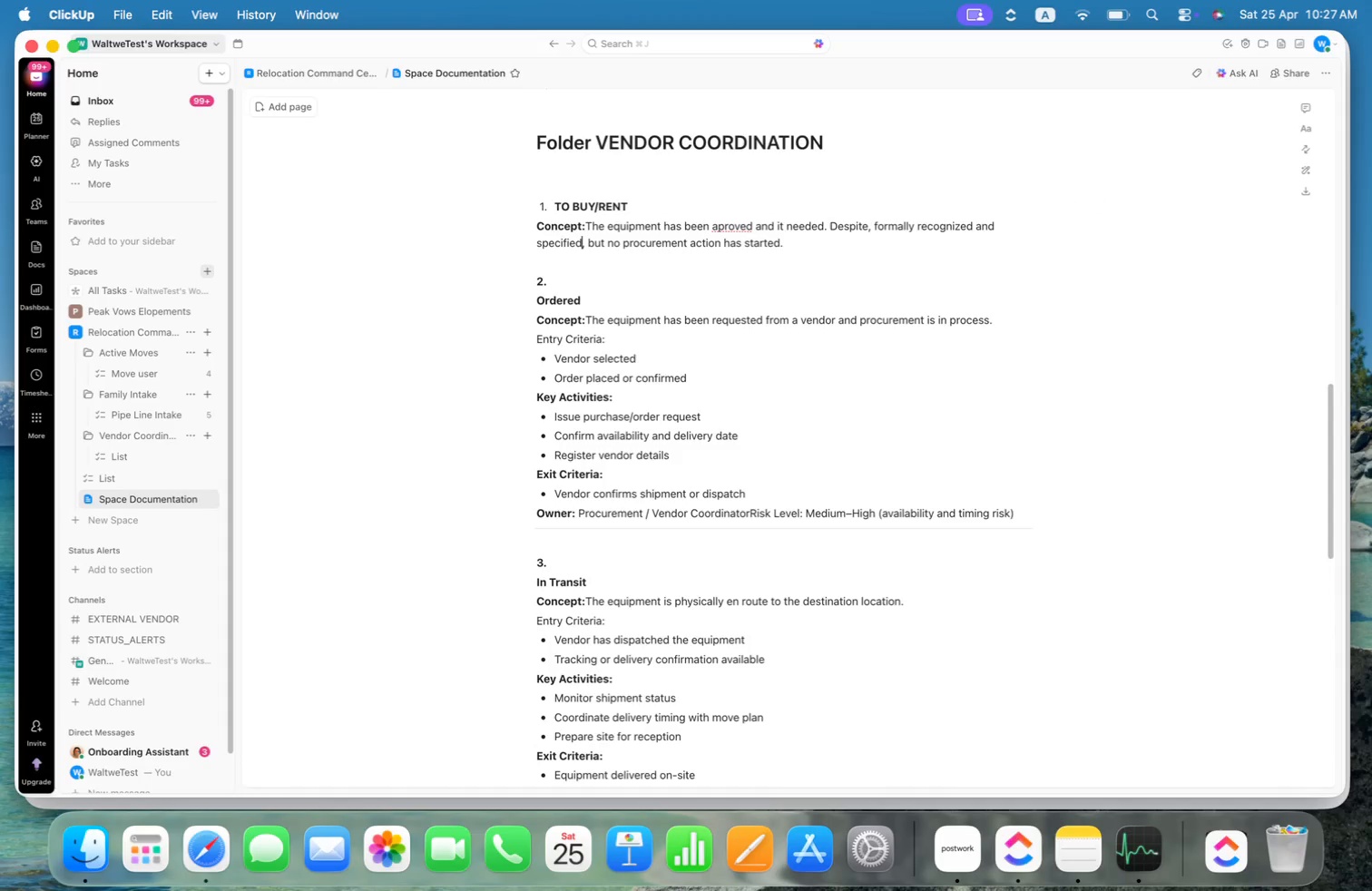 
key(Alt+ArrowRight)
 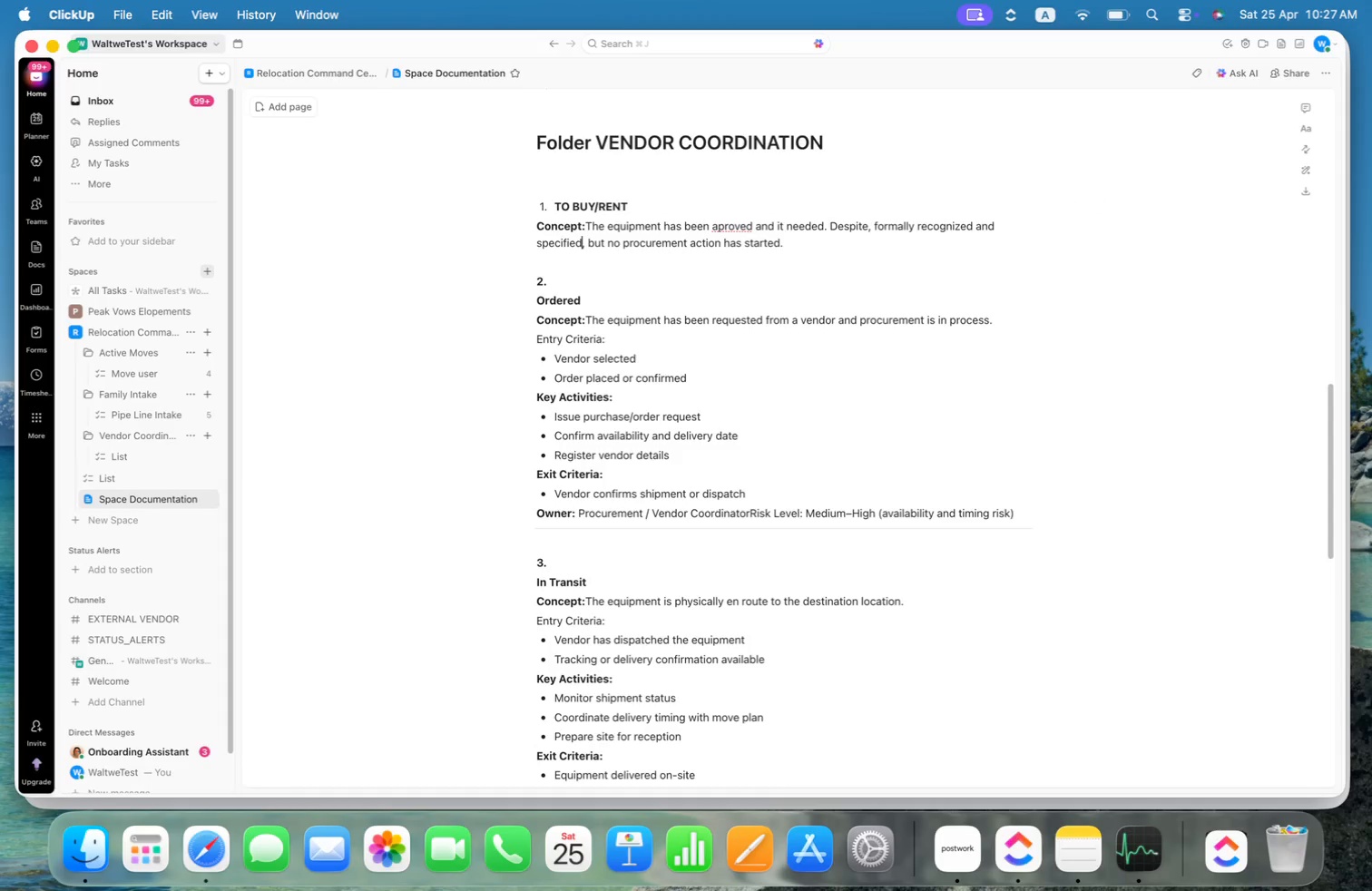 
key(Alt+ArrowRight)
 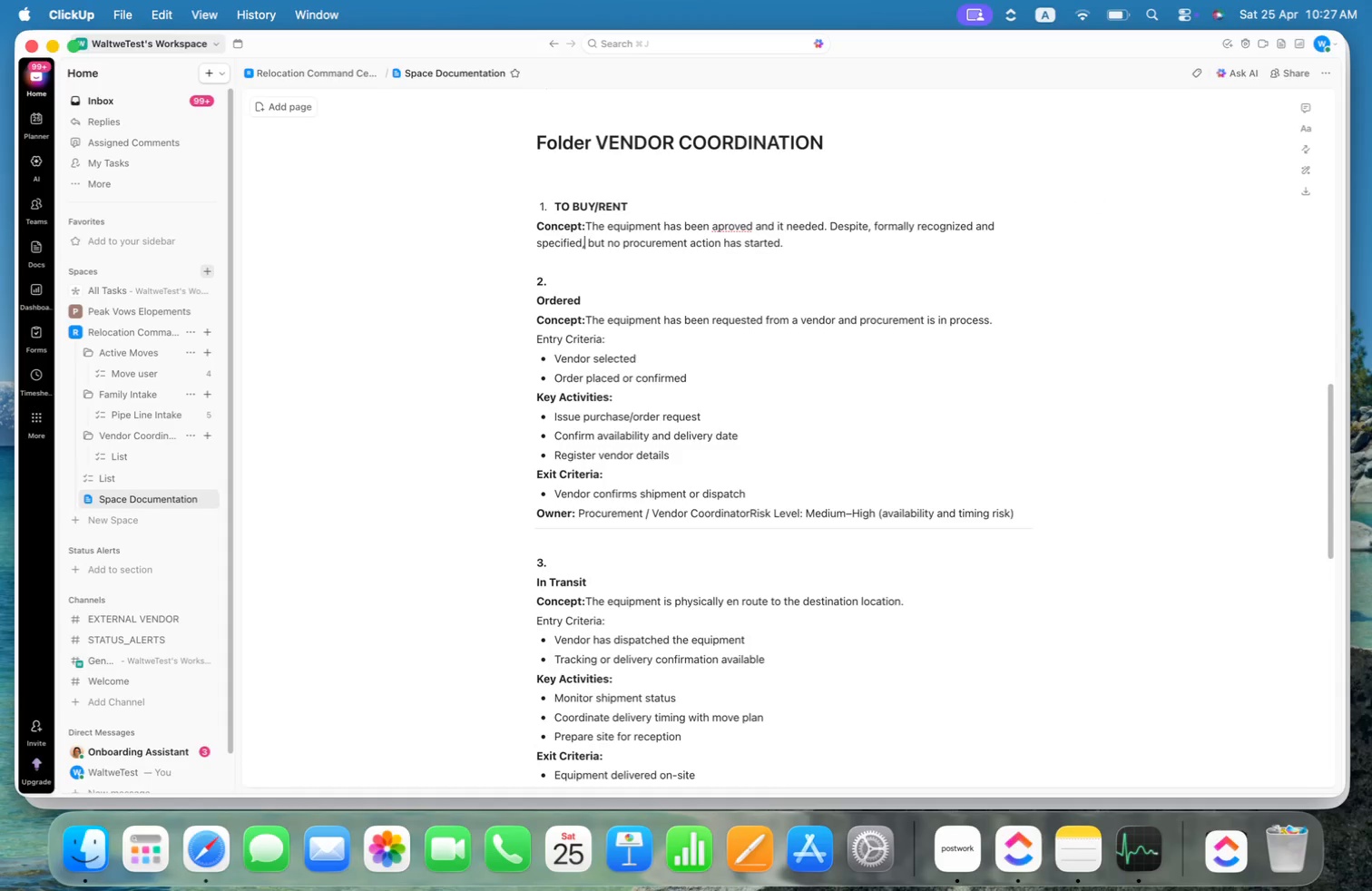 
key(Alt+ArrowRight)
 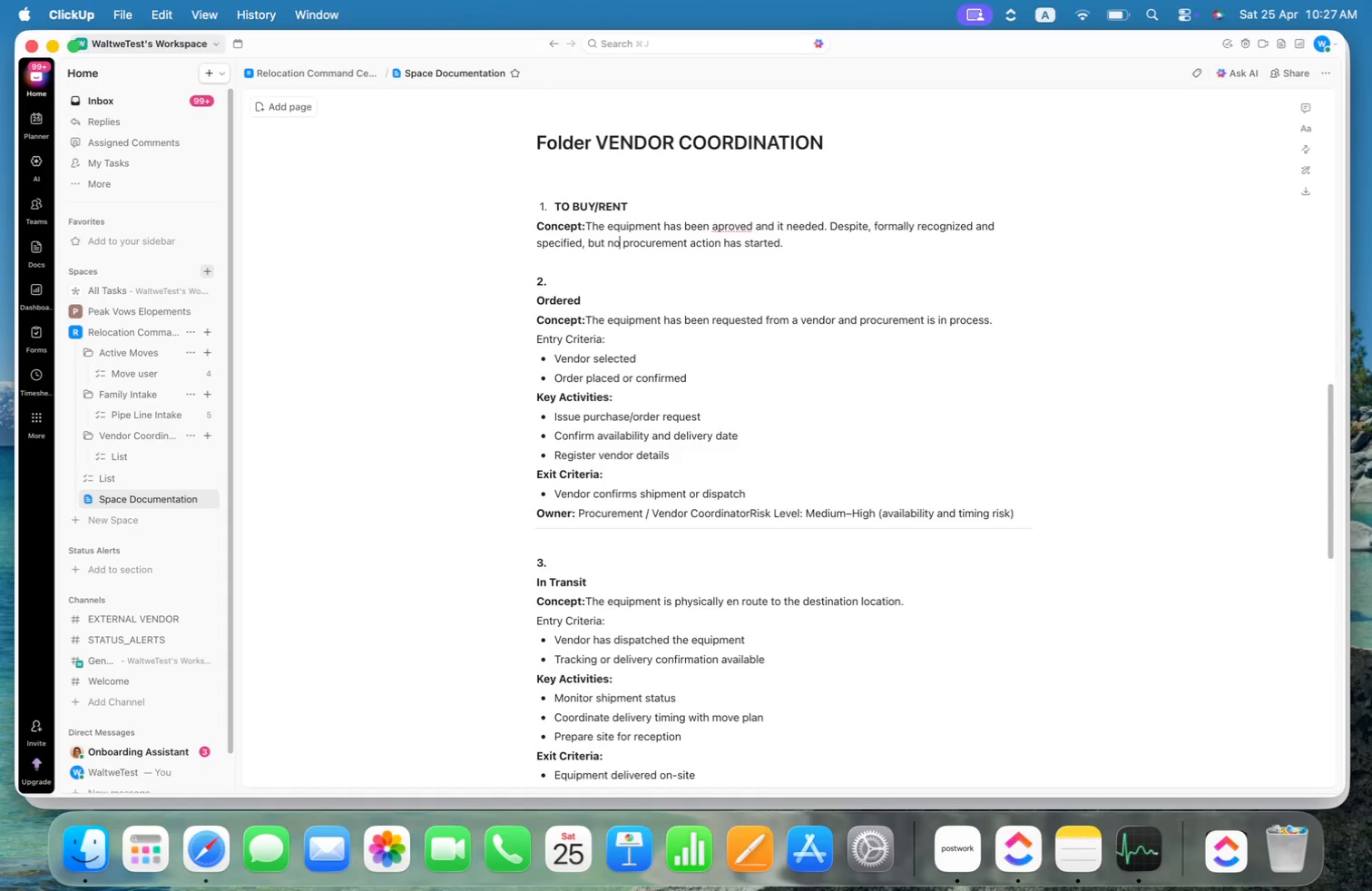 
key(Alt+ArrowRight)
 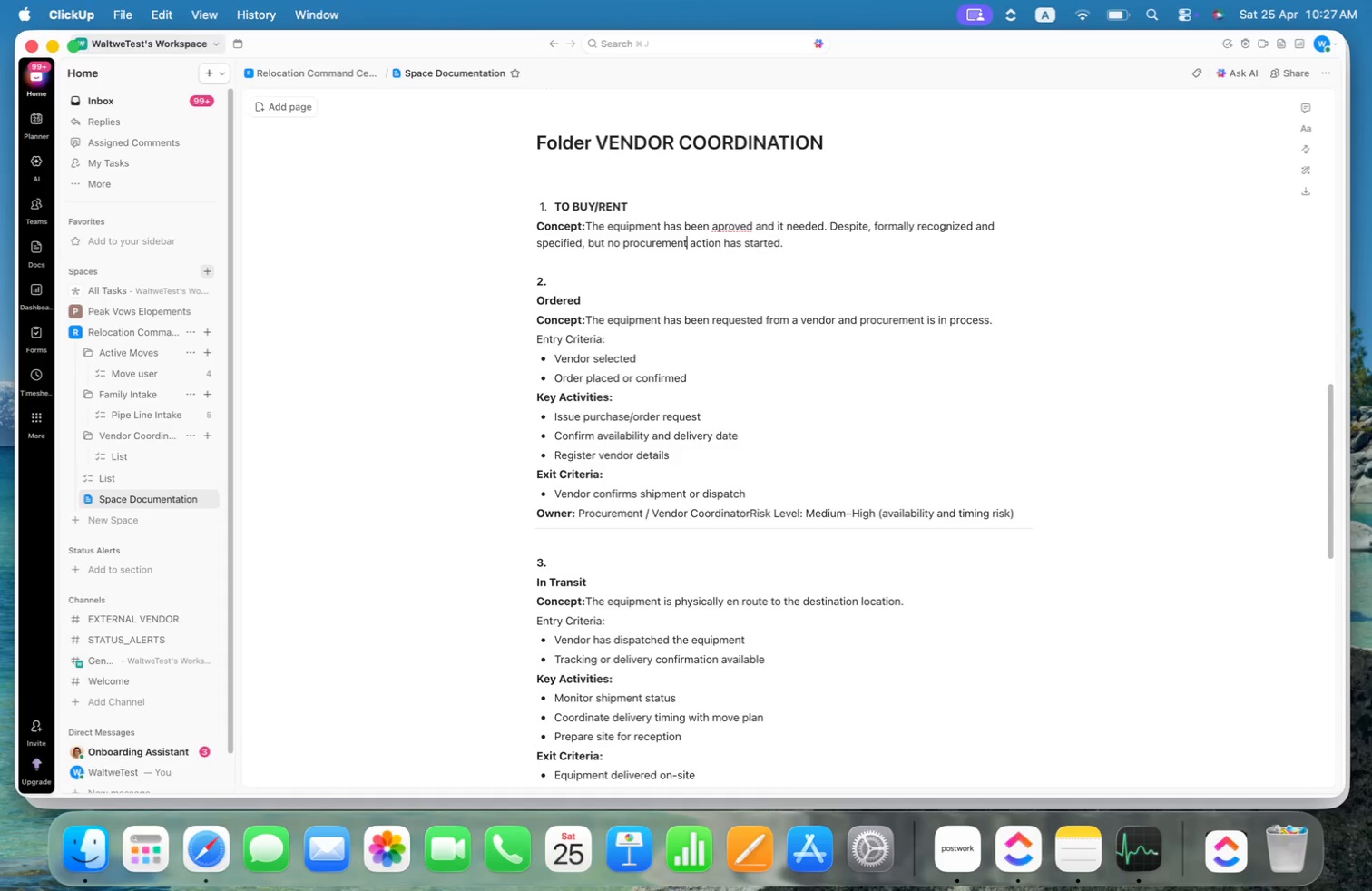 
key(Alt+ArrowRight)
 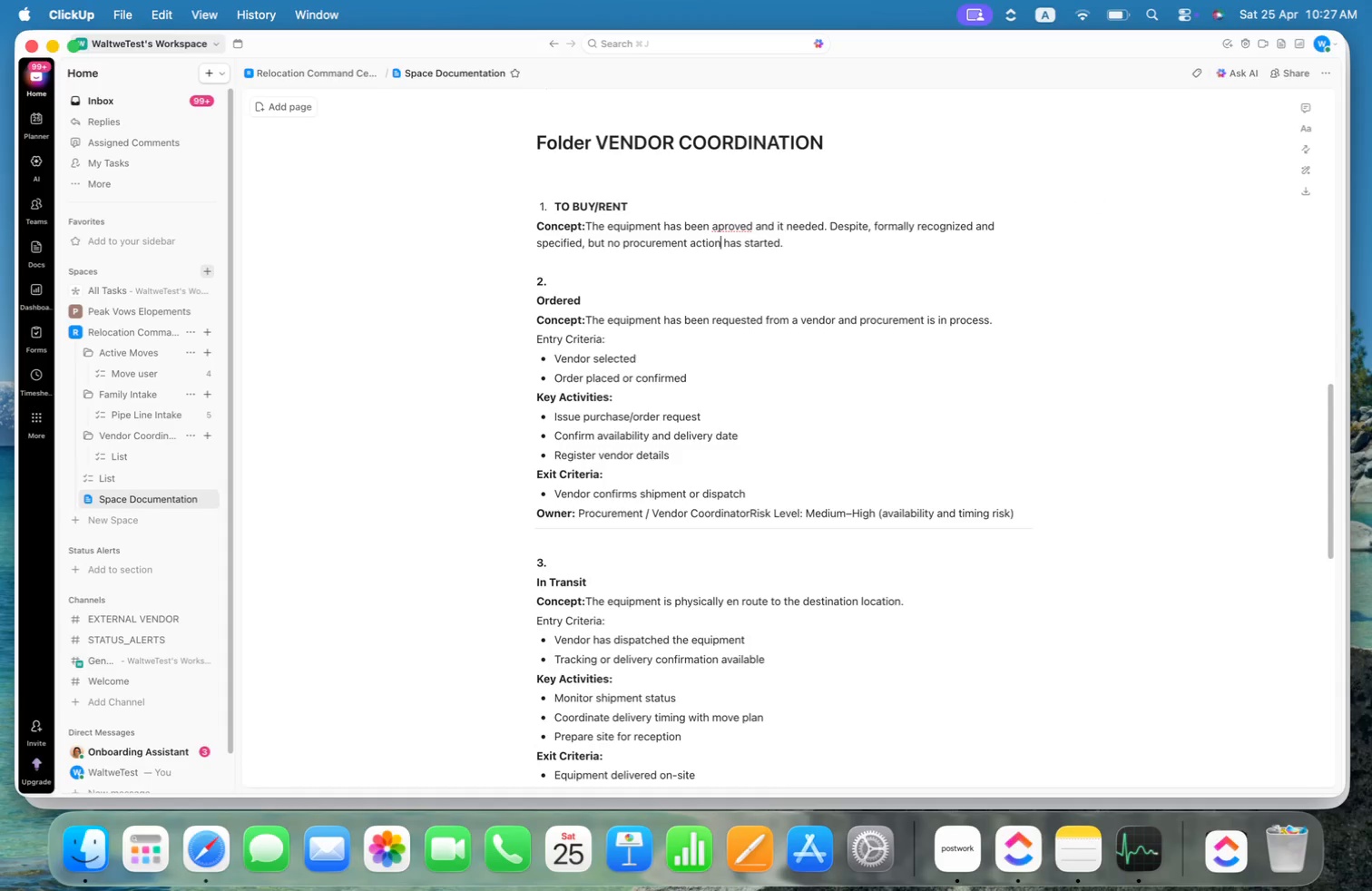 
key(Alt+ArrowRight)
 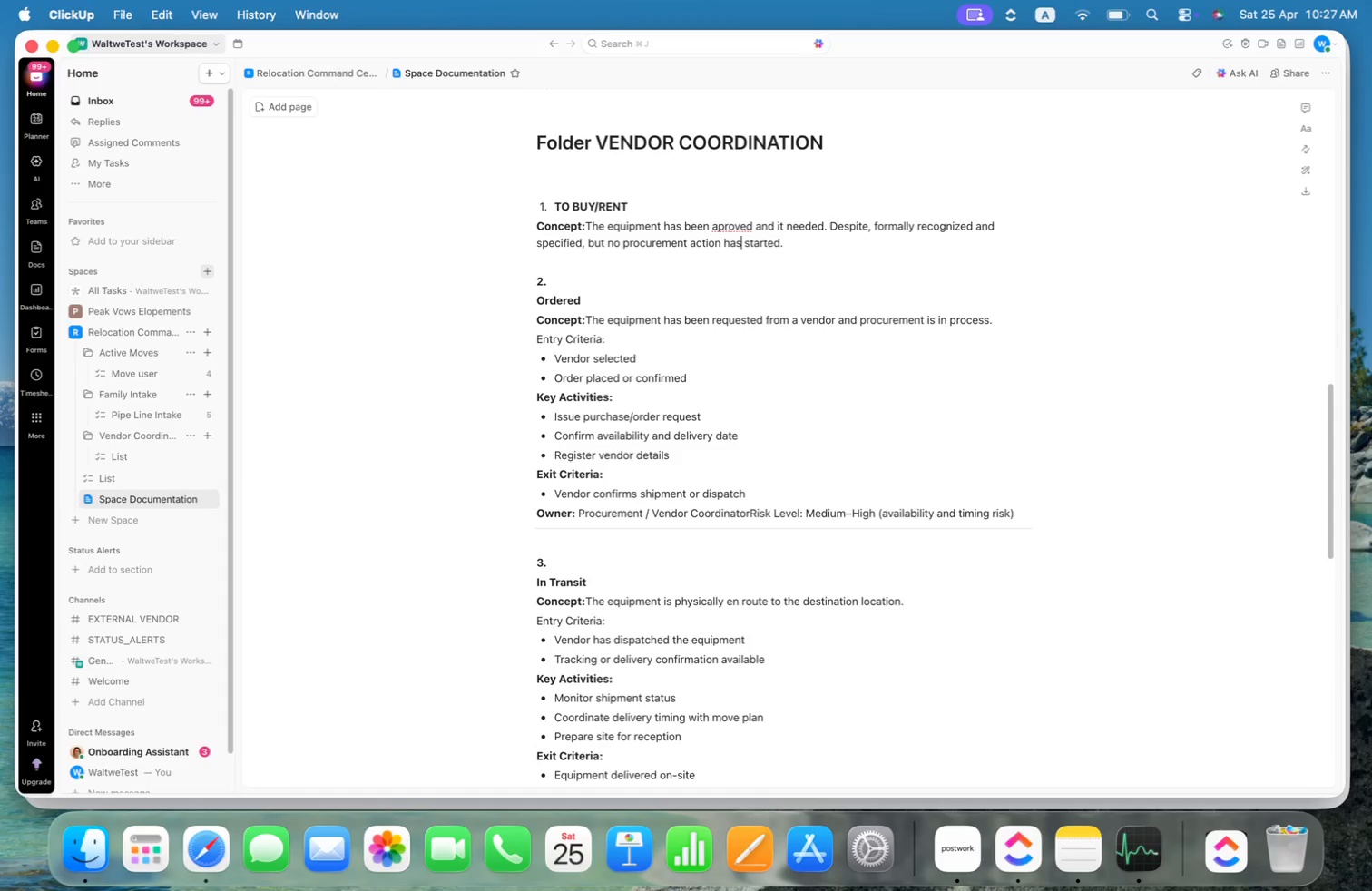 
key(Alt+ArrowRight)
 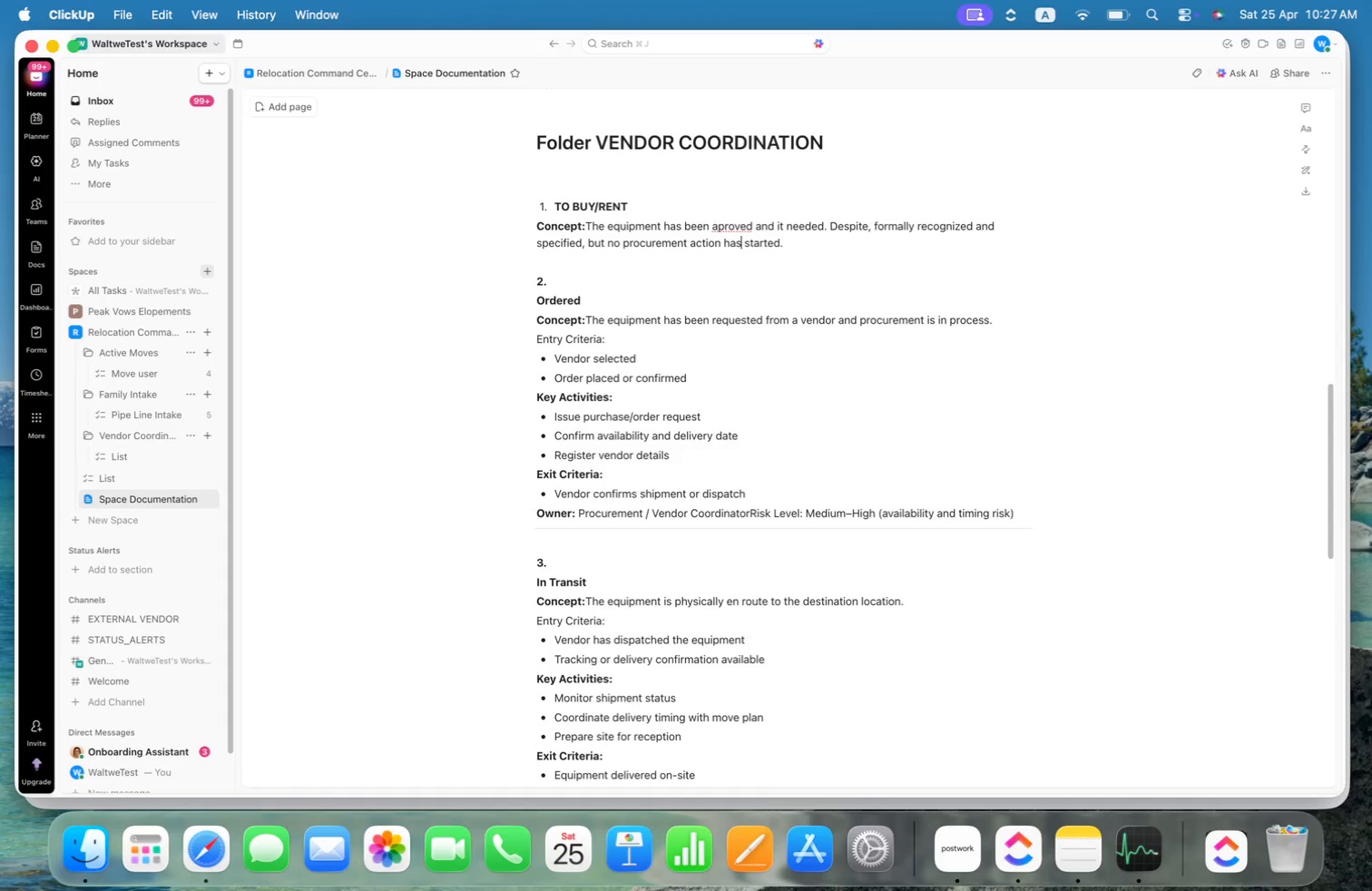 
key(ArrowUp)
 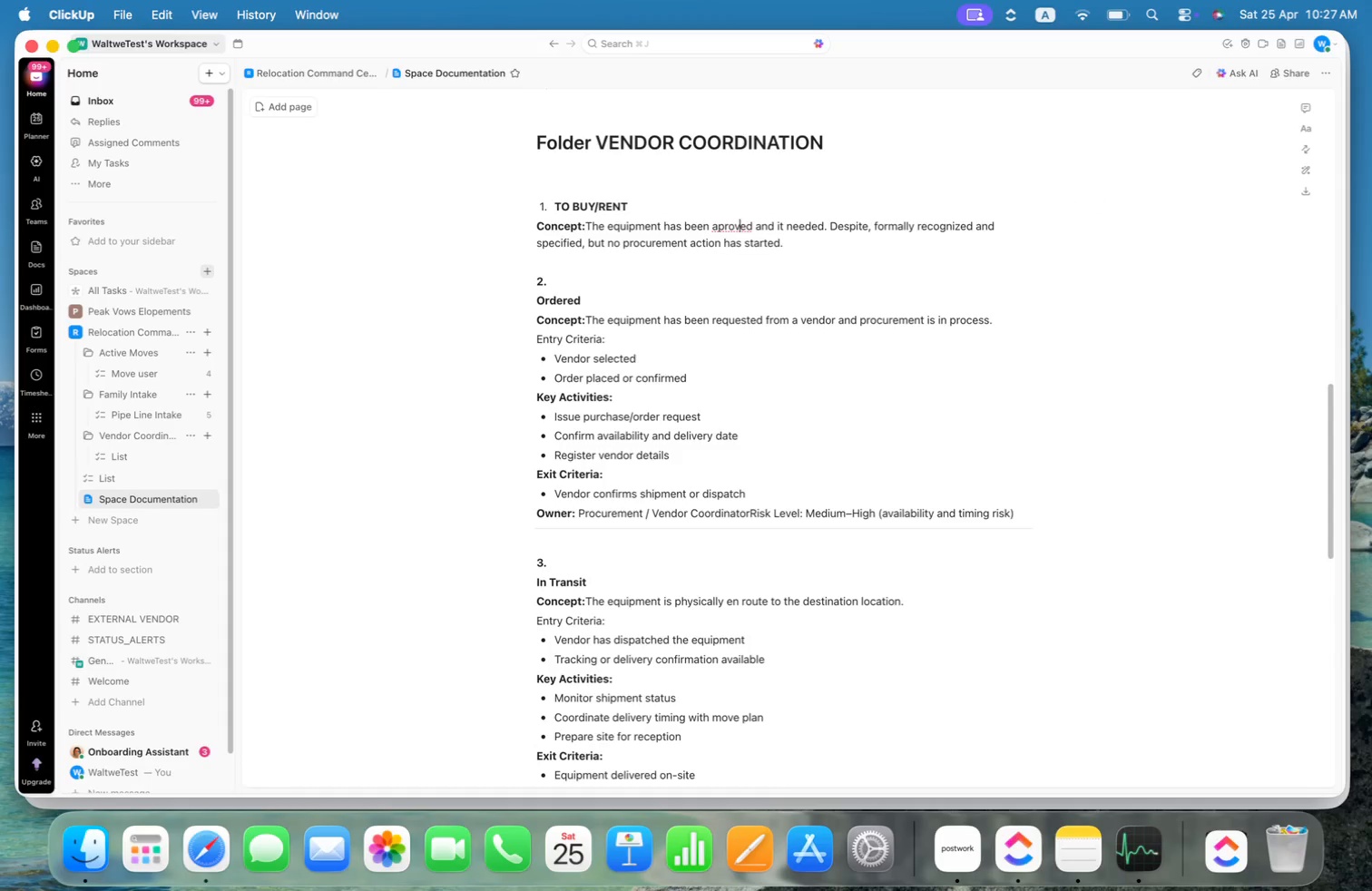 
key(ArrowLeft)
 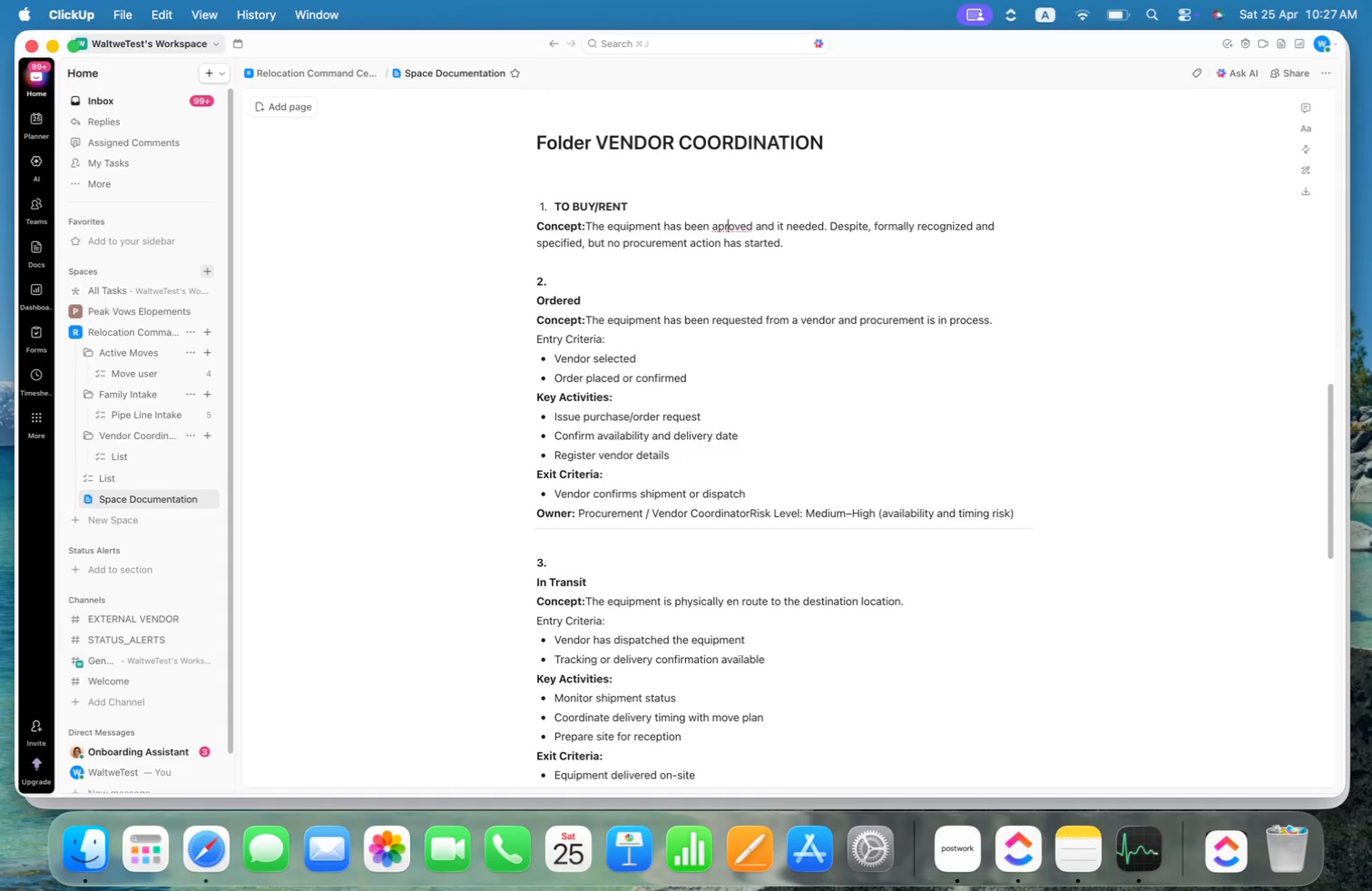 
key(ArrowLeft)
 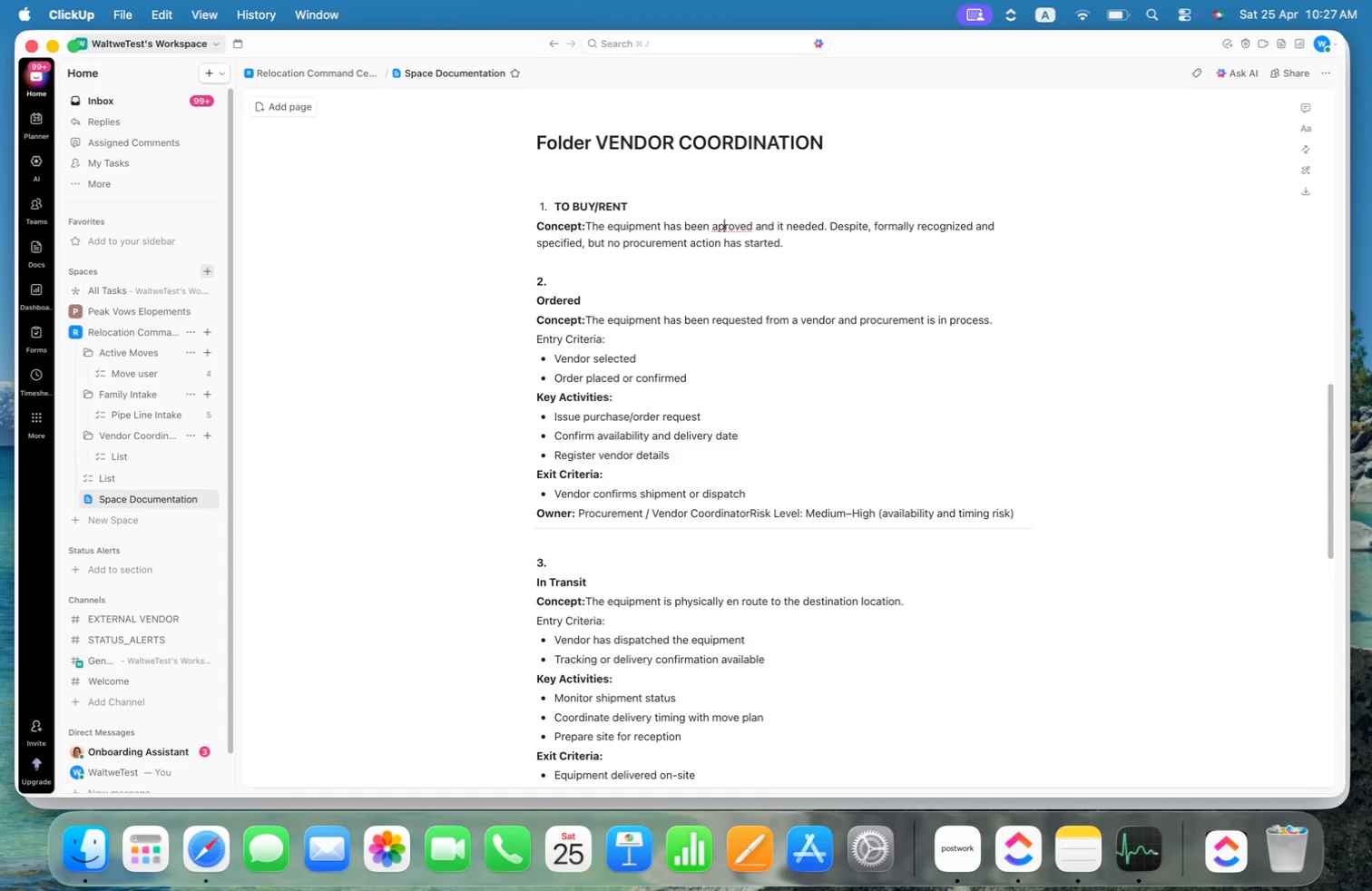 
key(ArrowLeft)
 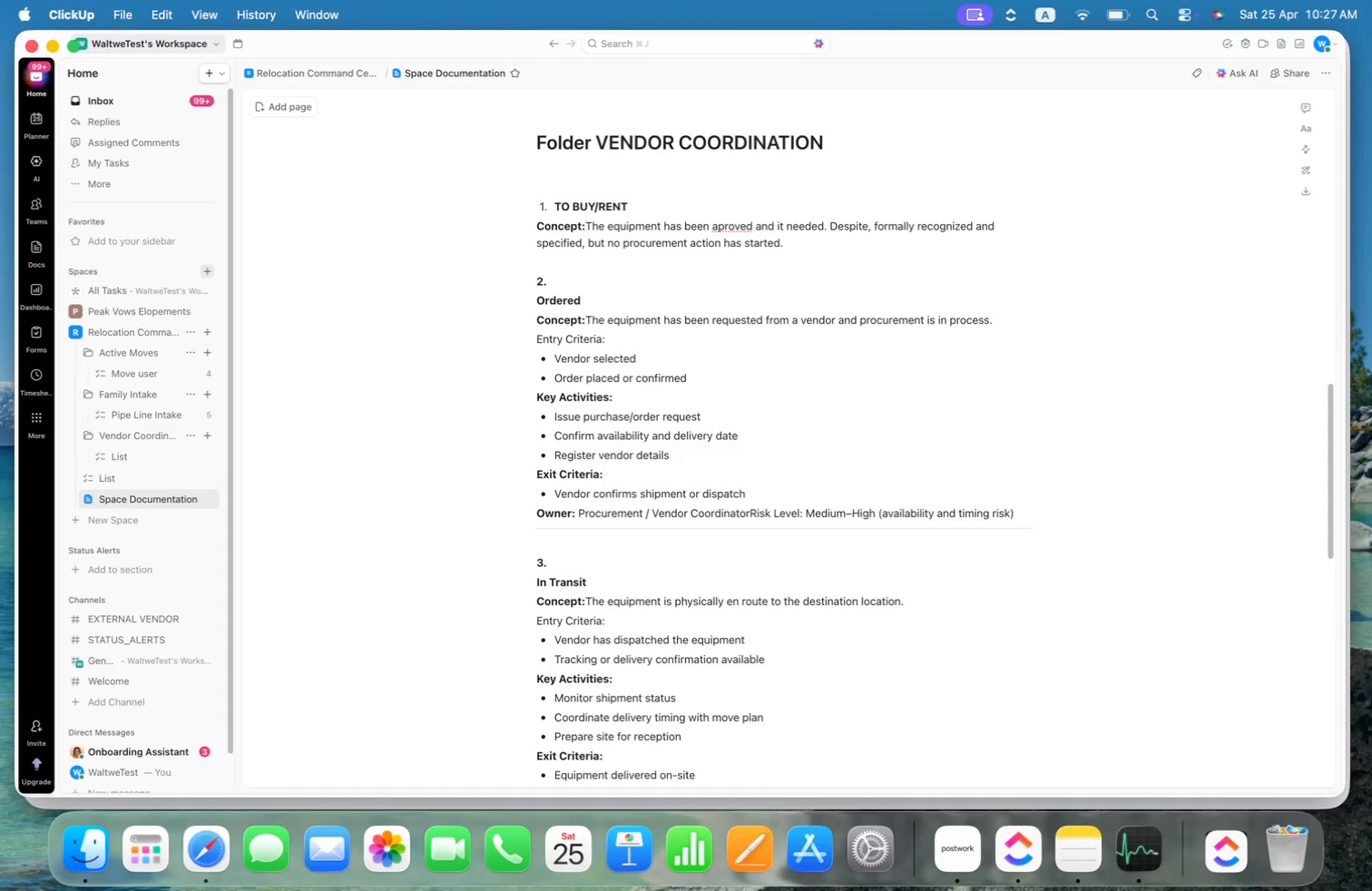 
key(P)
 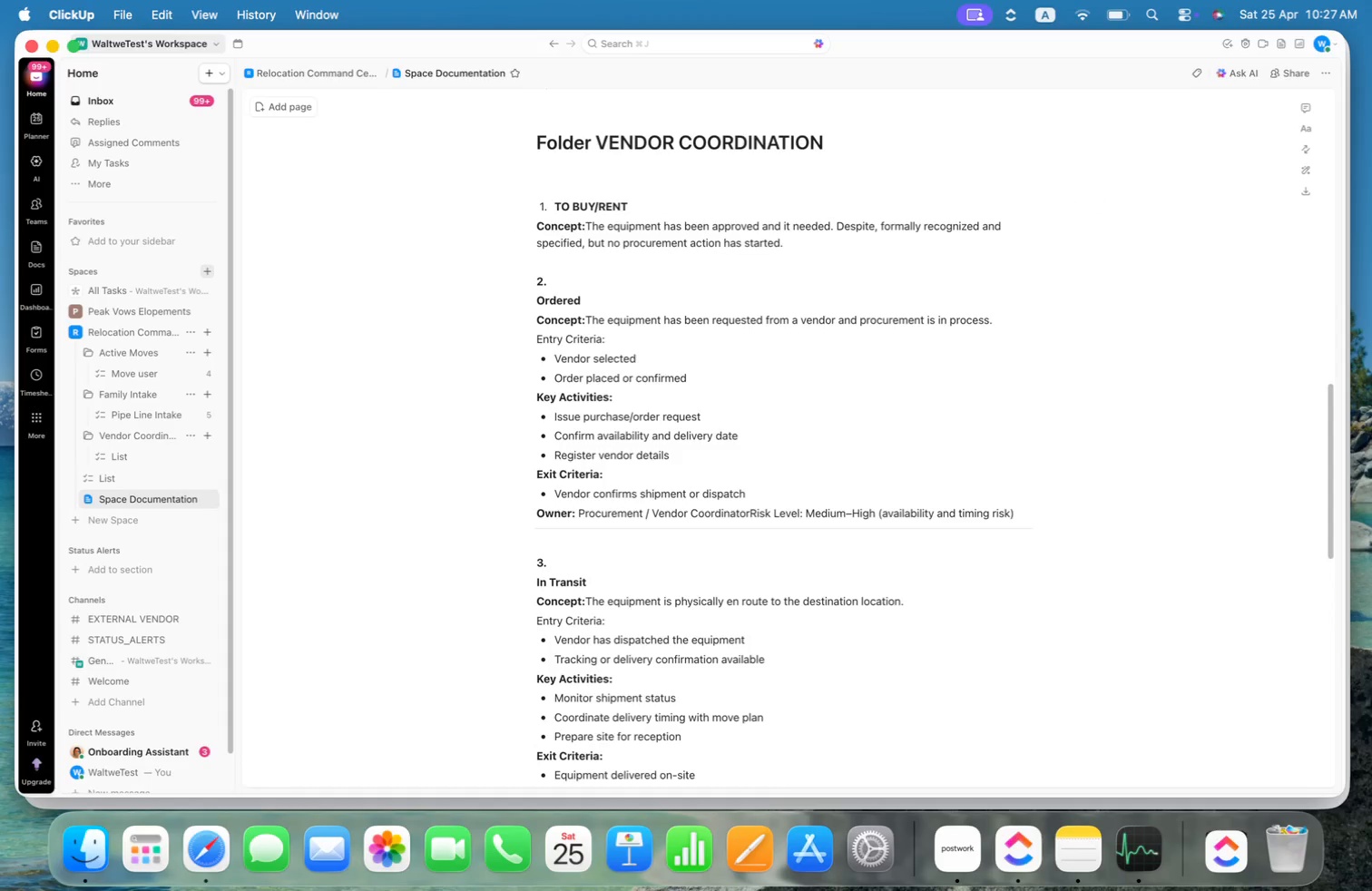 
key(ArrowUp)
 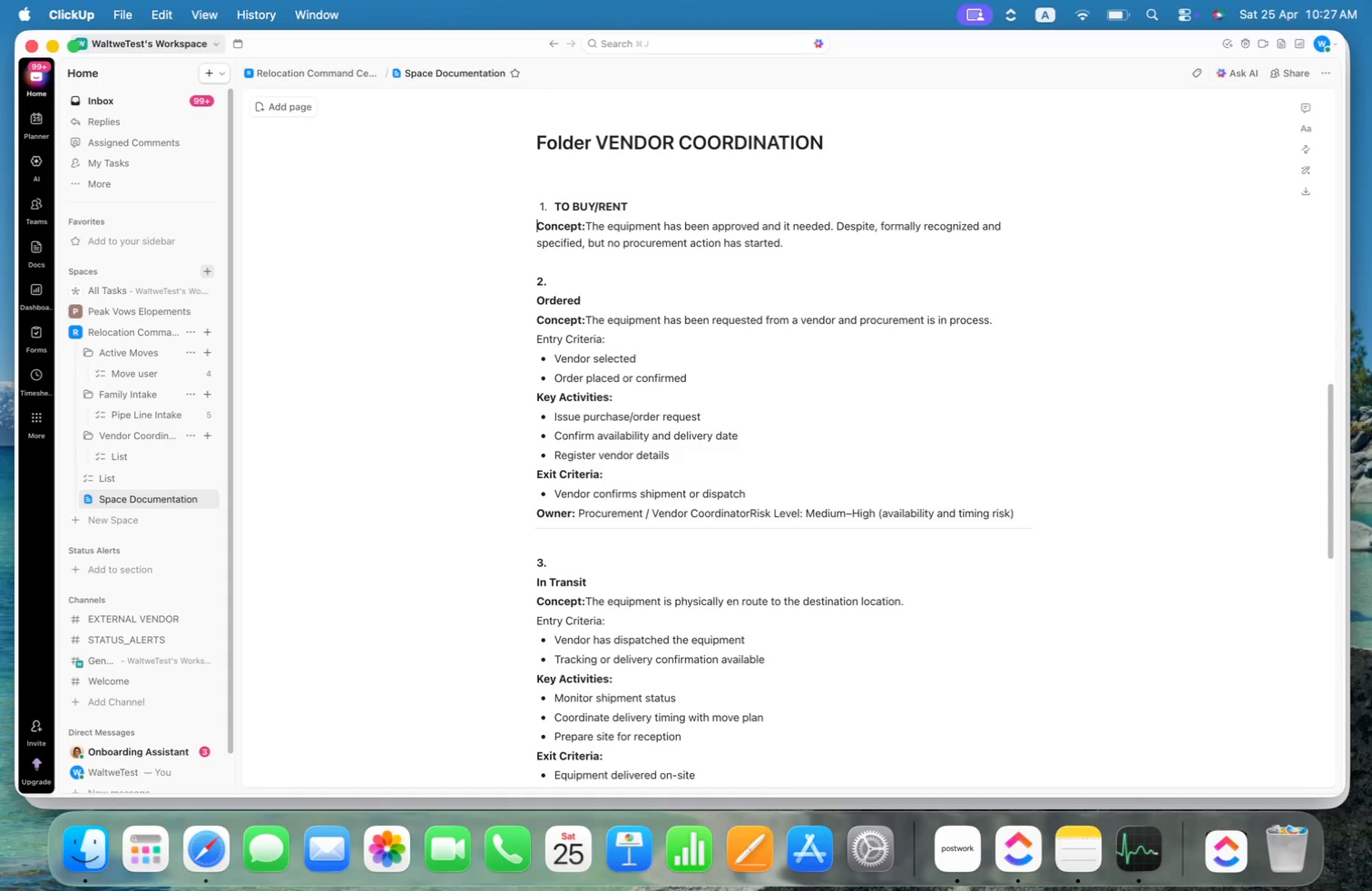 
key(ArrowRight)
 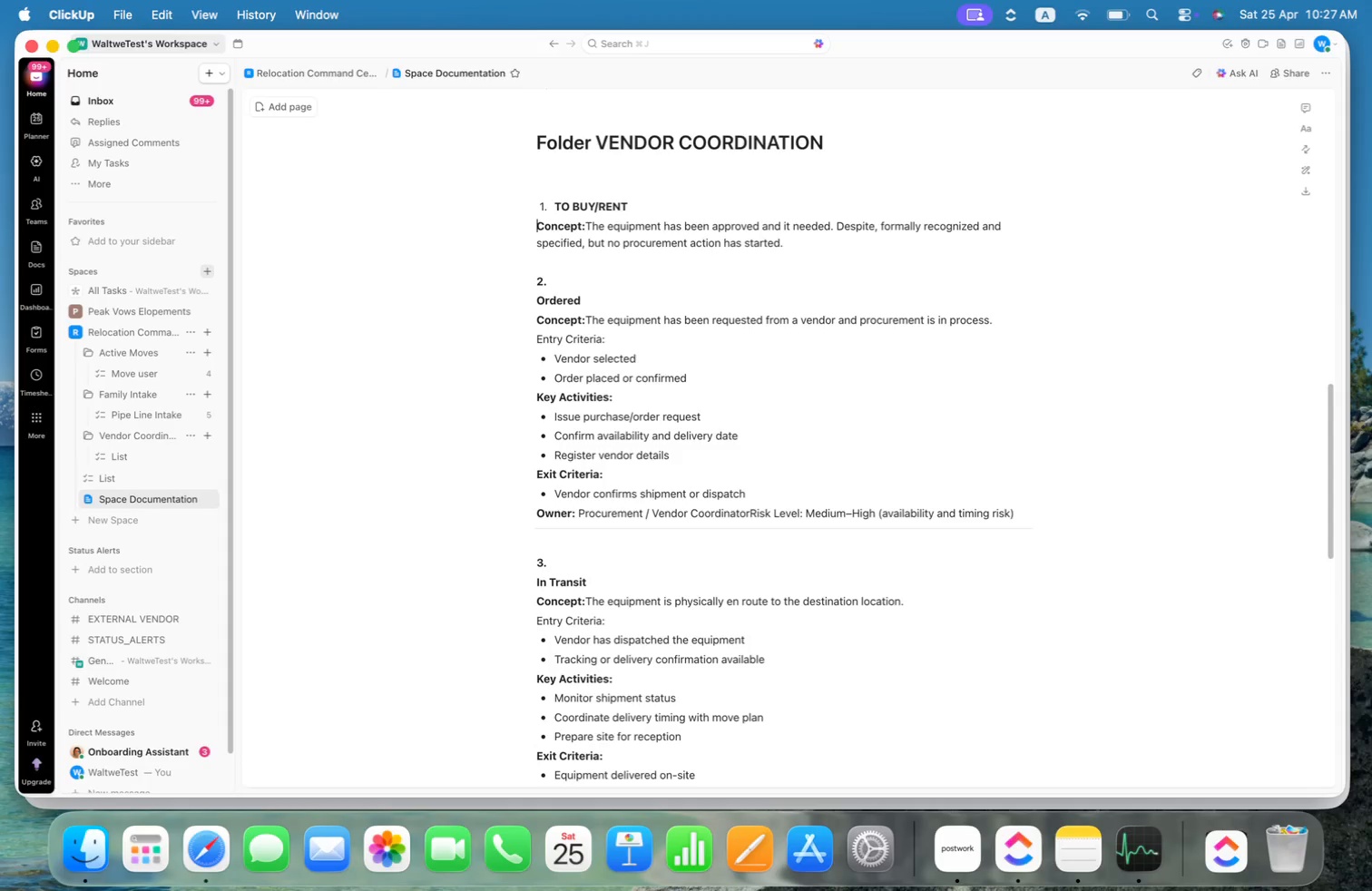 
wait(5.66)
 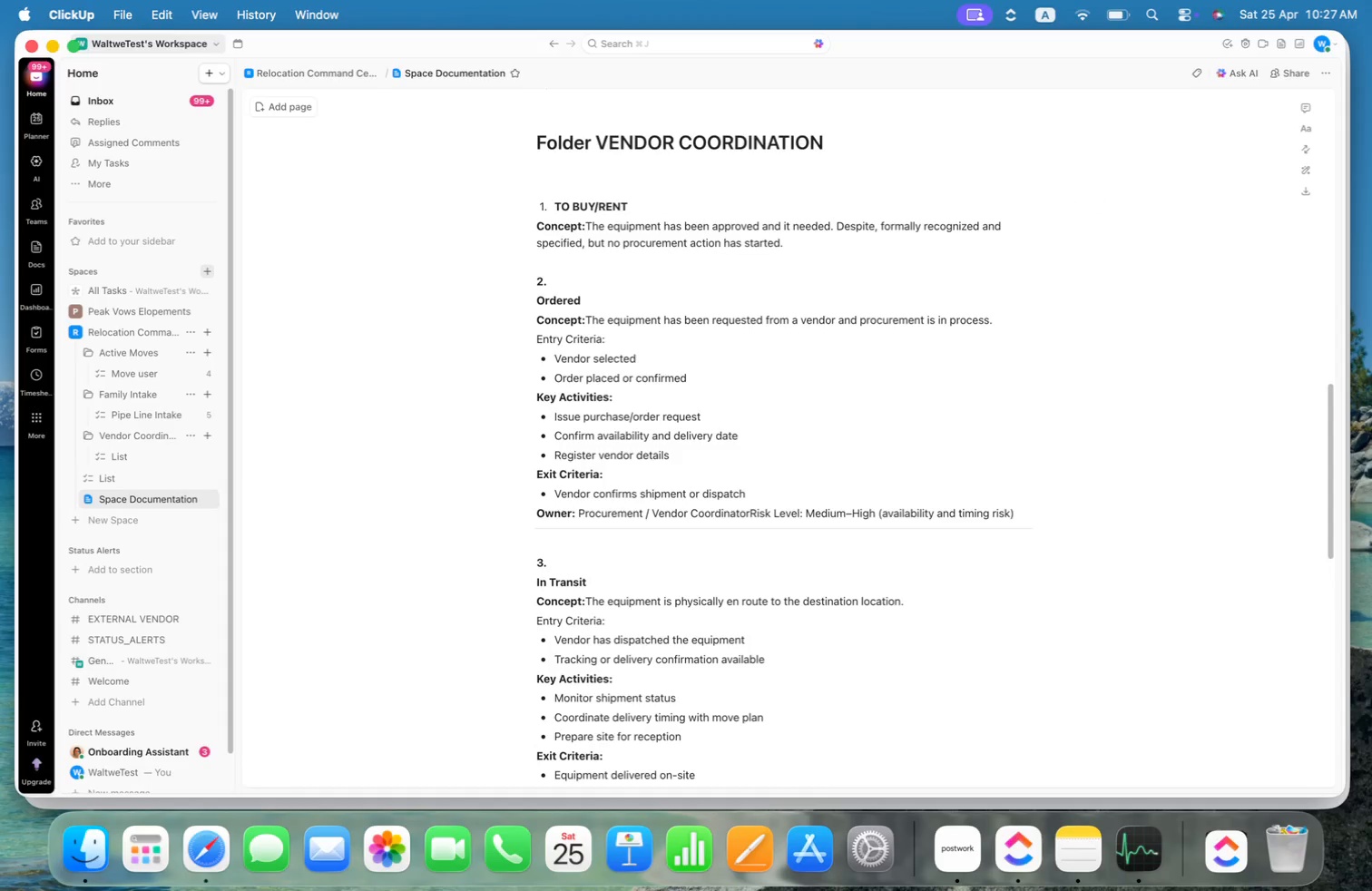 
left_click([796, 223])
 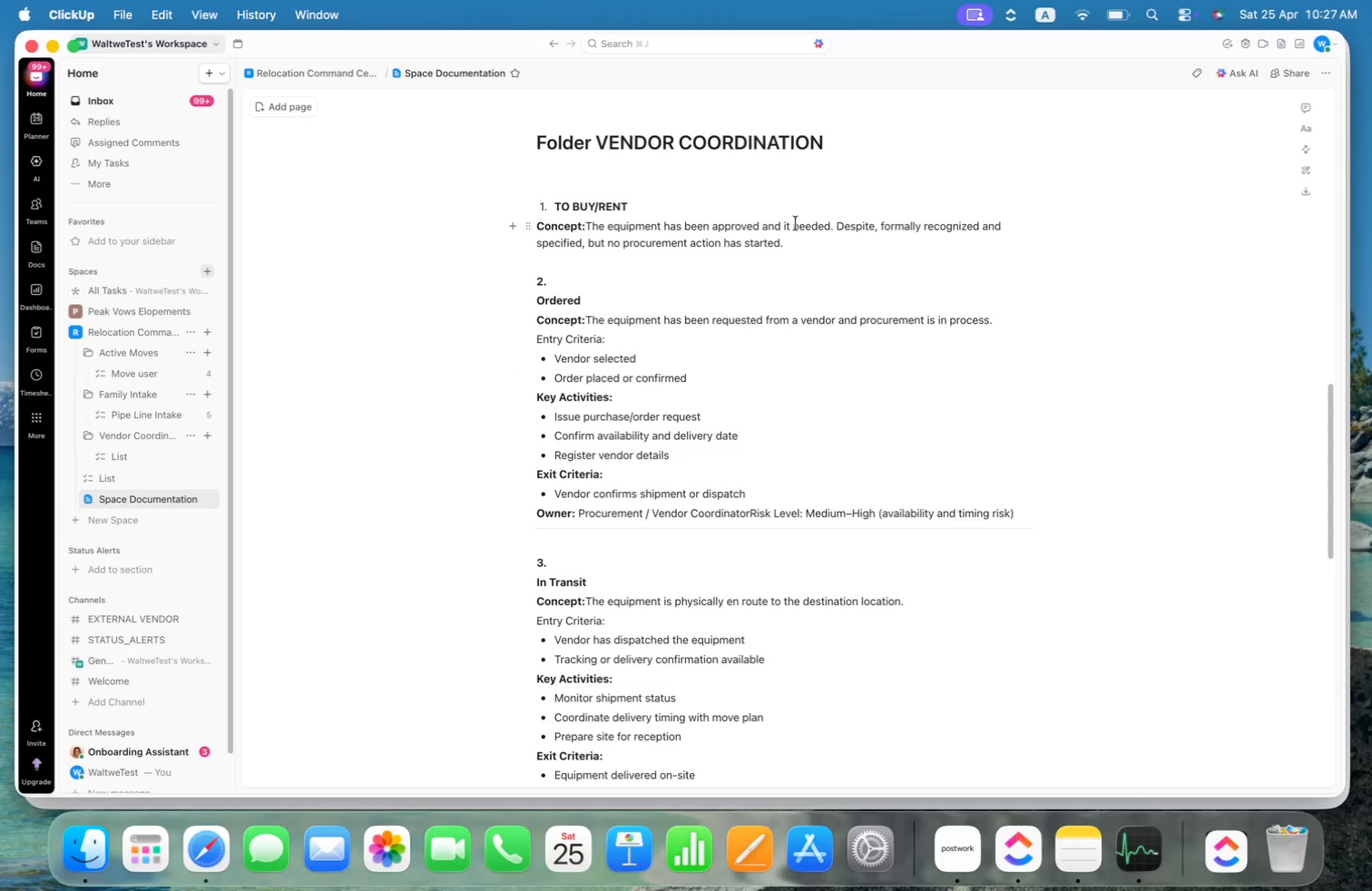 
key(ArrowLeft)
 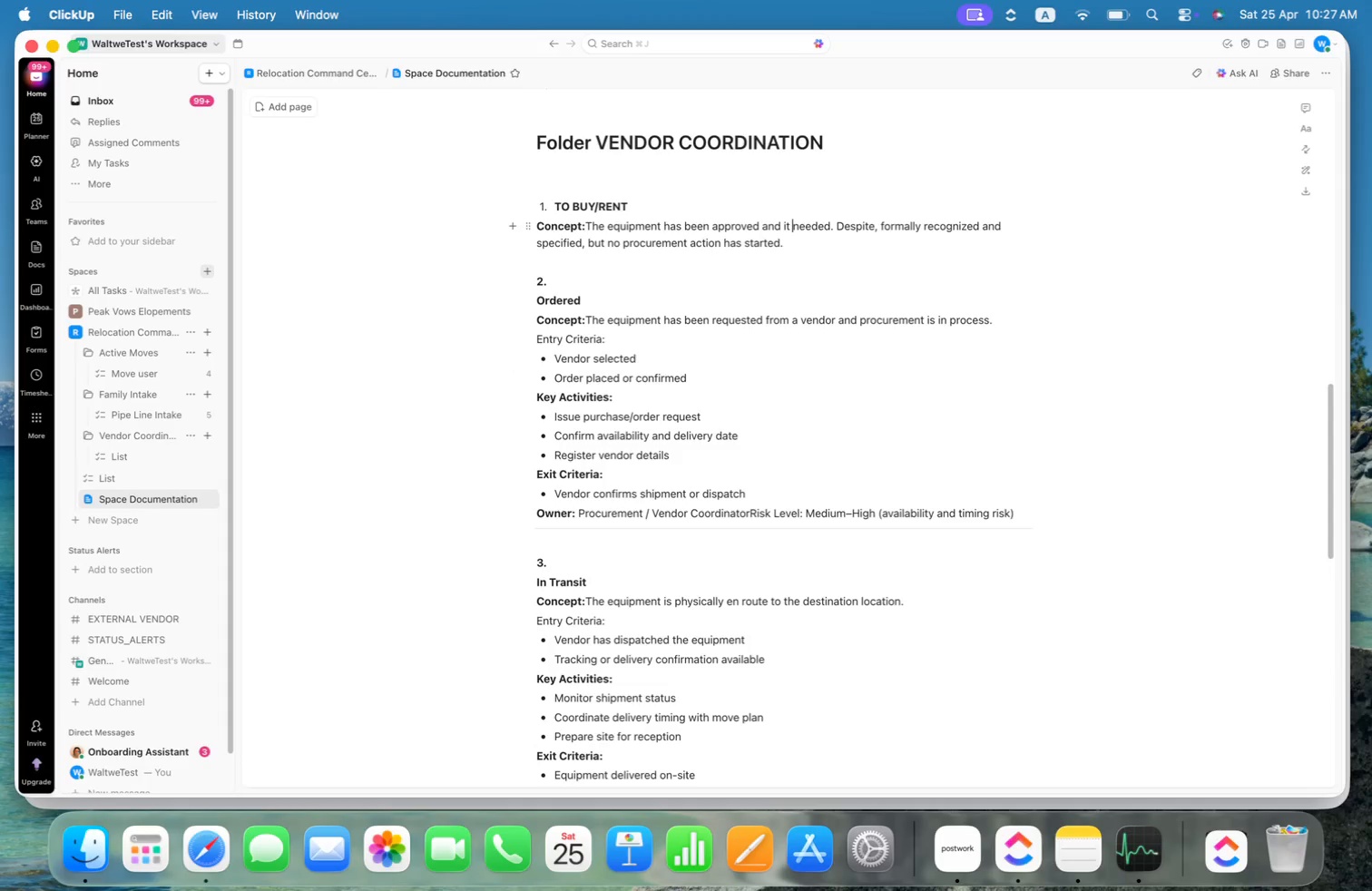 
type(is )
 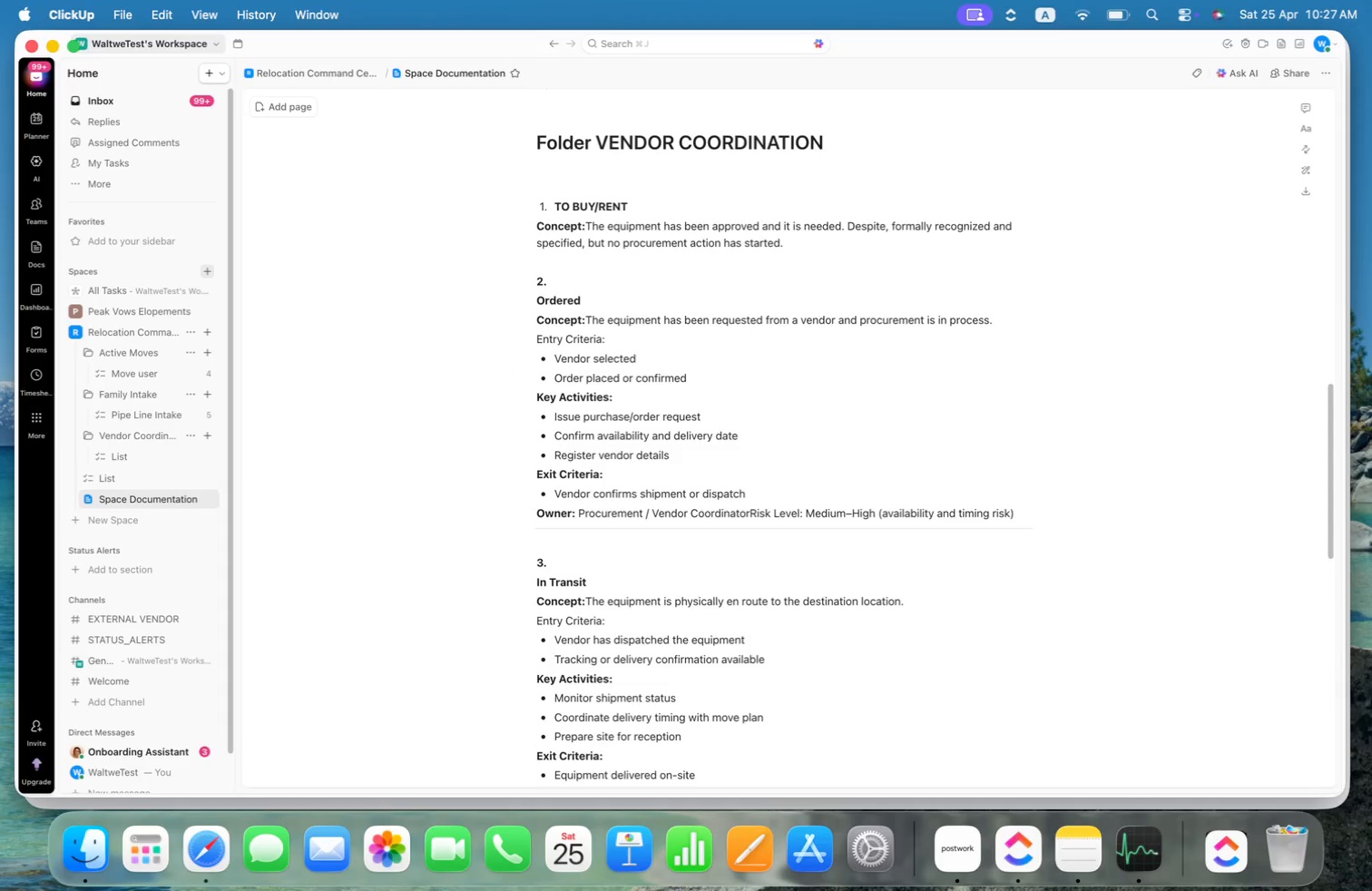 
key(Alt+ArrowRight)
 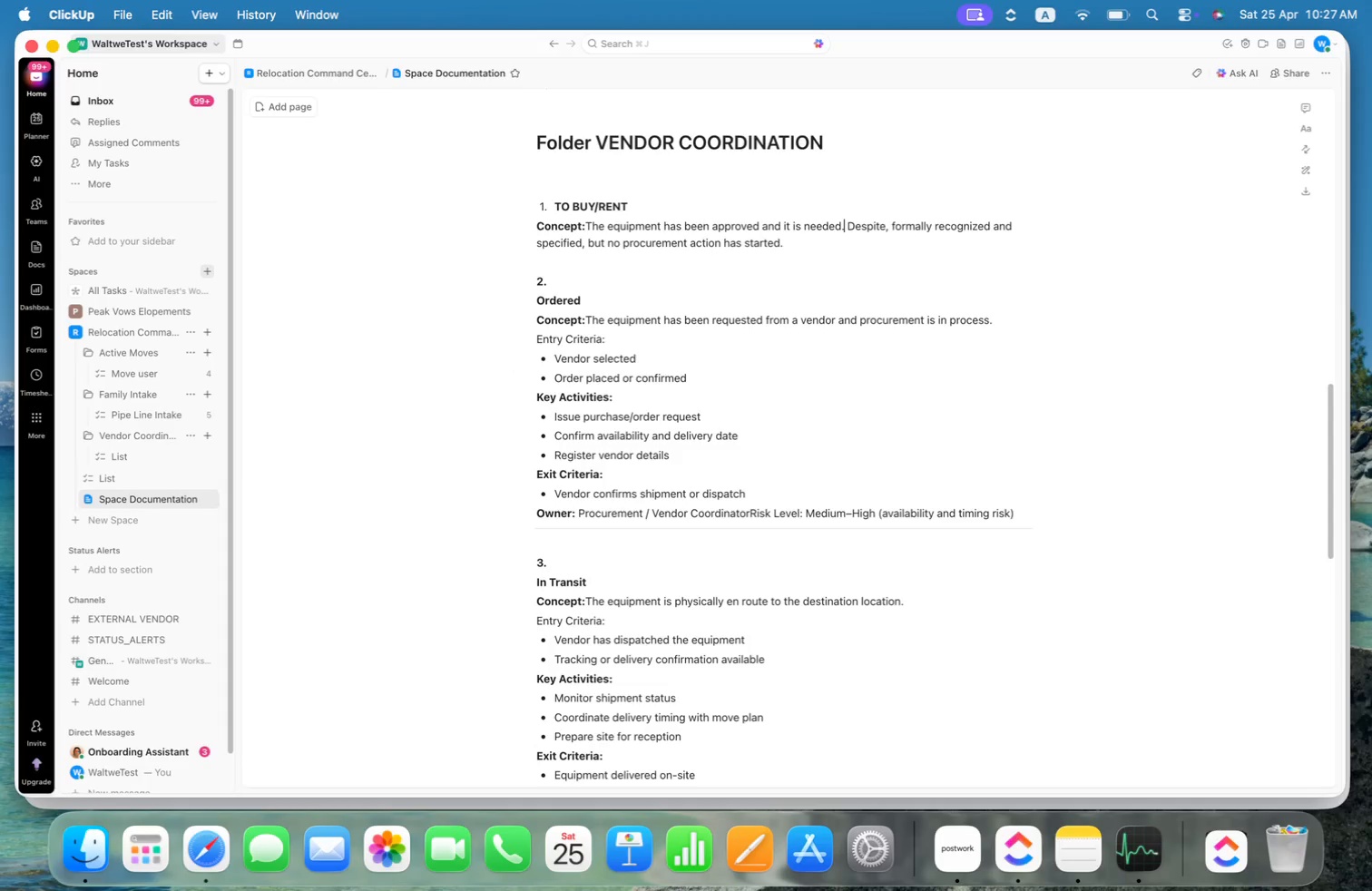 
key(Alt+ArrowRight)
 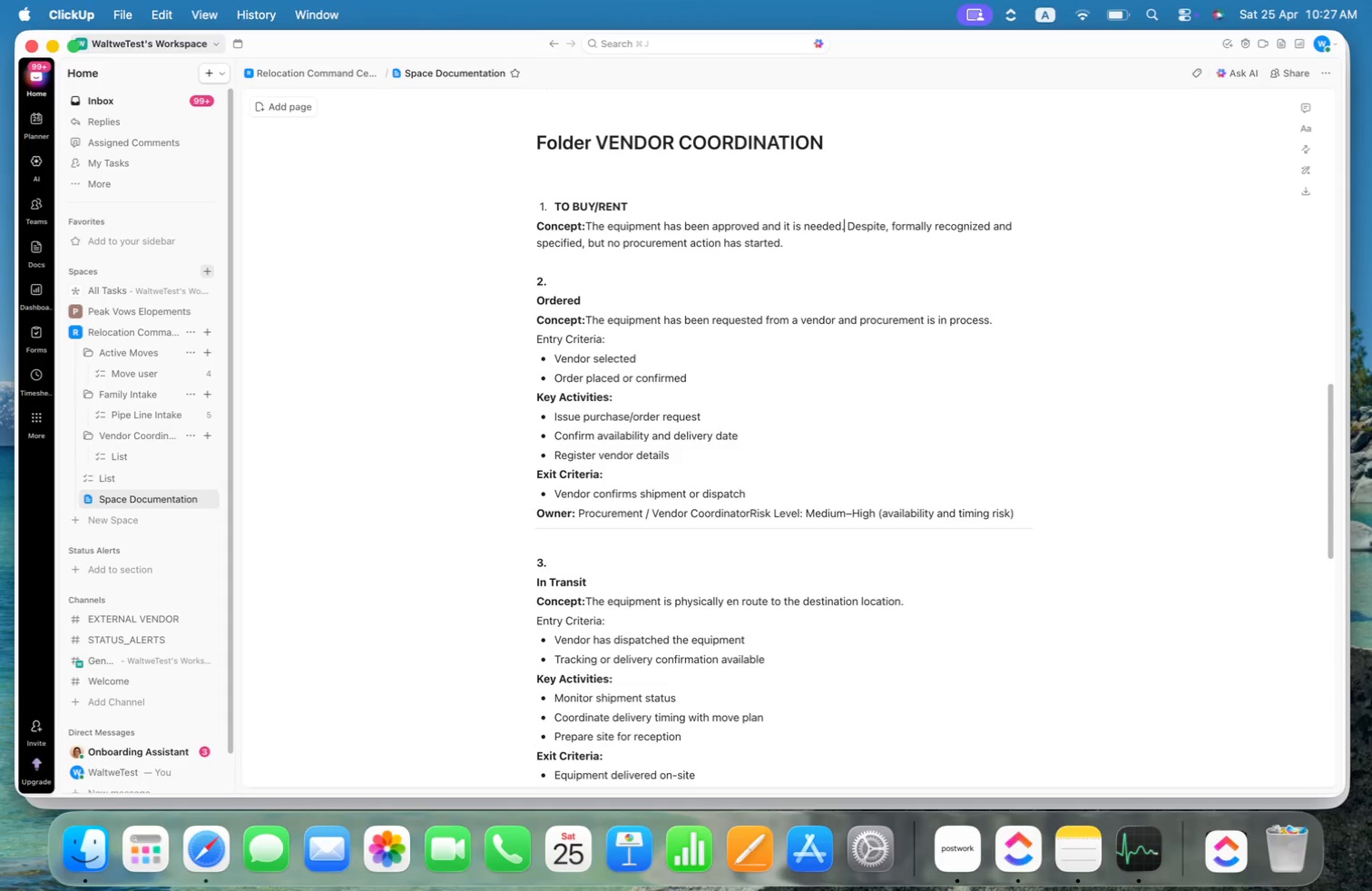 
key(Alt+ArrowRight)
 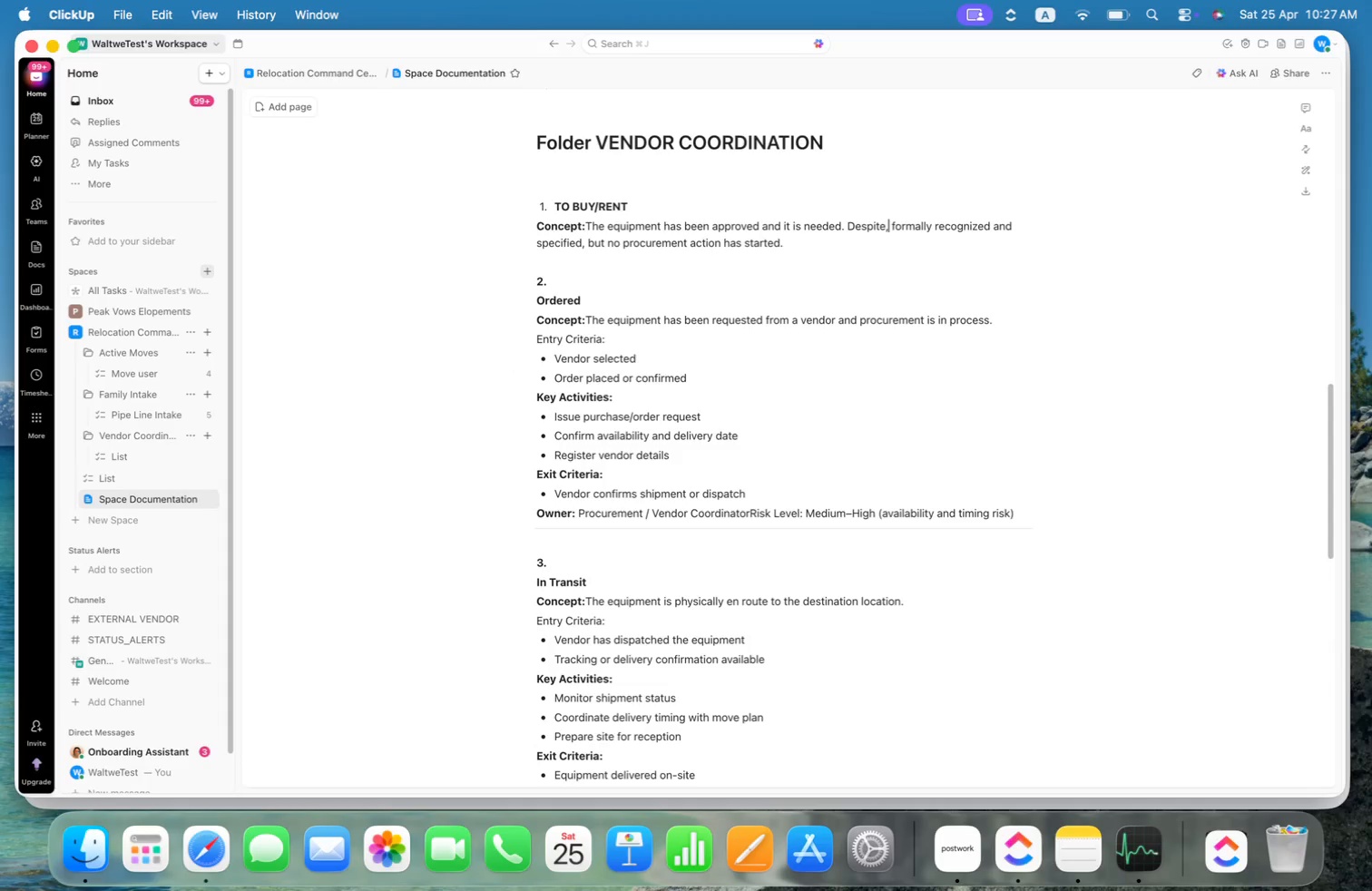 
key(Alt+ArrowRight)
 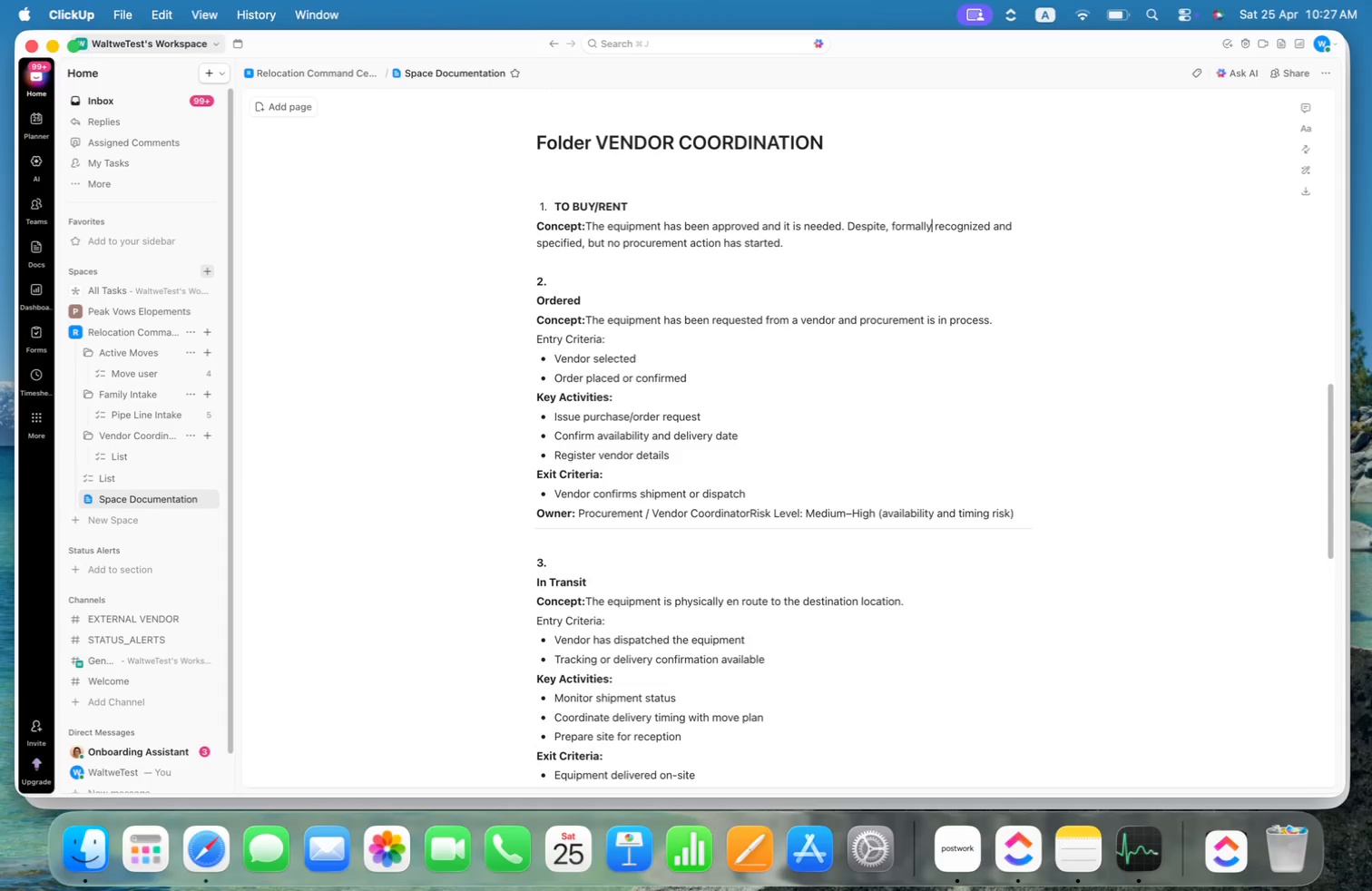 
key(Alt+ArrowRight)
 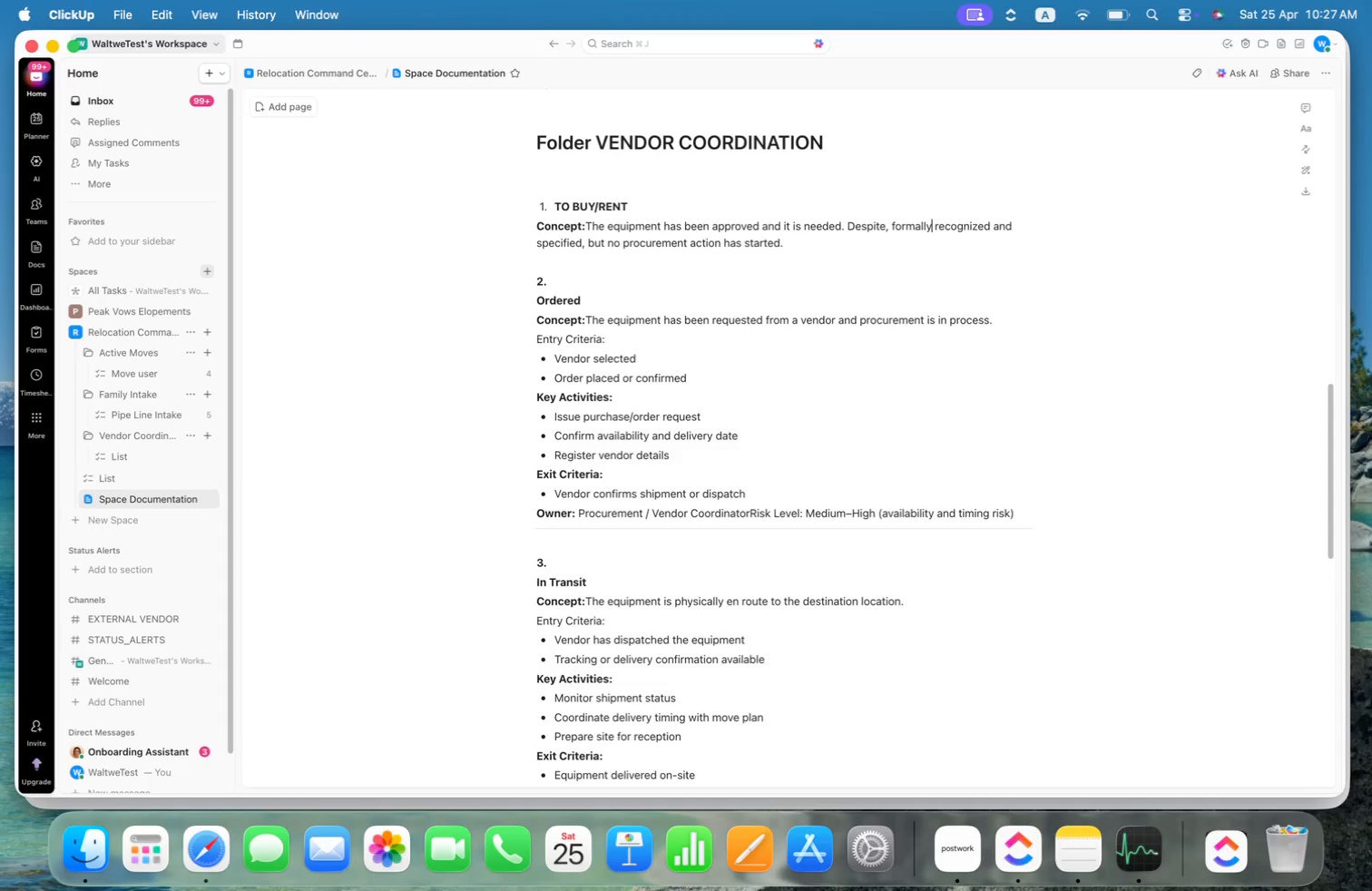 
key(Alt+ArrowRight)
 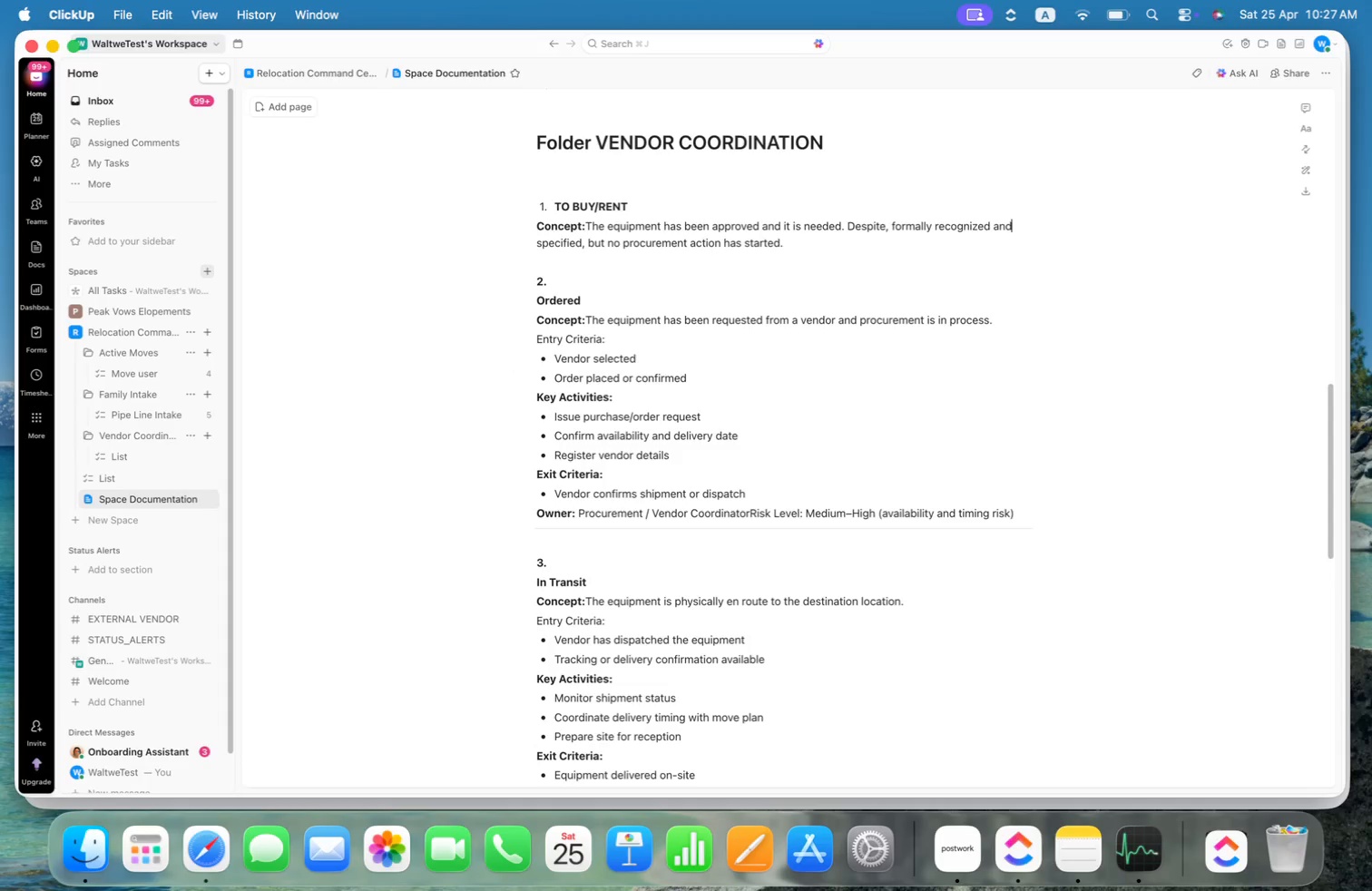 
key(Alt+ArrowRight)
 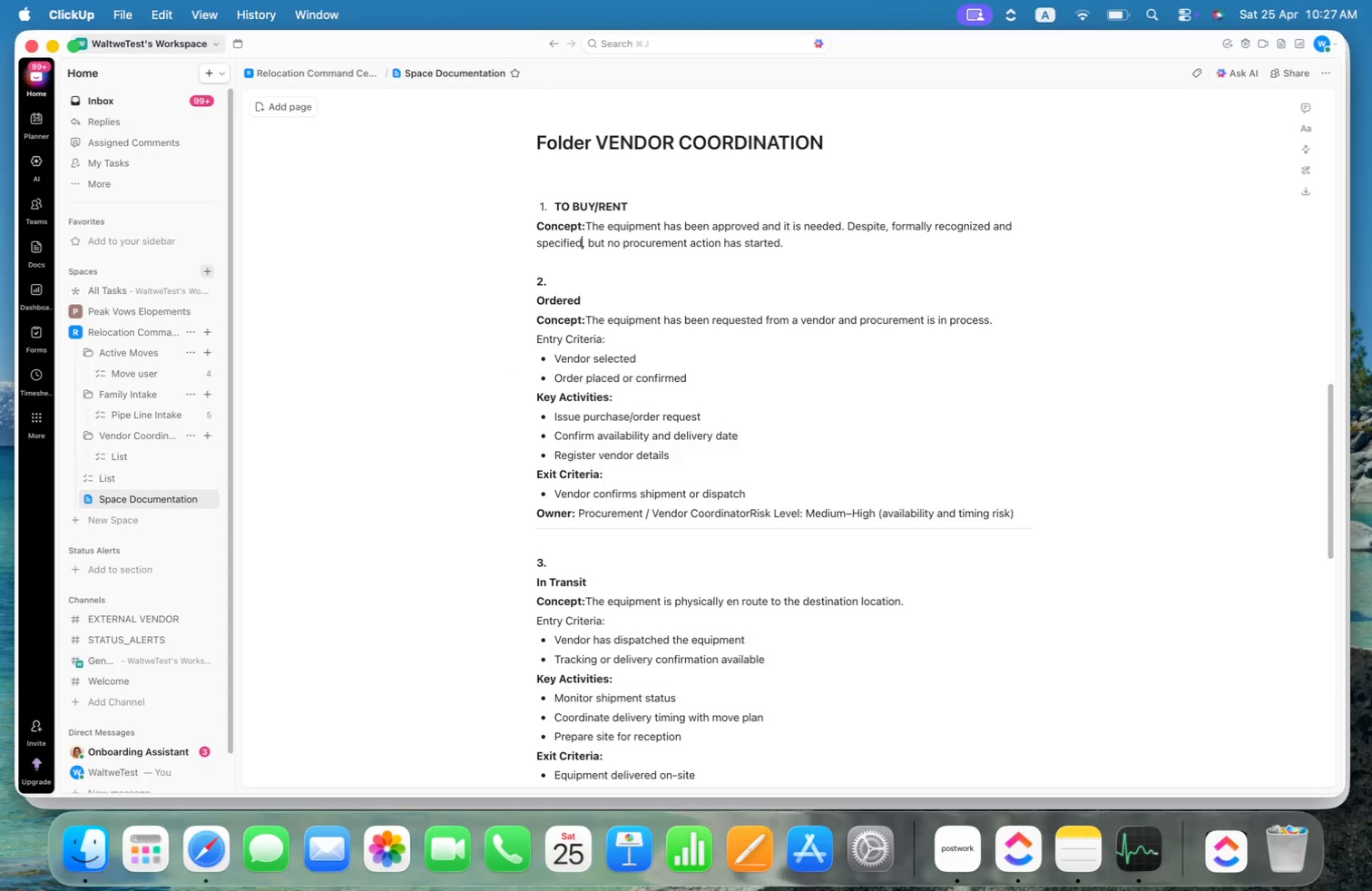 
key(Alt+ArrowRight)
 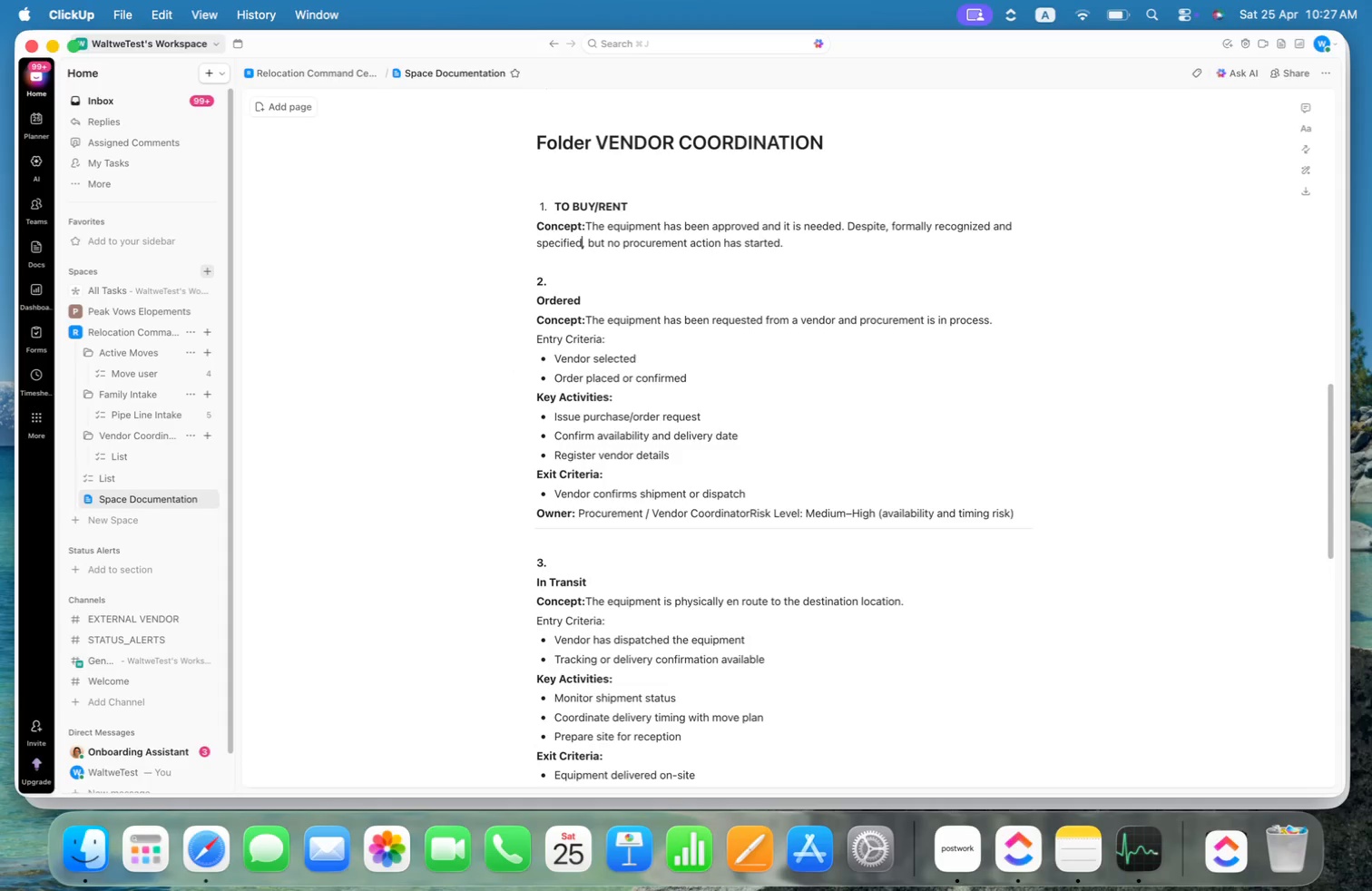 
key(Alt+ArrowRight)
 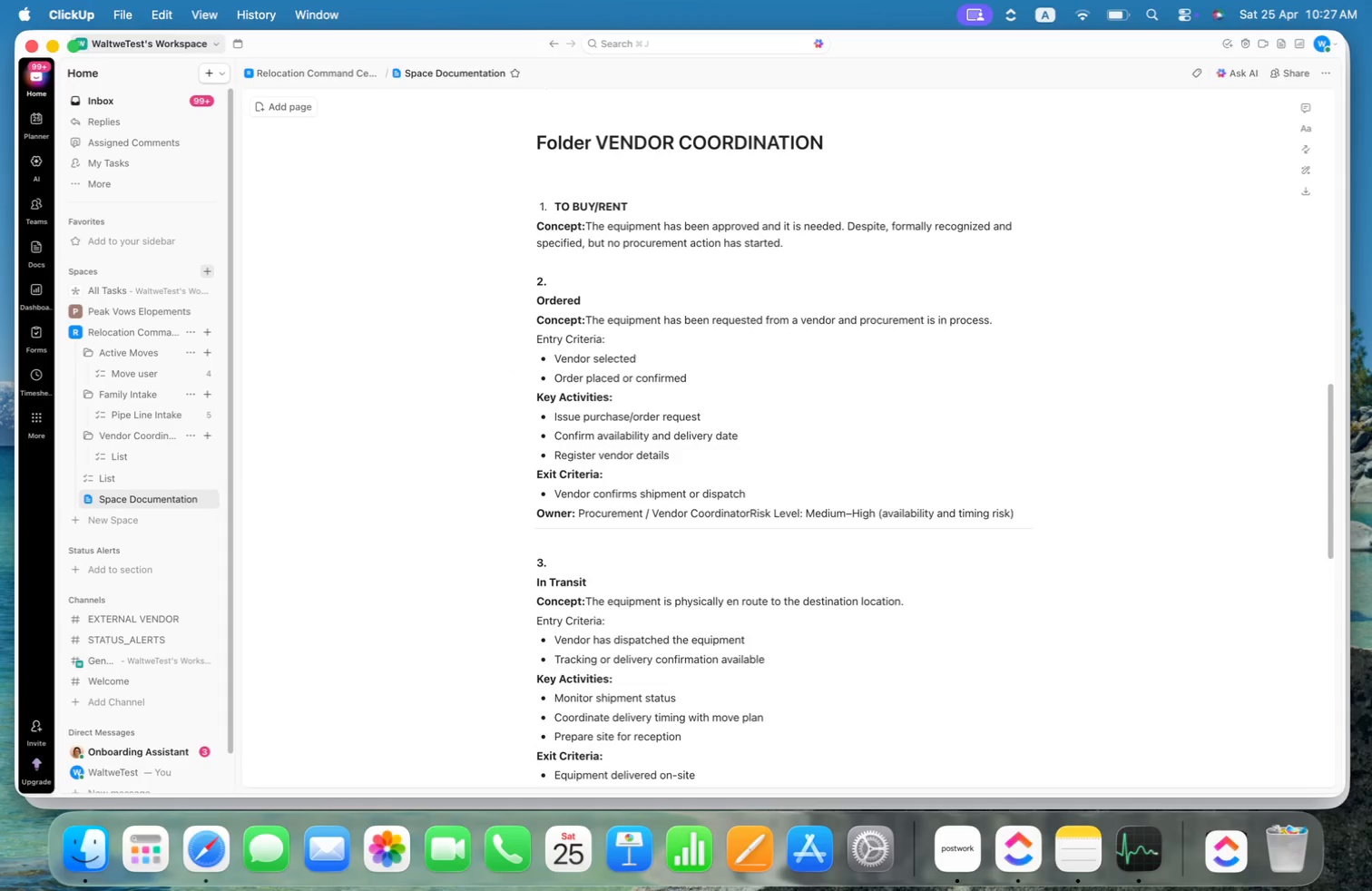 
key(Alt+ArrowRight)
 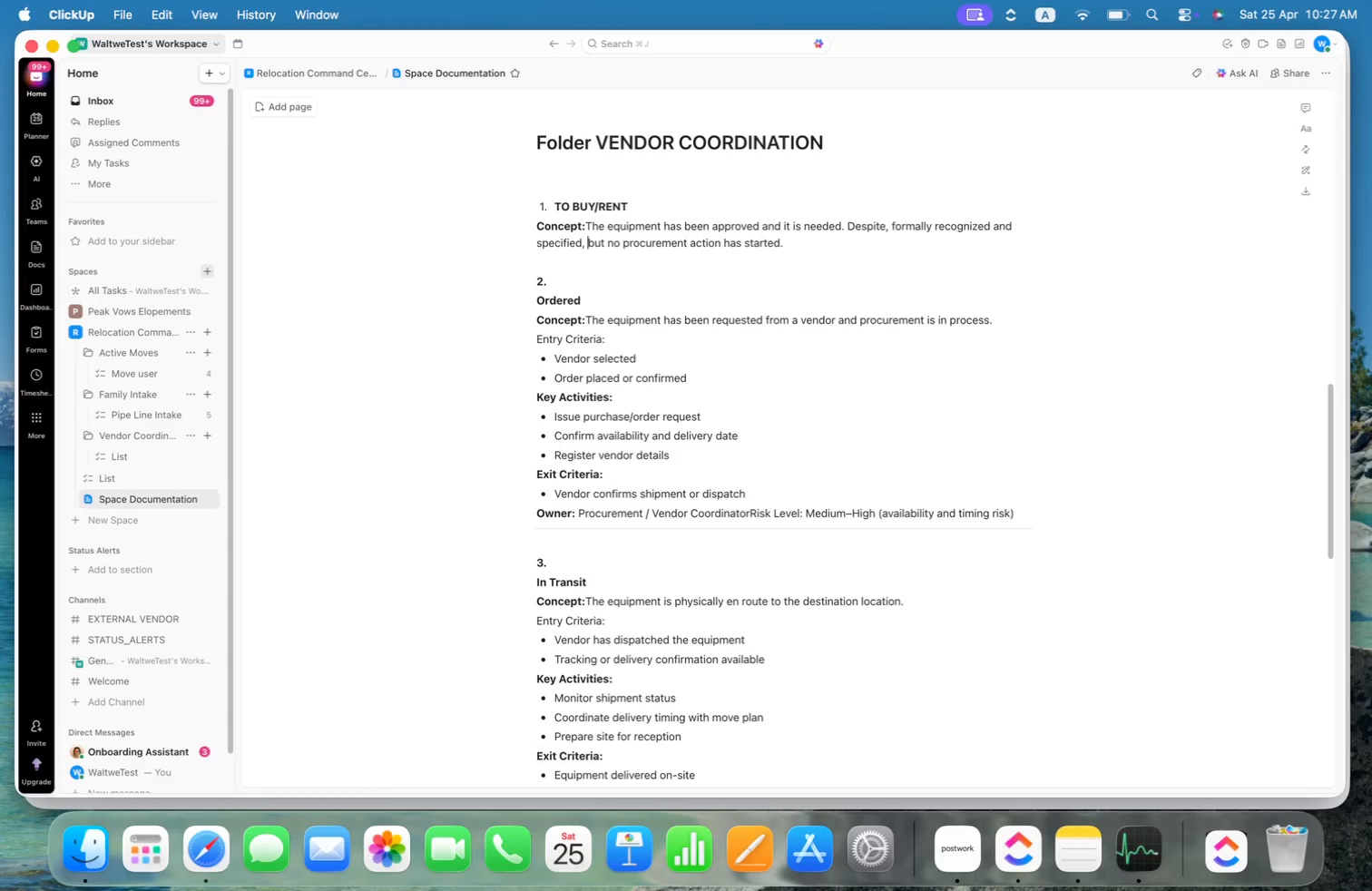 
key(Alt+ArrowLeft)
 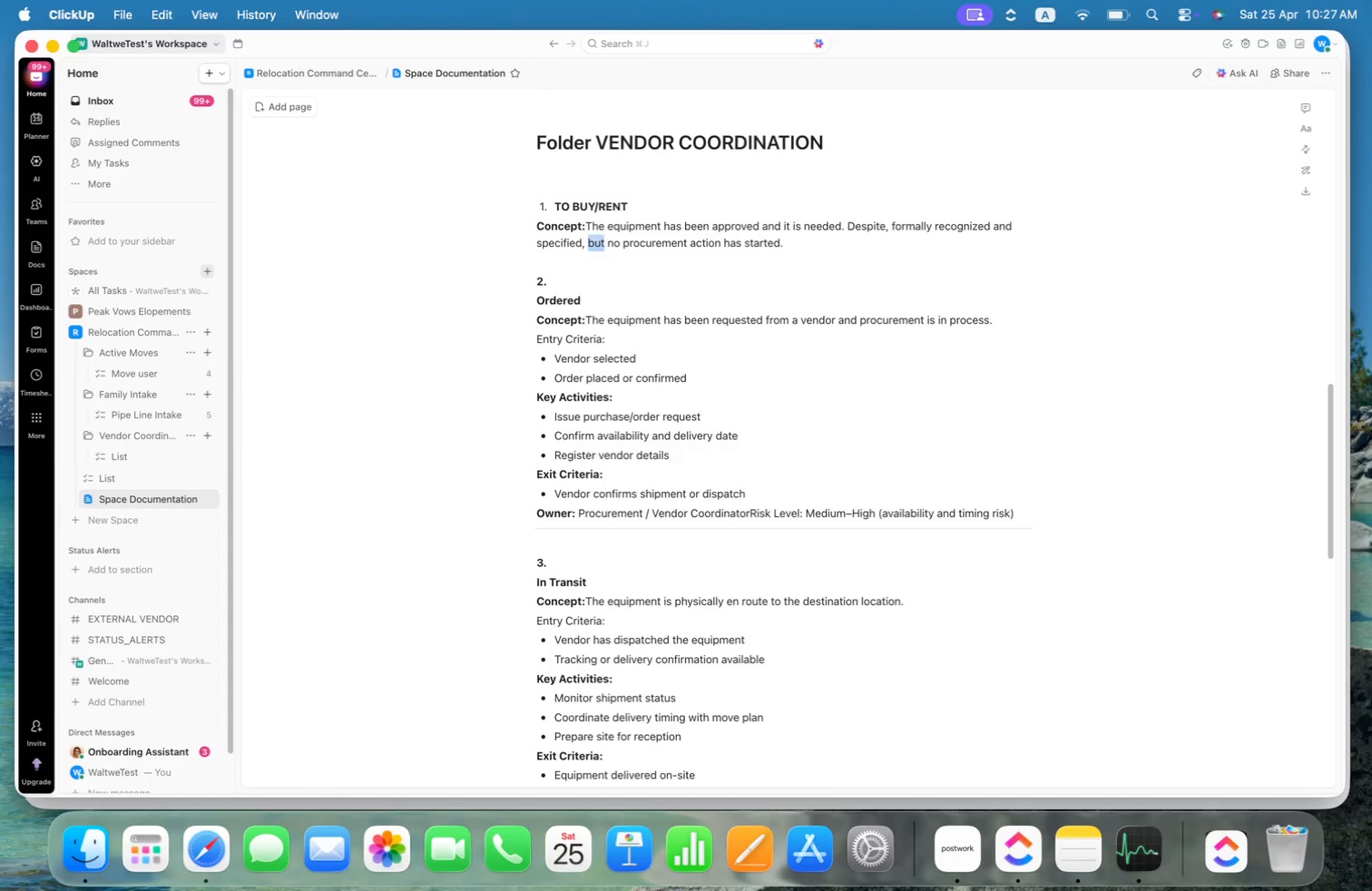 
key(Alt+Shift+ArrowRight)
 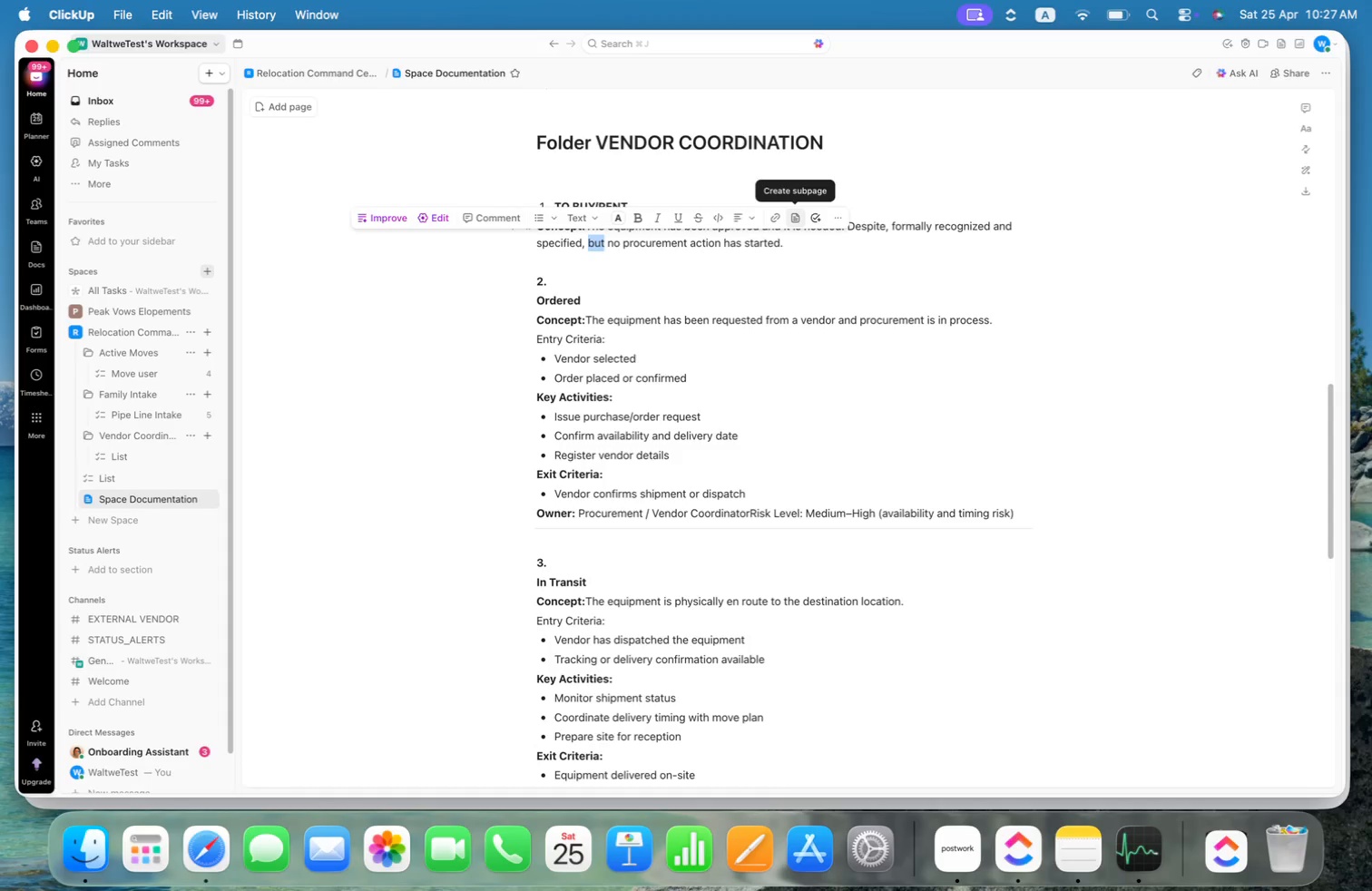 
key(Alt+Shift+OptionLeft)
 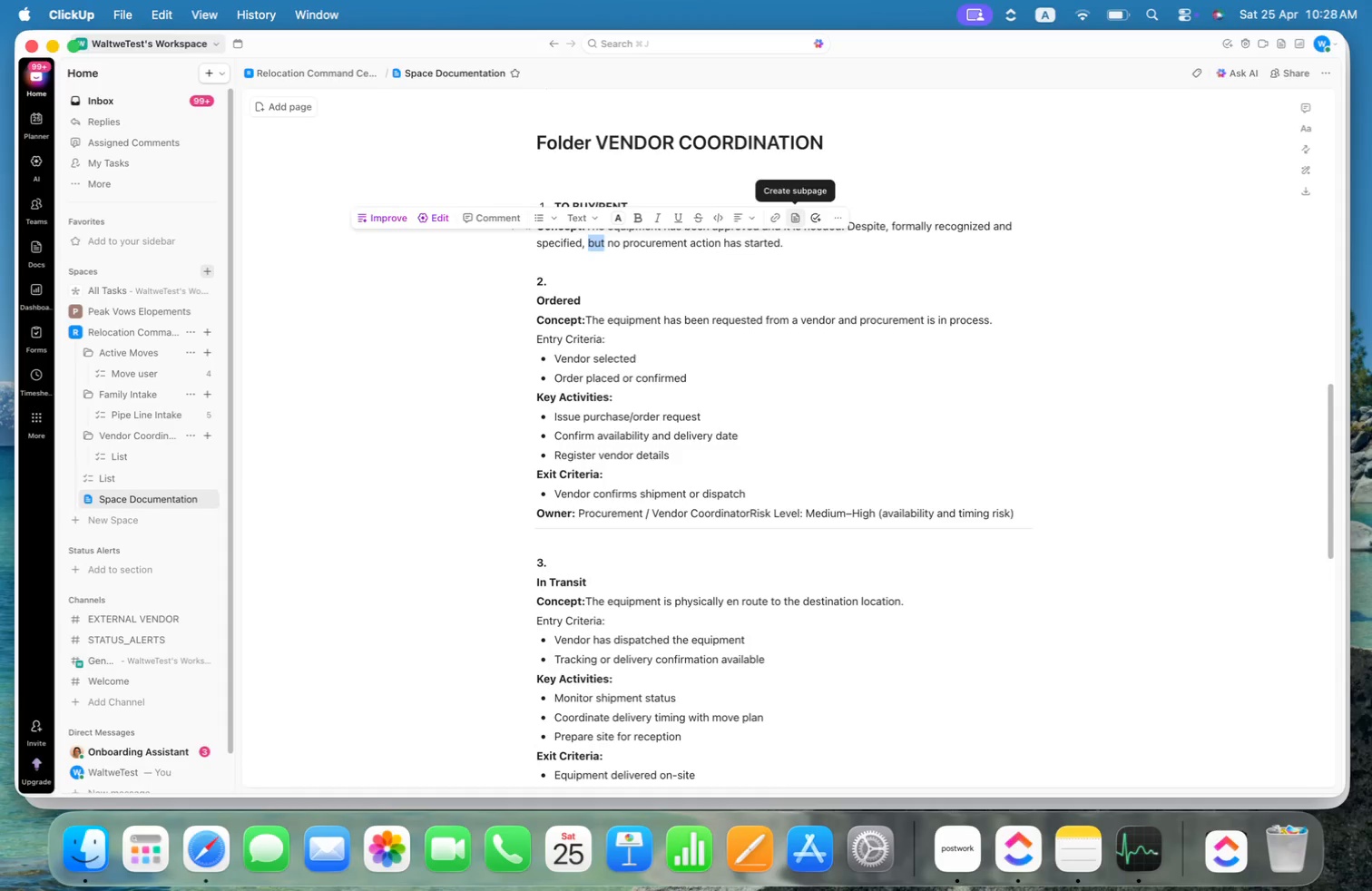 
key(Shift+ArrowRight)
 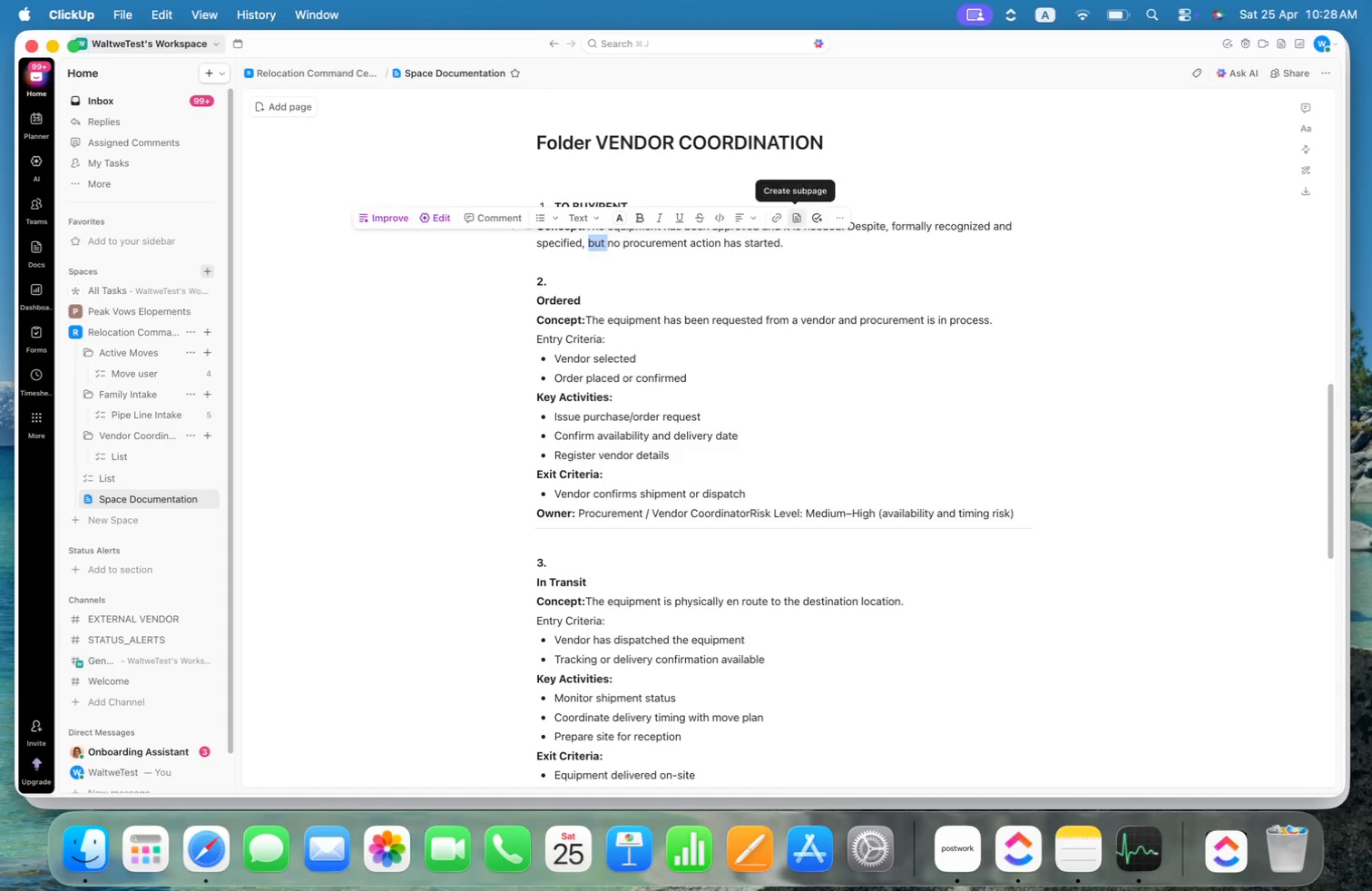 
key(Backspace)
 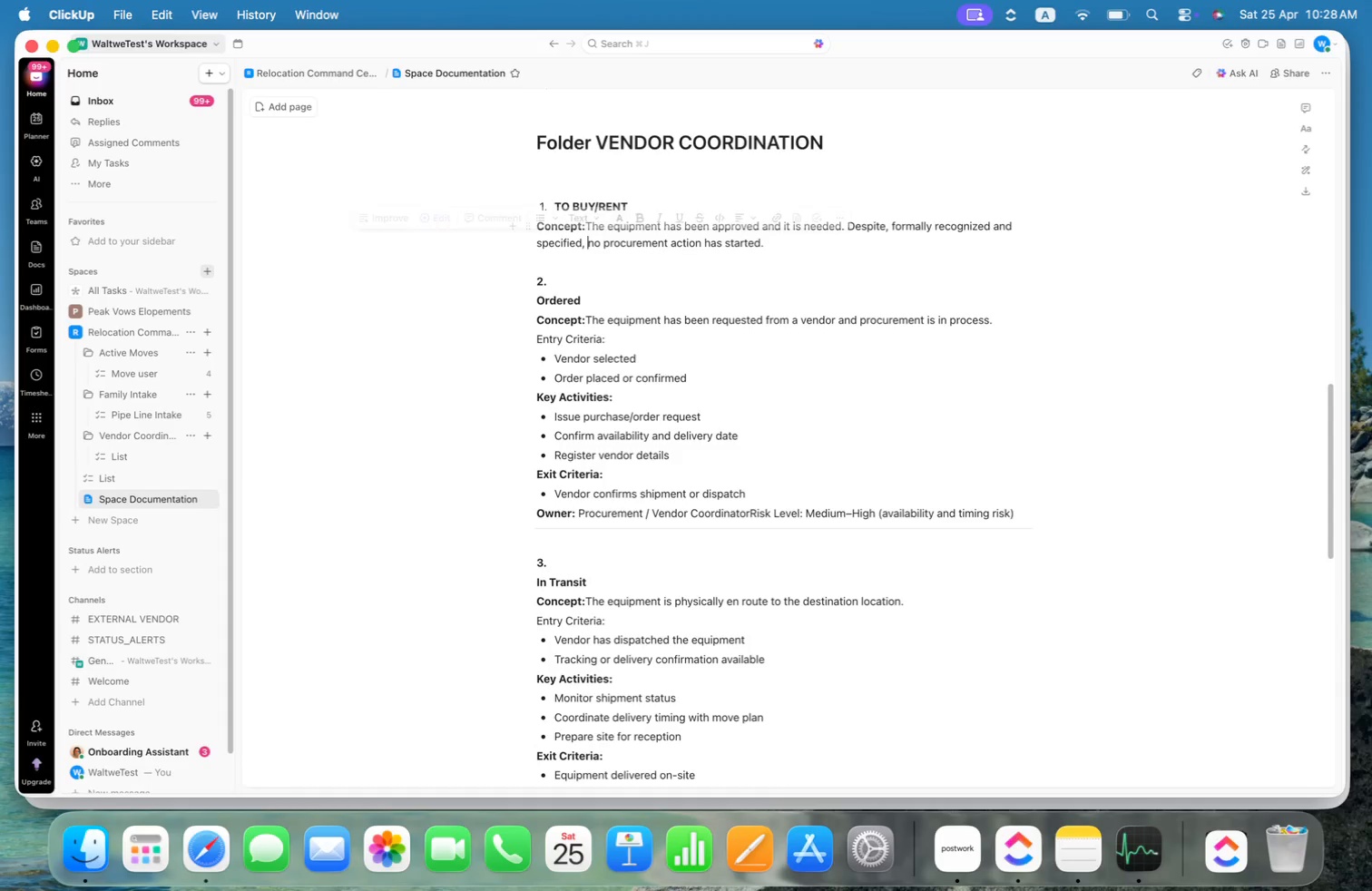 
key(Alt+ArrowRight)
 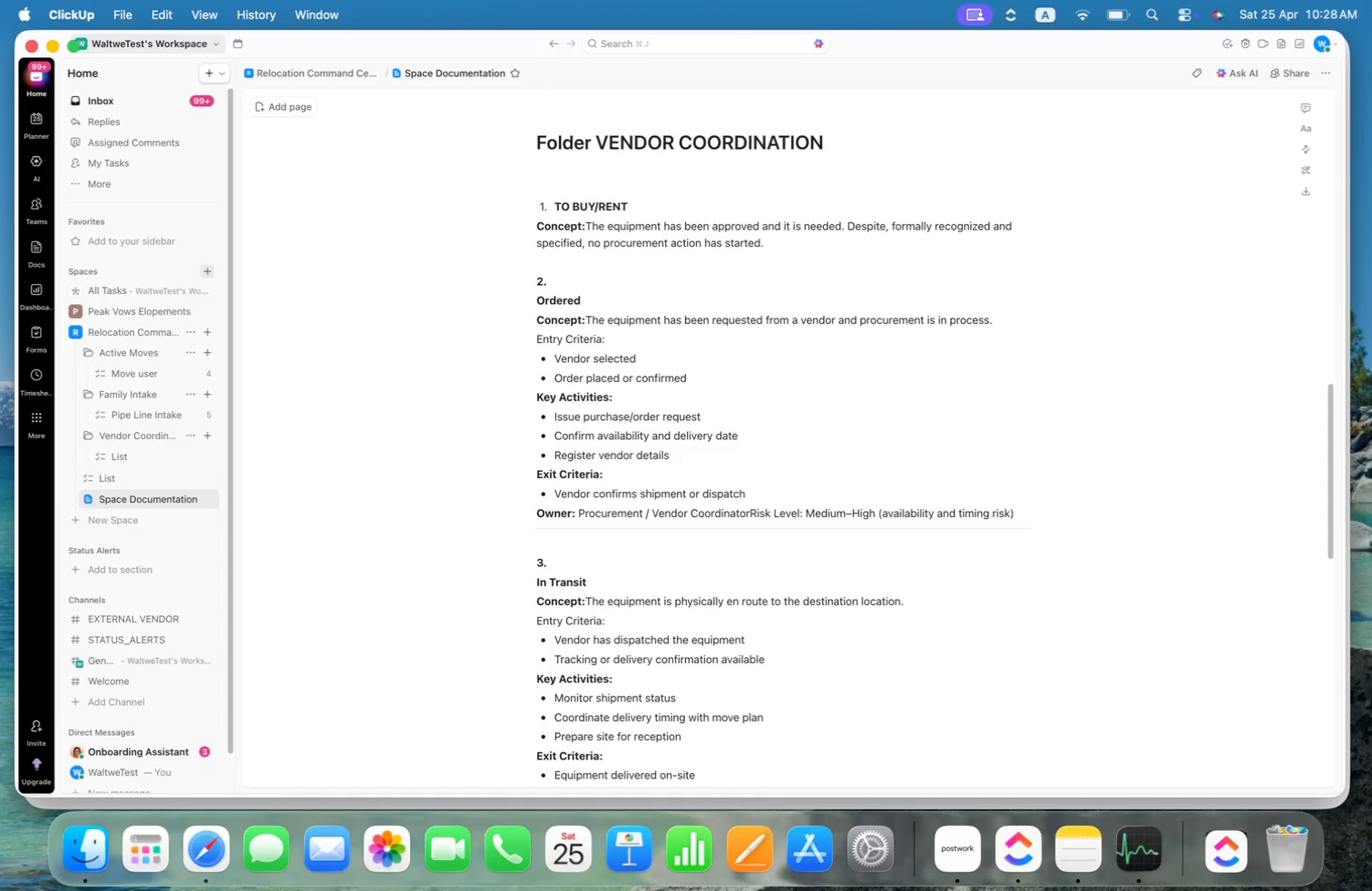 
type( action has been)
 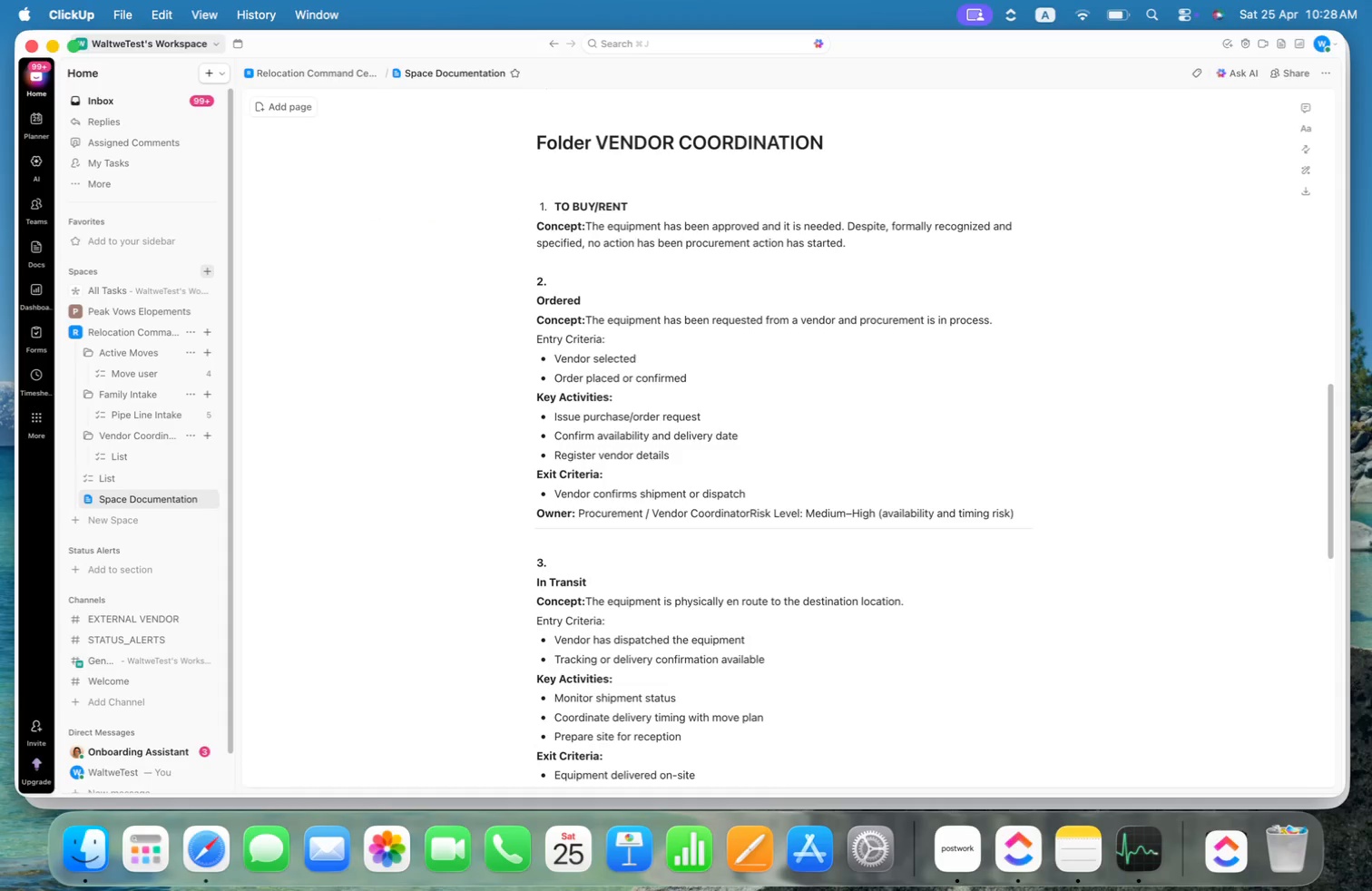 
key(Alt+ArrowRight)
 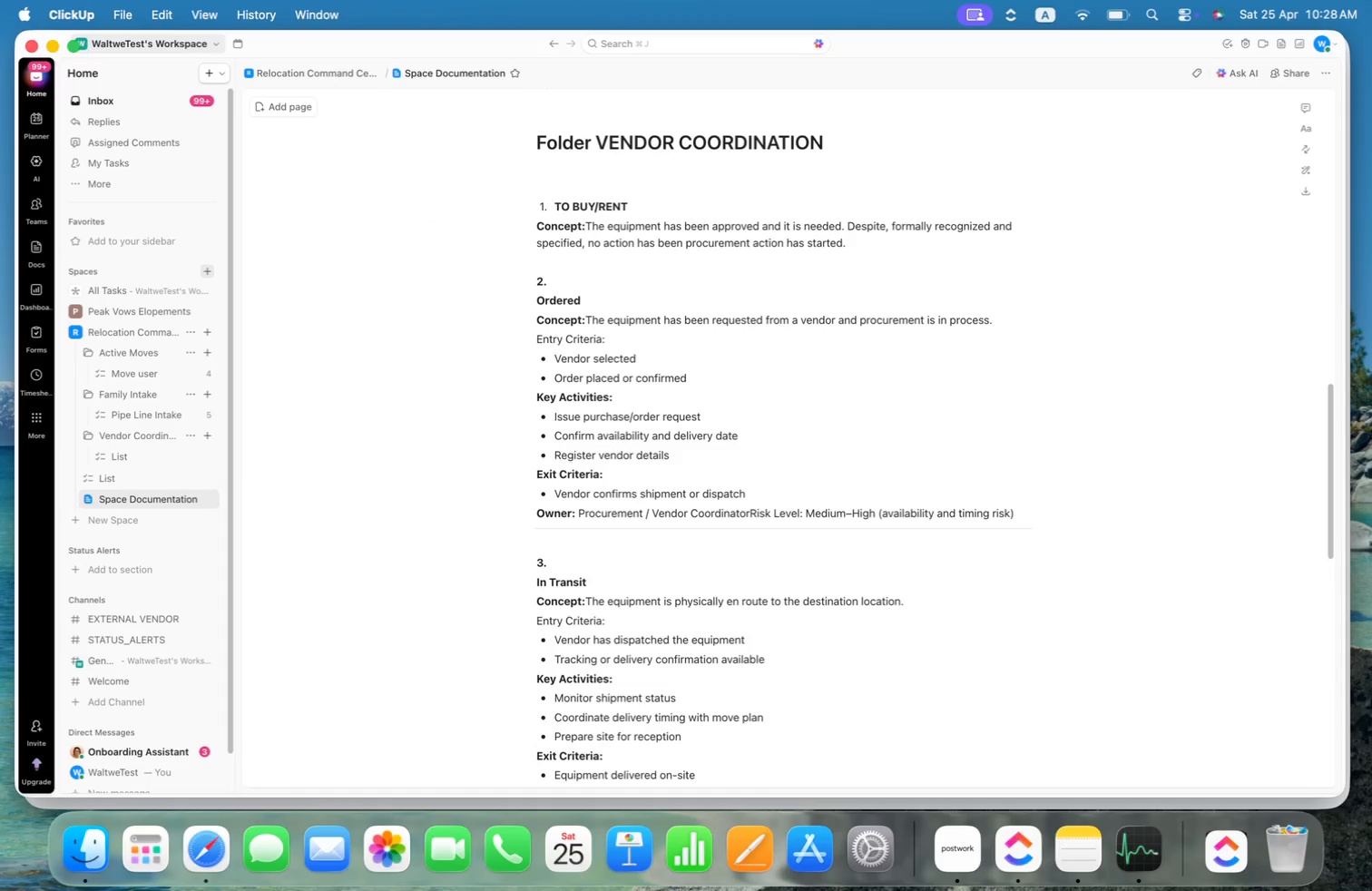 
key(Backspace)
 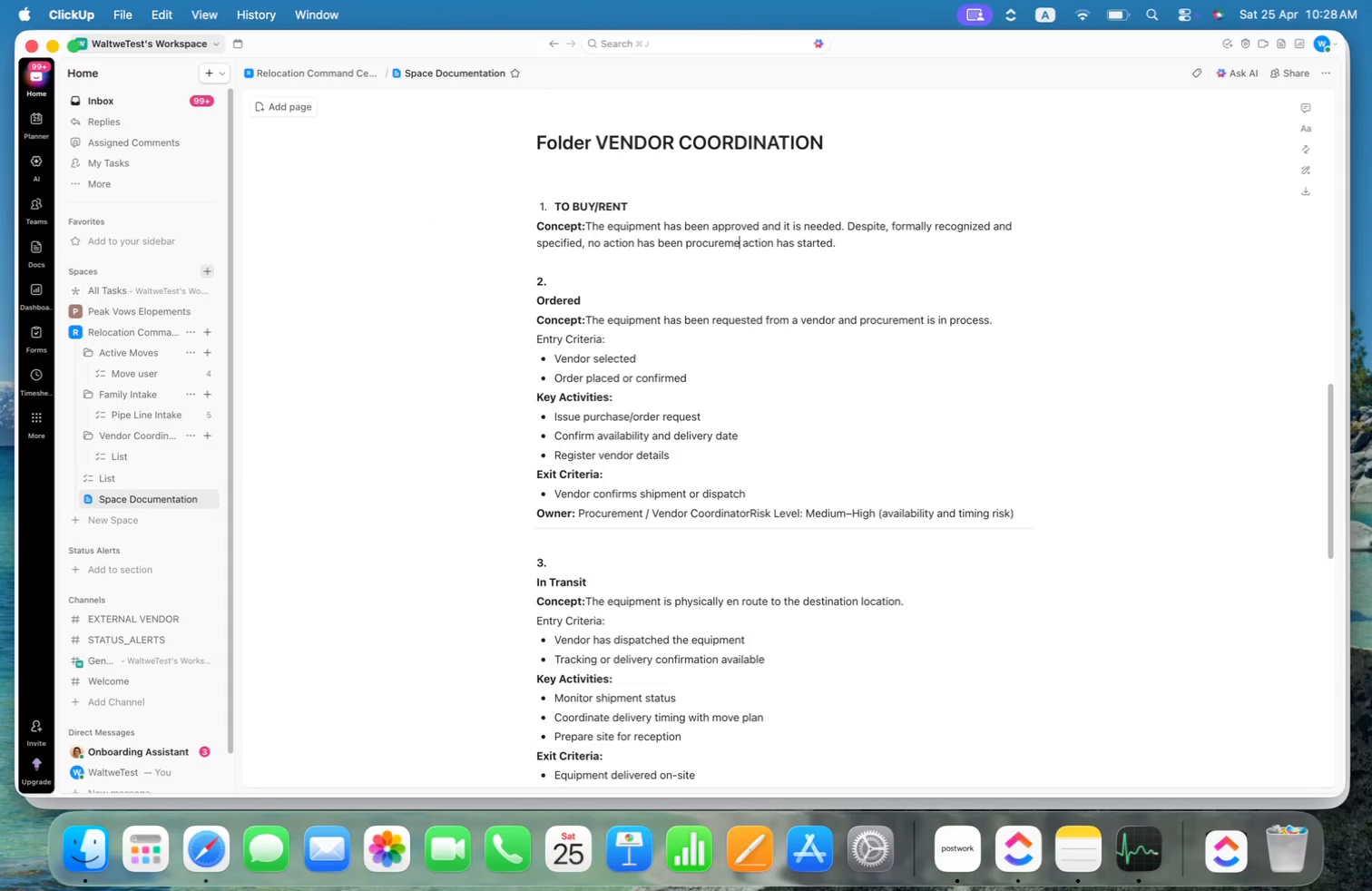 
key(Backspace)
 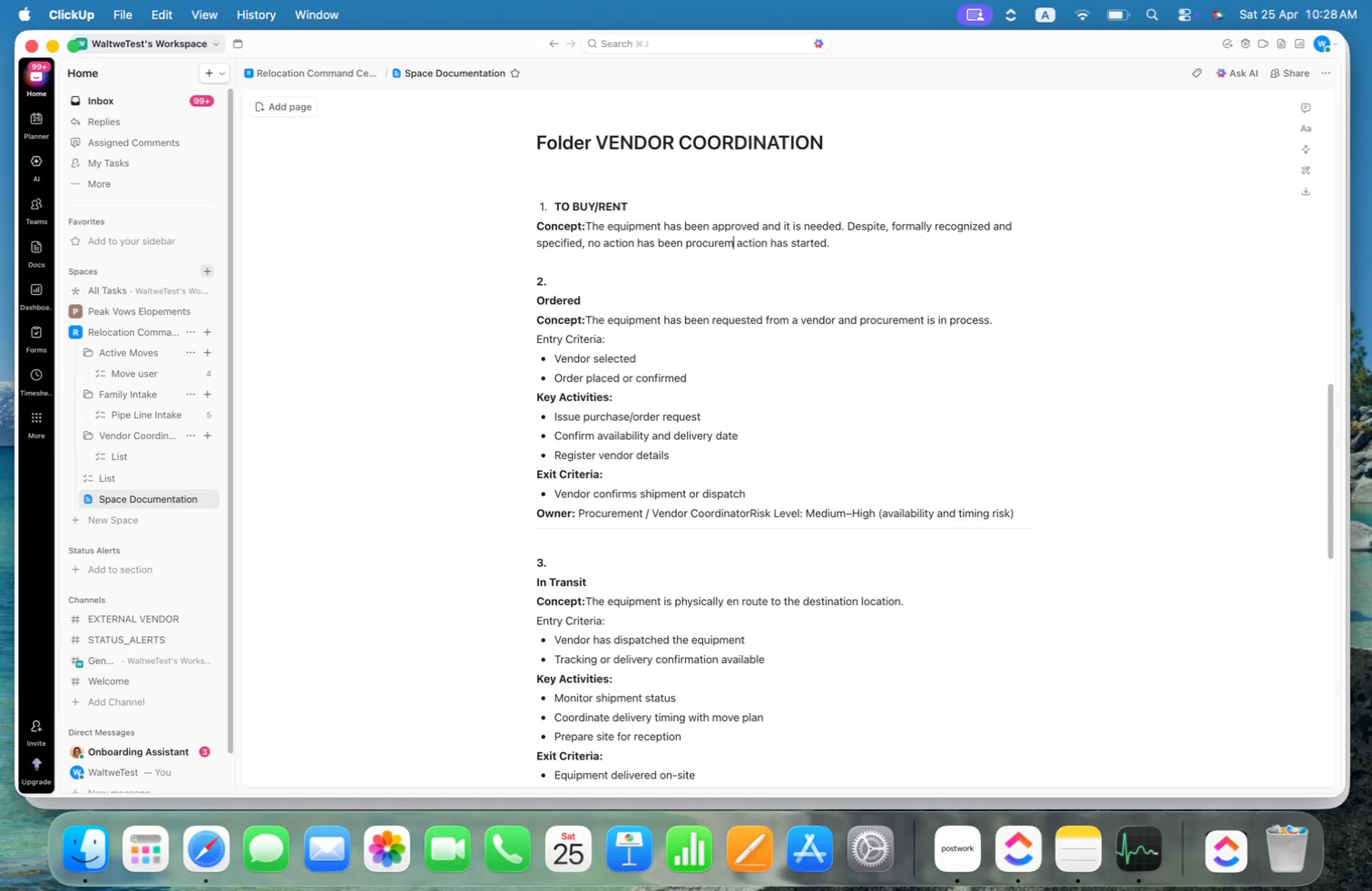 
key(Backspace)
 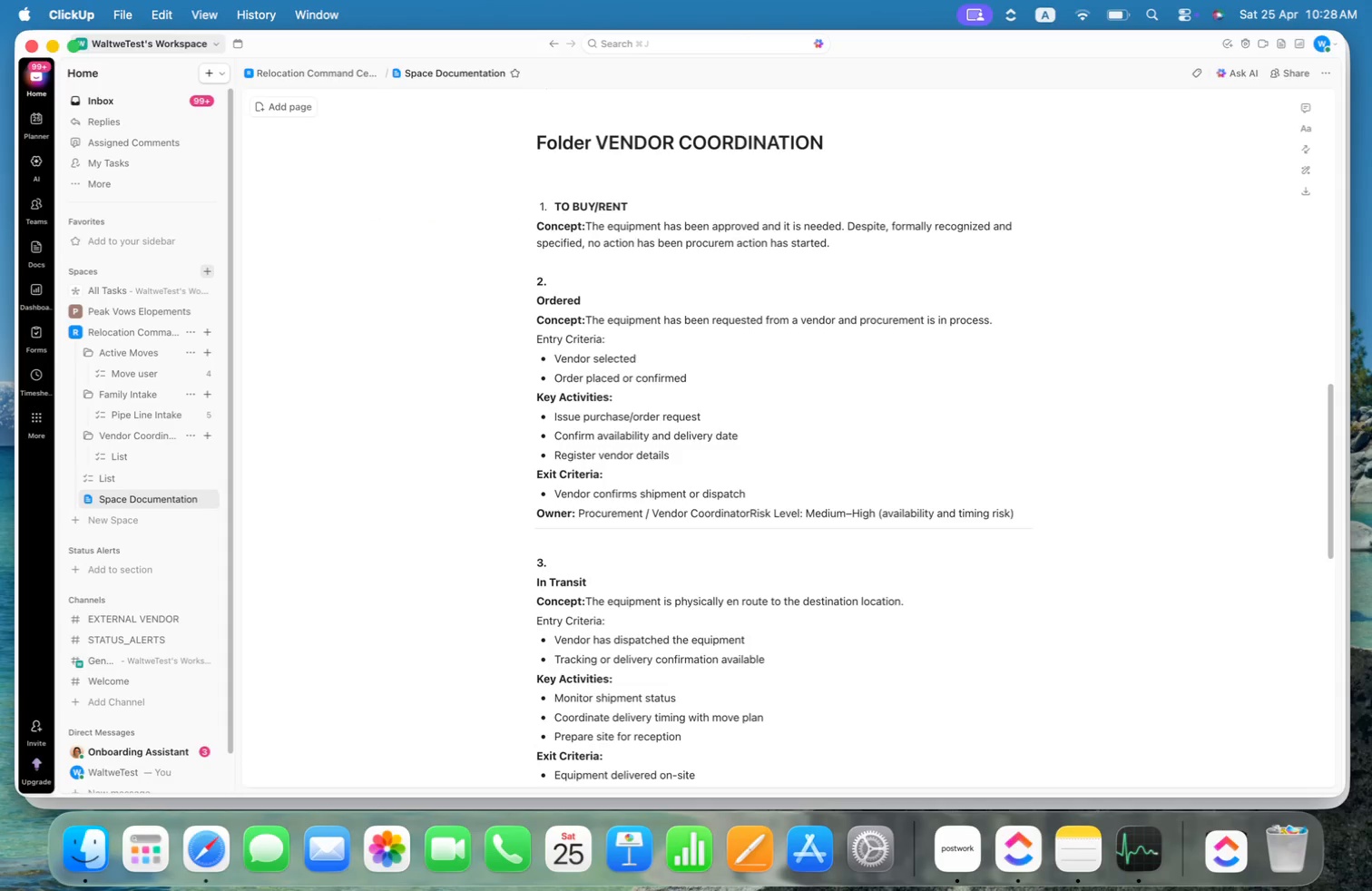 
key(Backspace)
 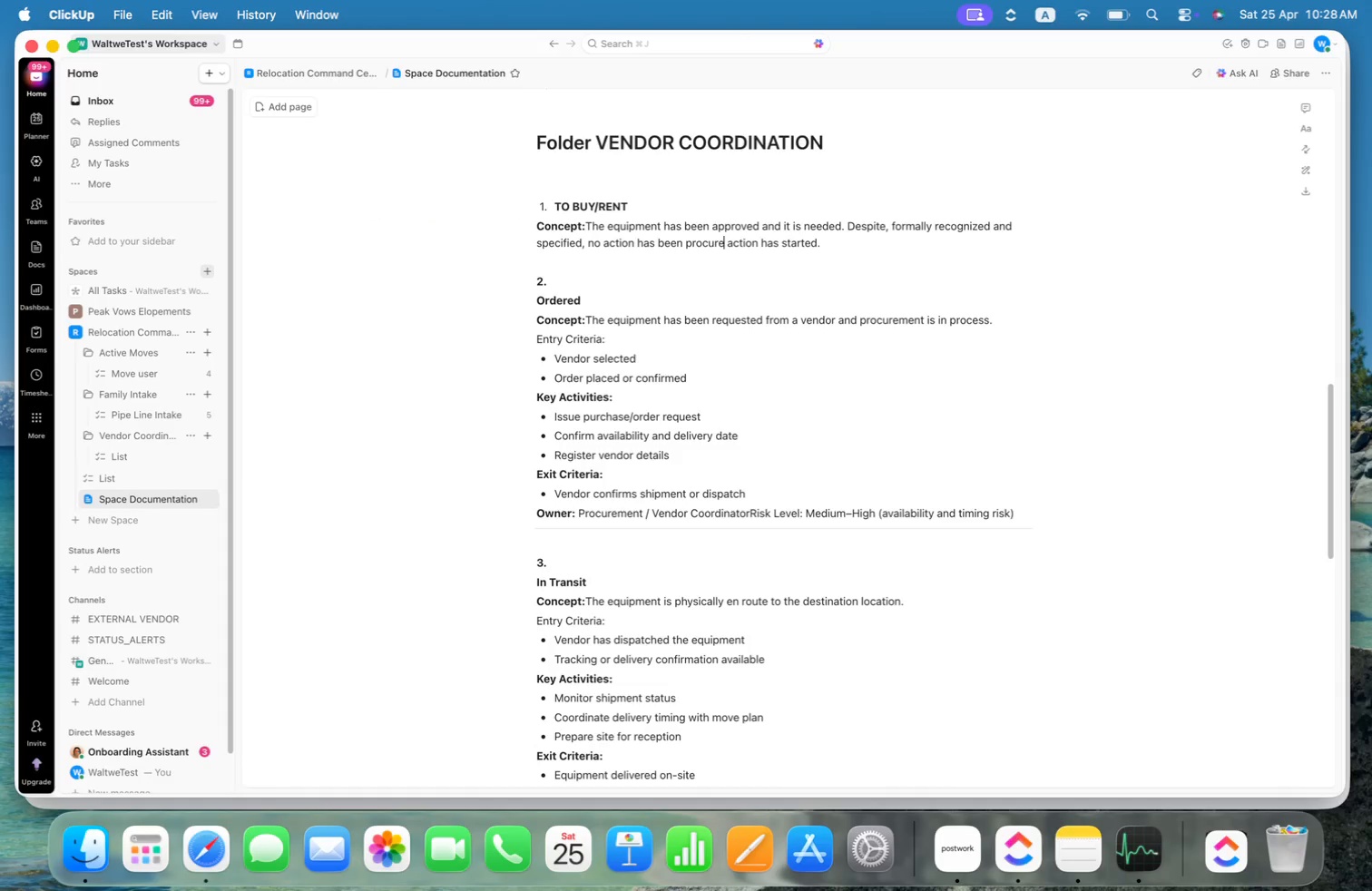 
hold_key(key=OptionLeft, duration=0.6)
 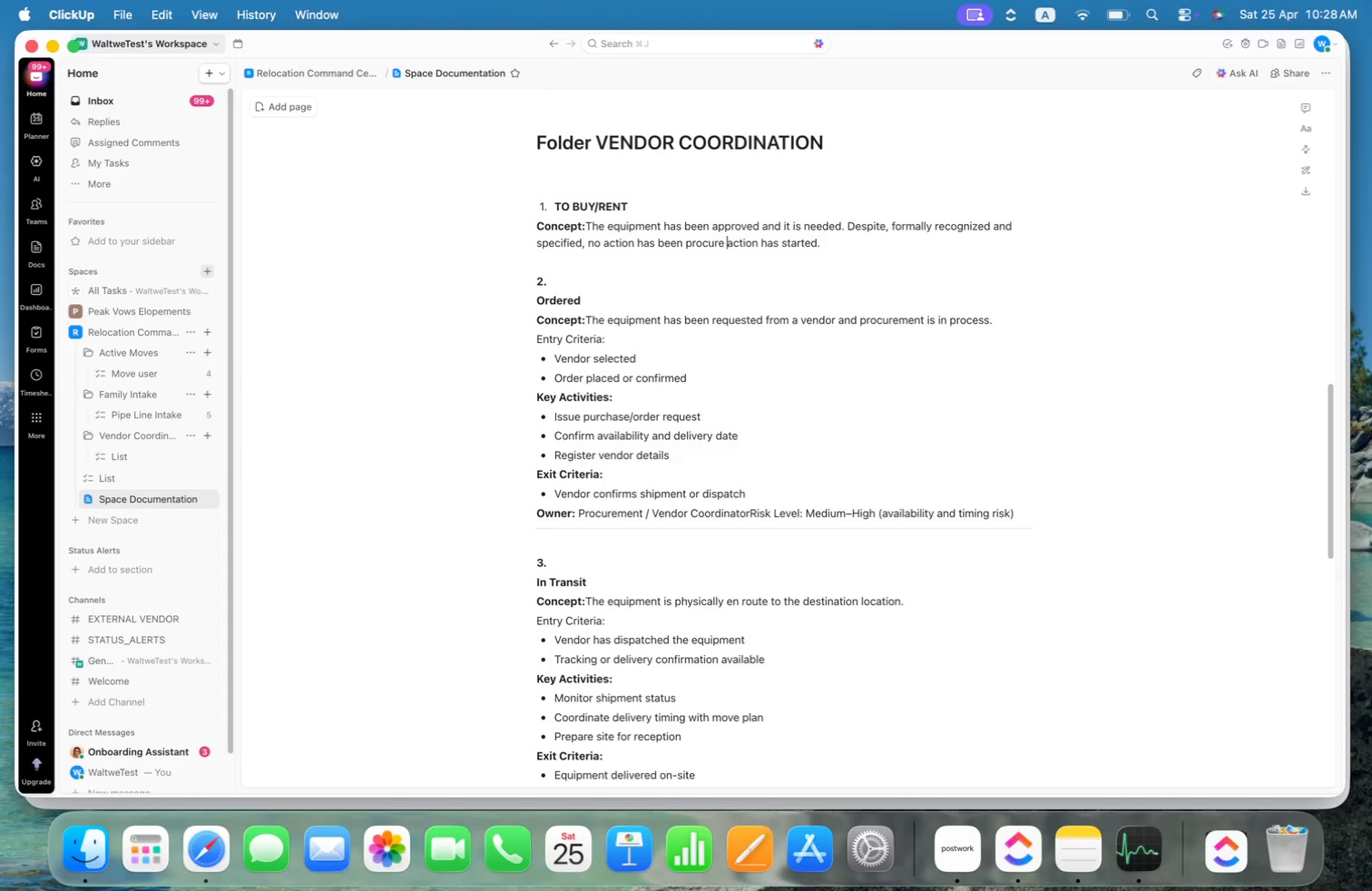 
hold_key(key=ArrowRight, duration=0.43)
 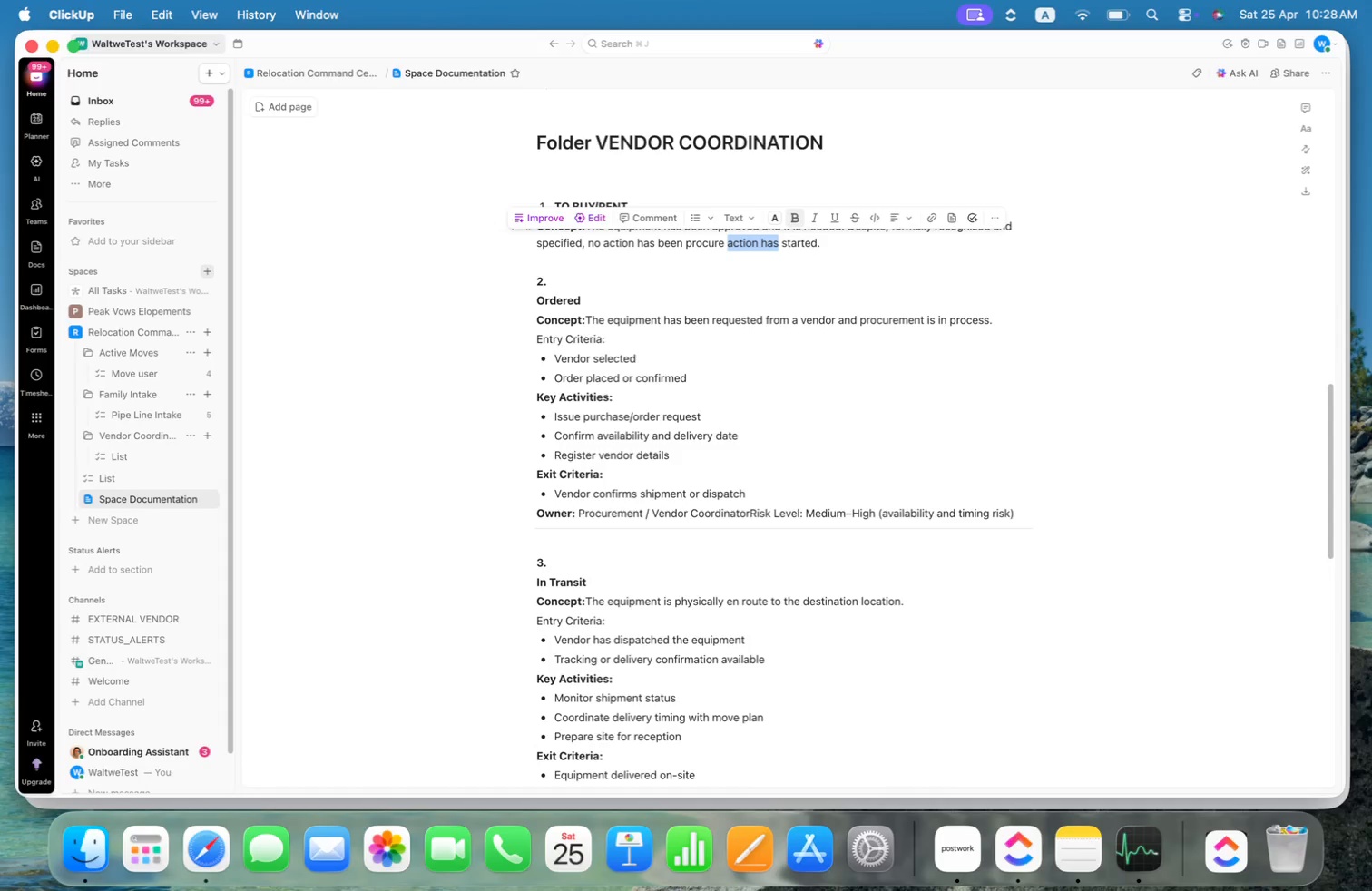 
key(Alt+Shift+ArrowRight)
 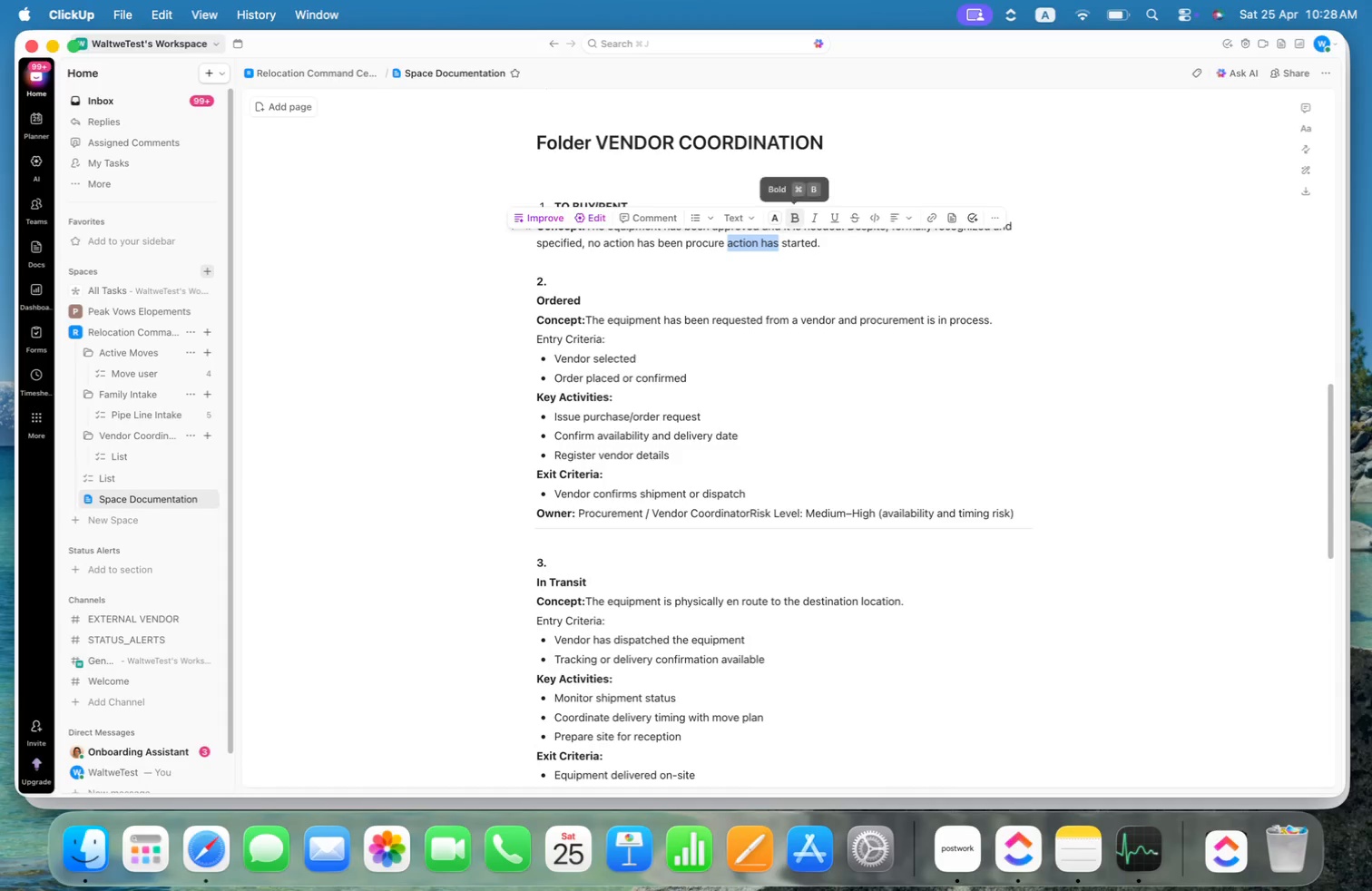 
type(or has been)
 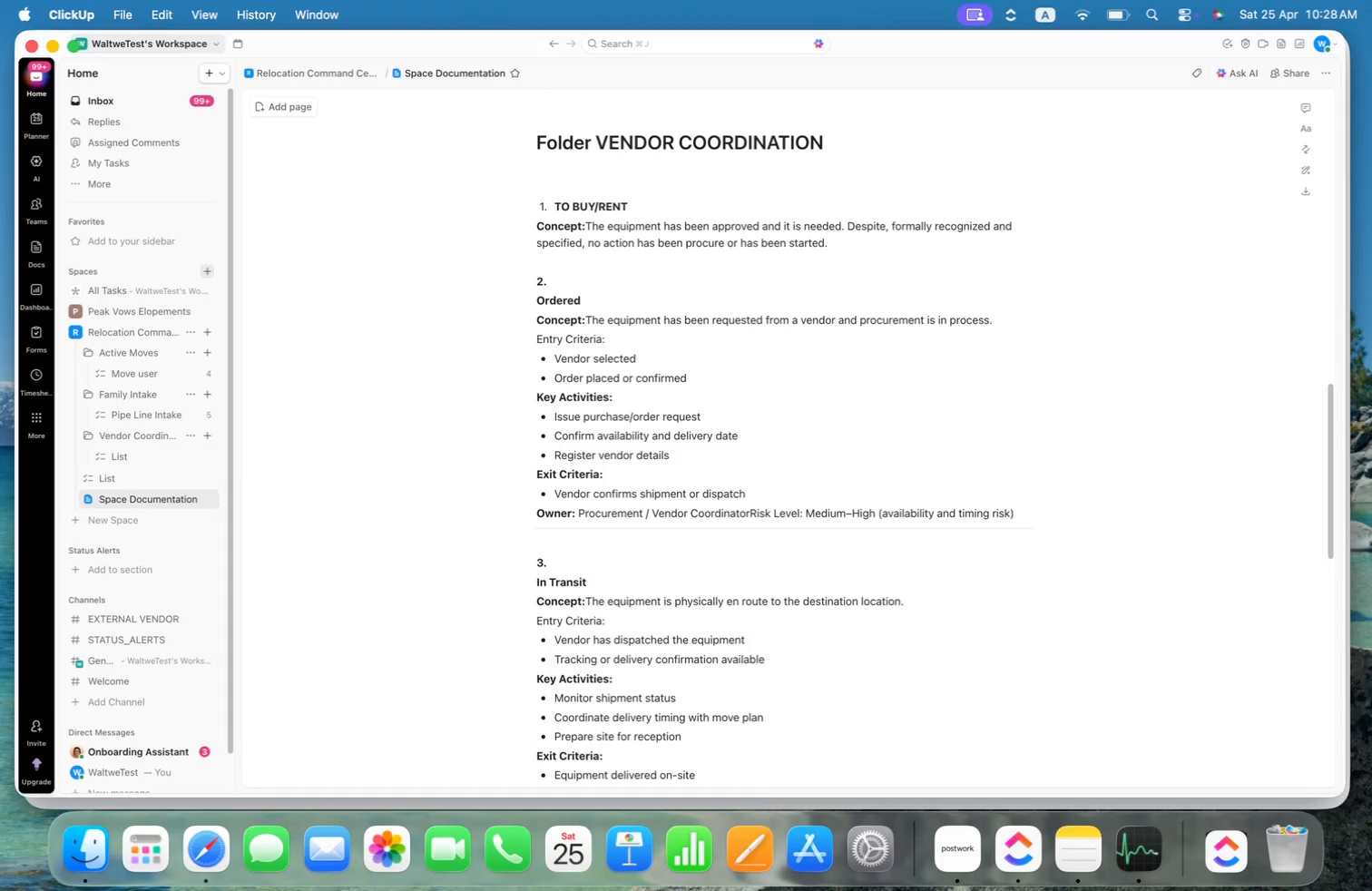 
key(Meta+CommandLeft)
 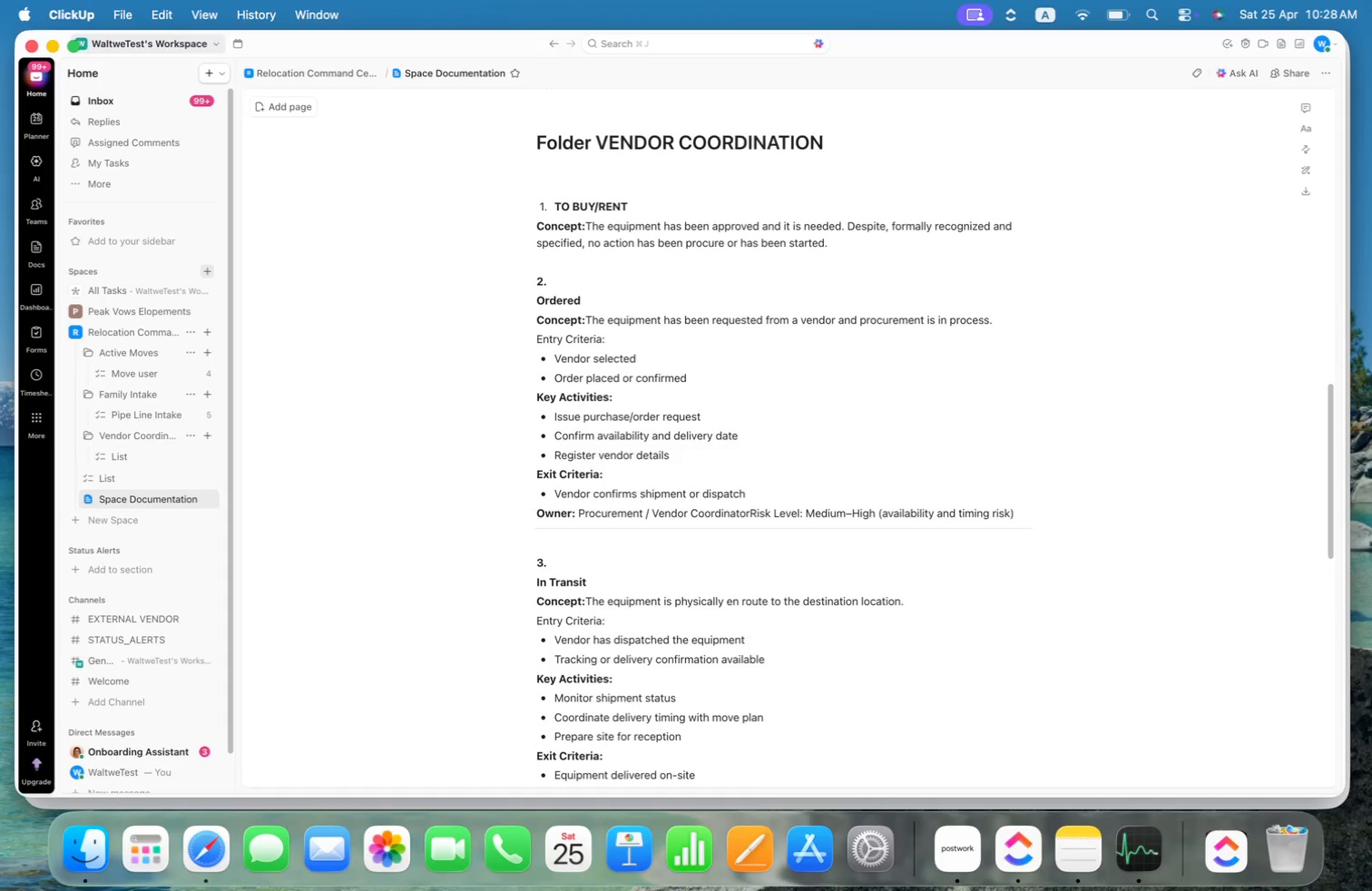 
key(Meta+ArrowRight)
 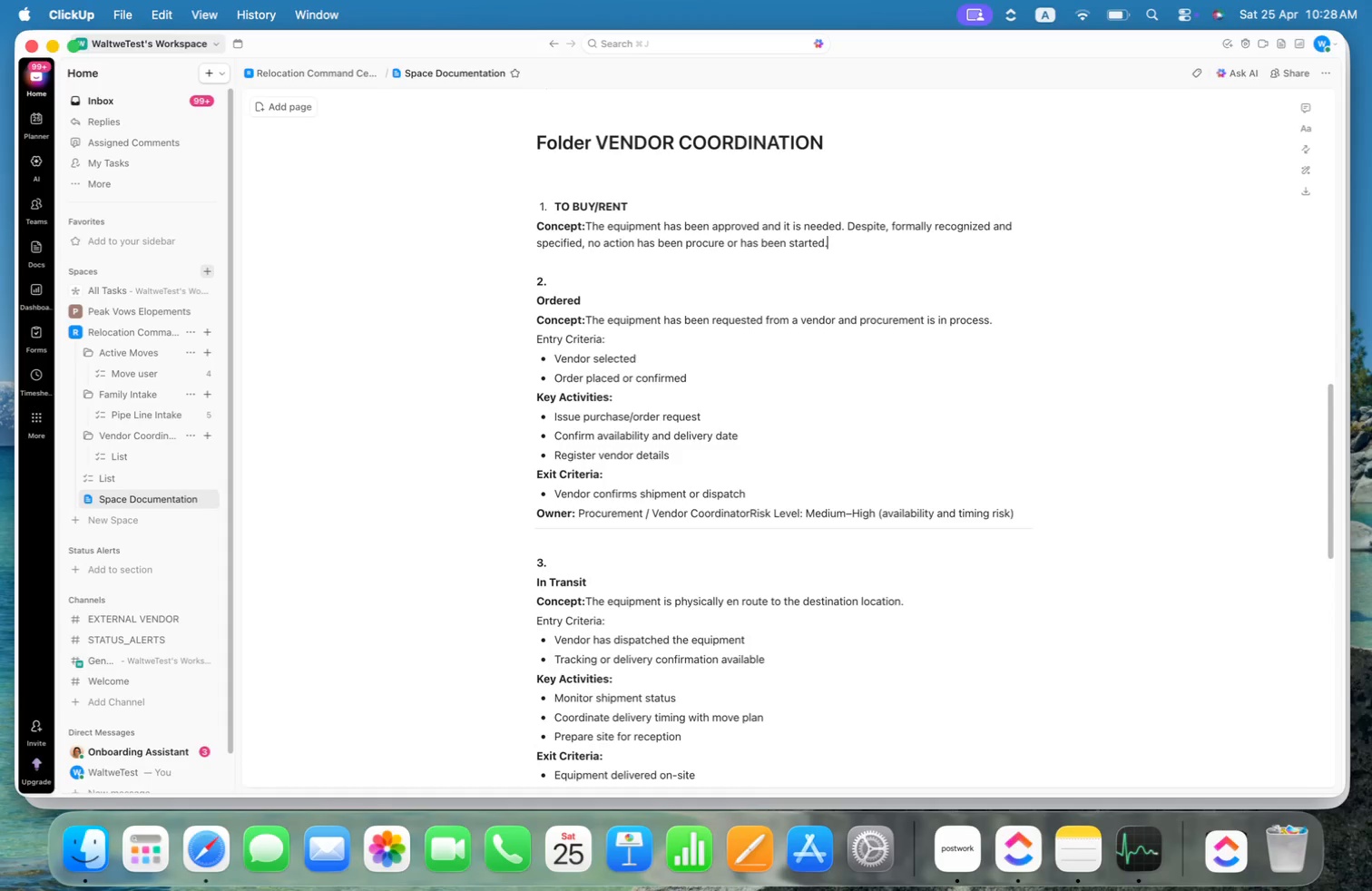 
key(ArrowDown)
 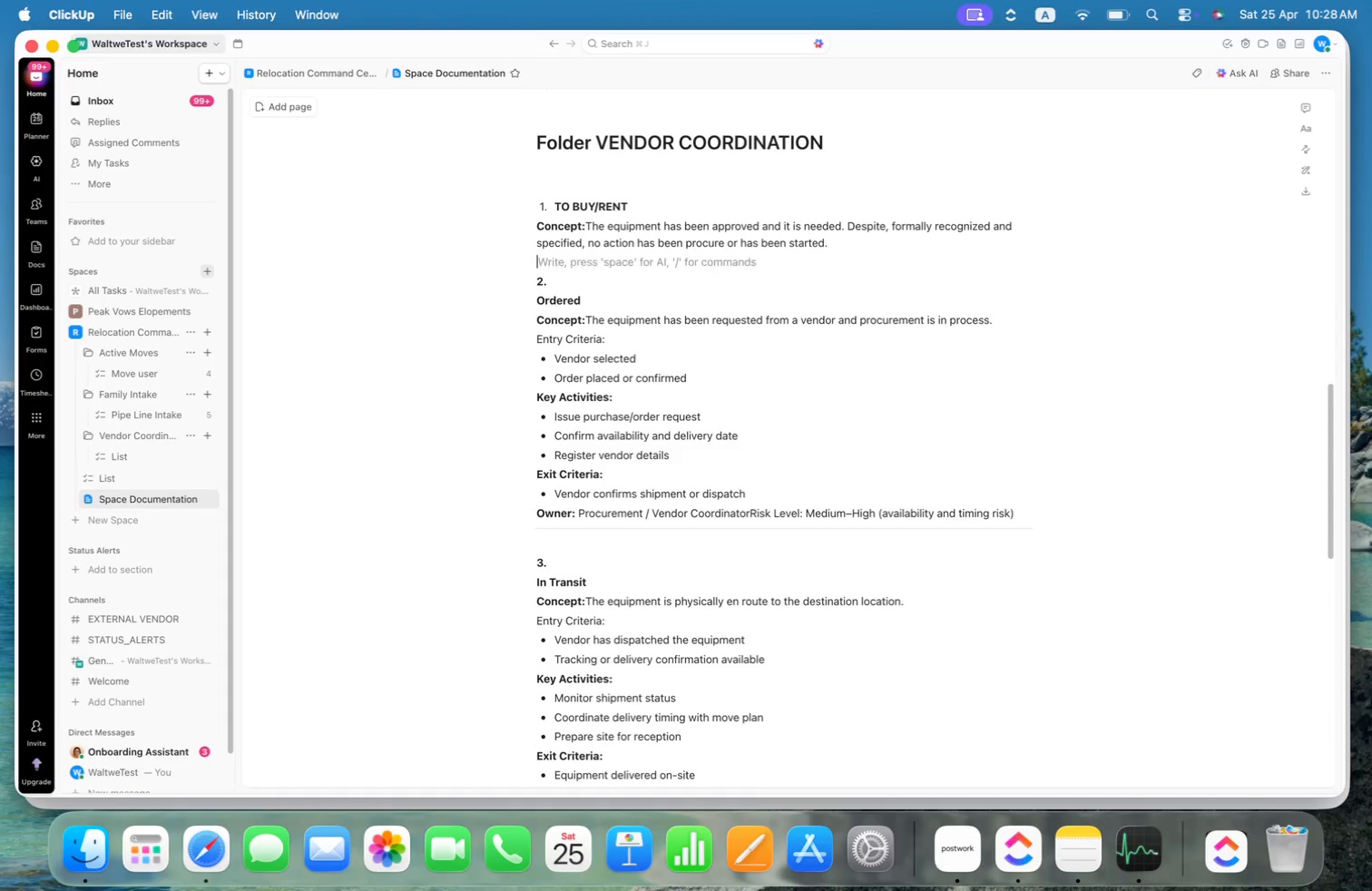 
key(ArrowRight)
 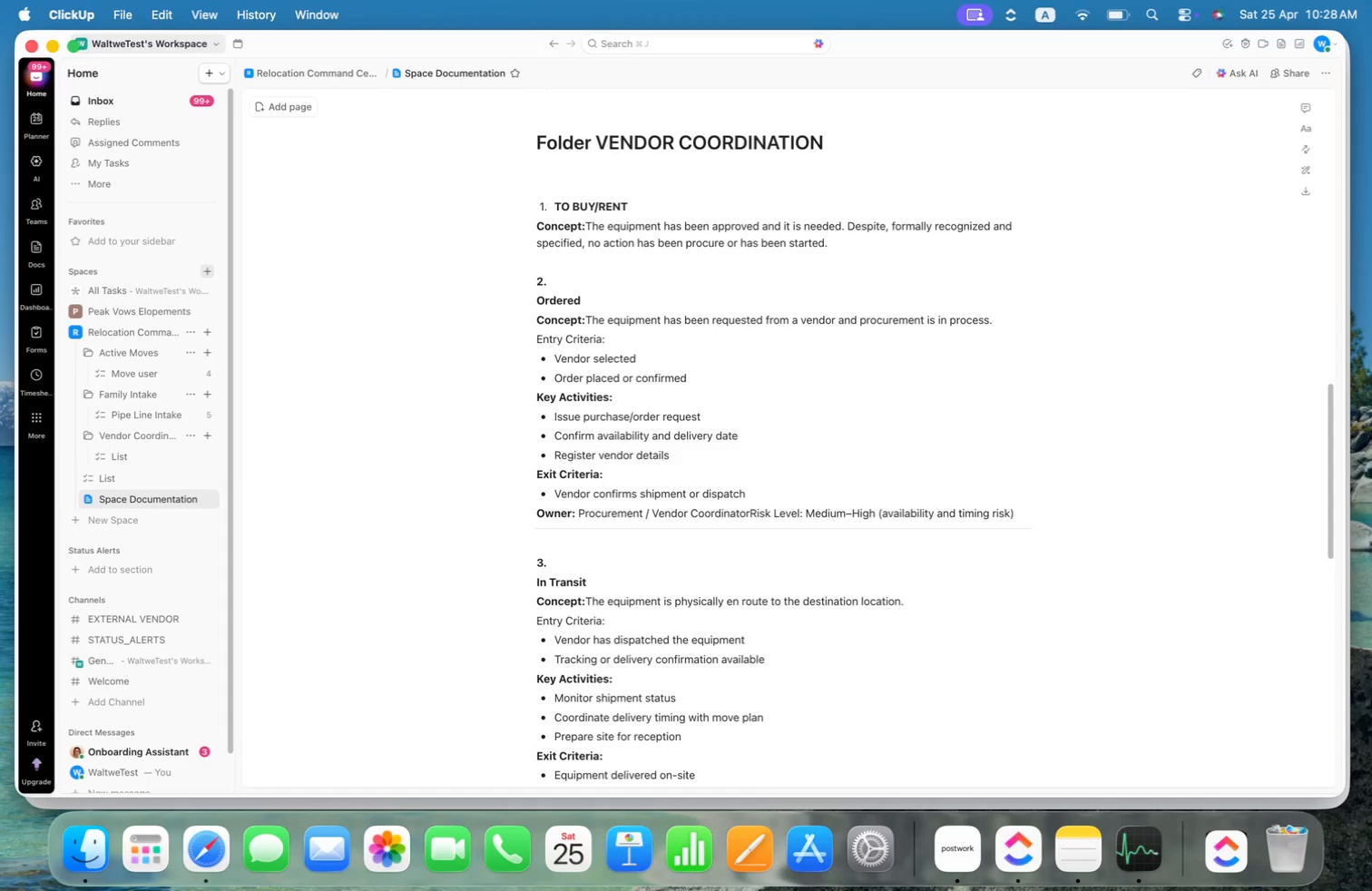 
key(ArrowDown)
 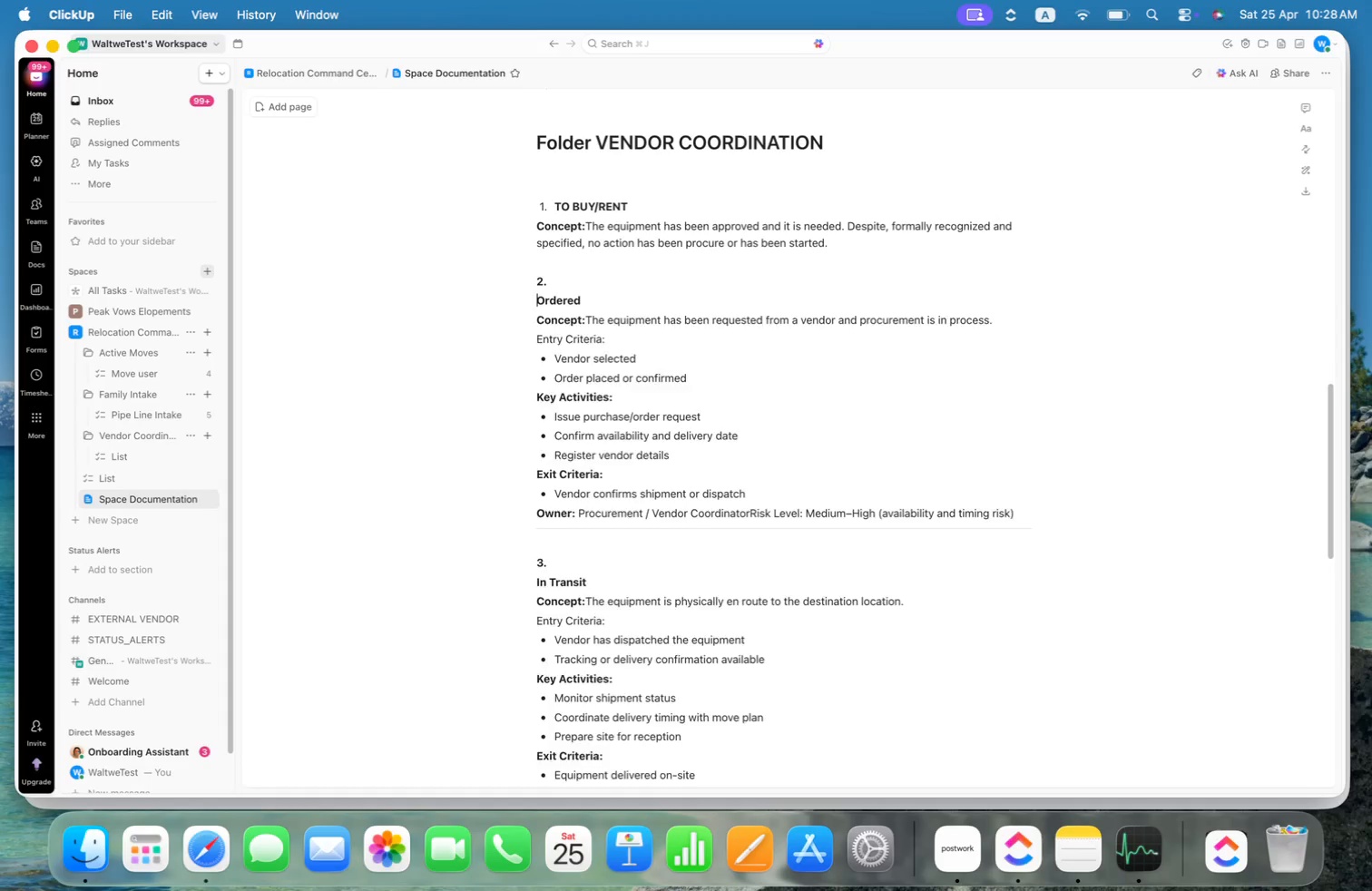 
key(Backspace)
 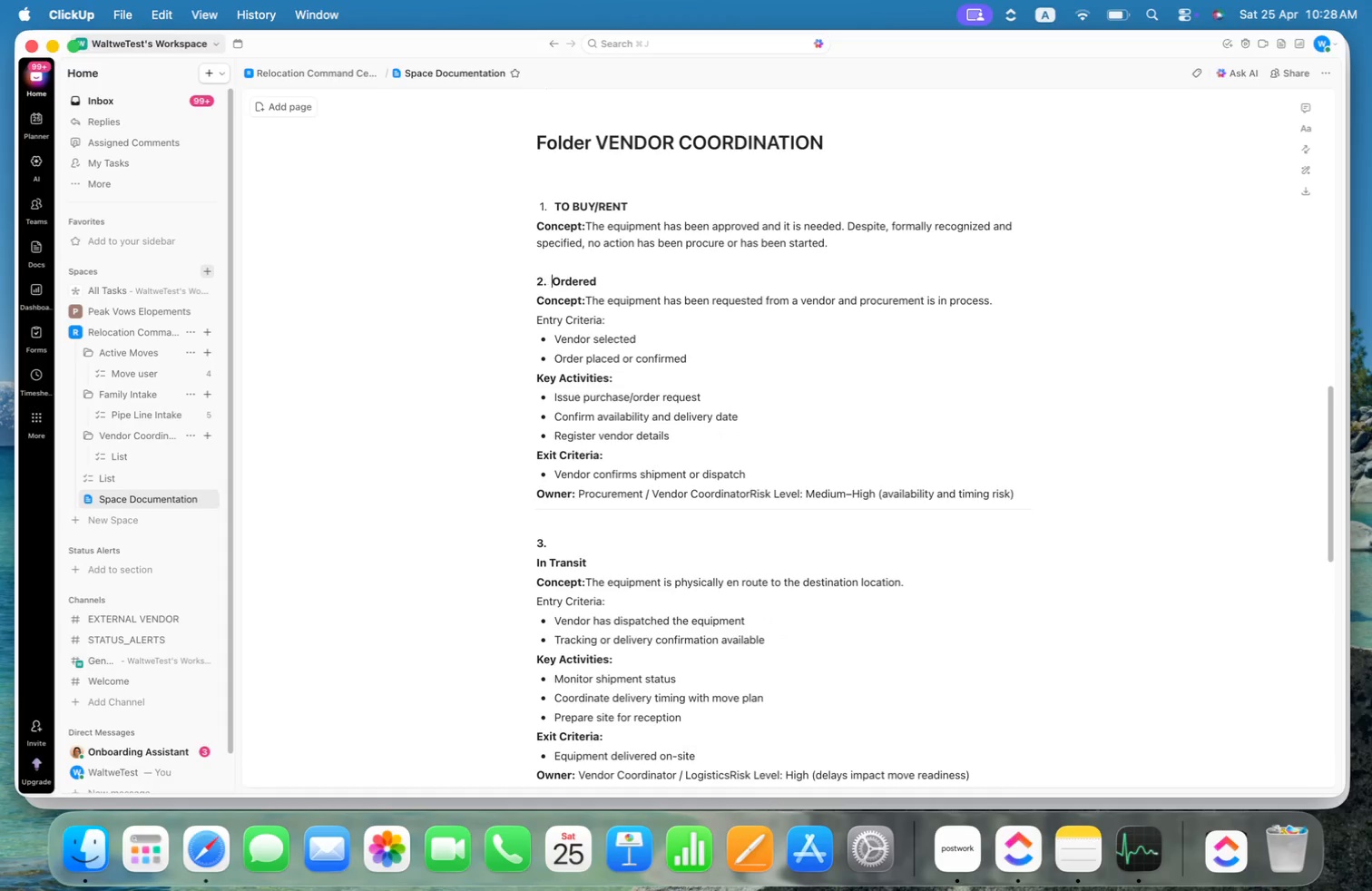 
key(Space)
 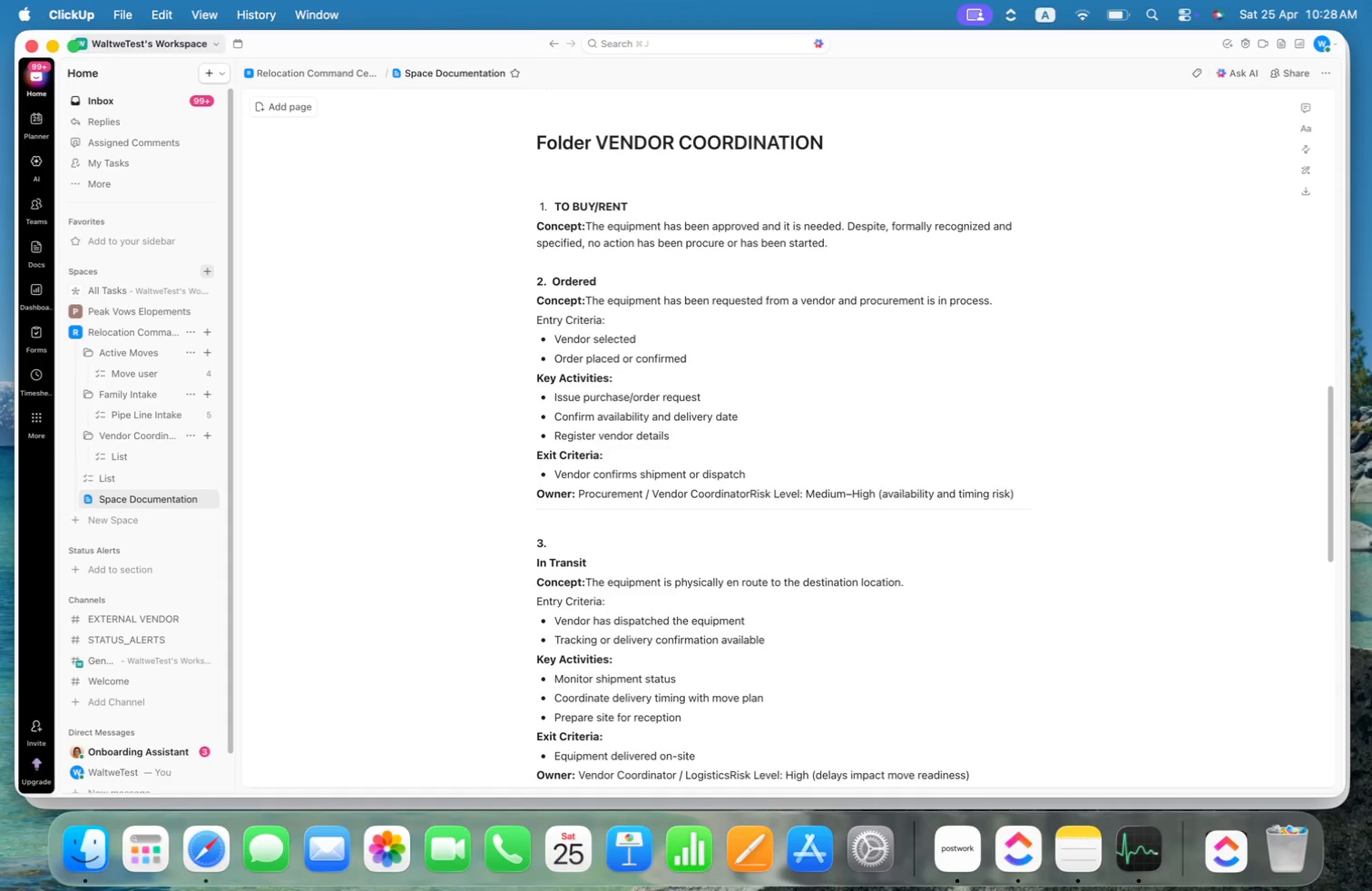 
key(Backspace)
 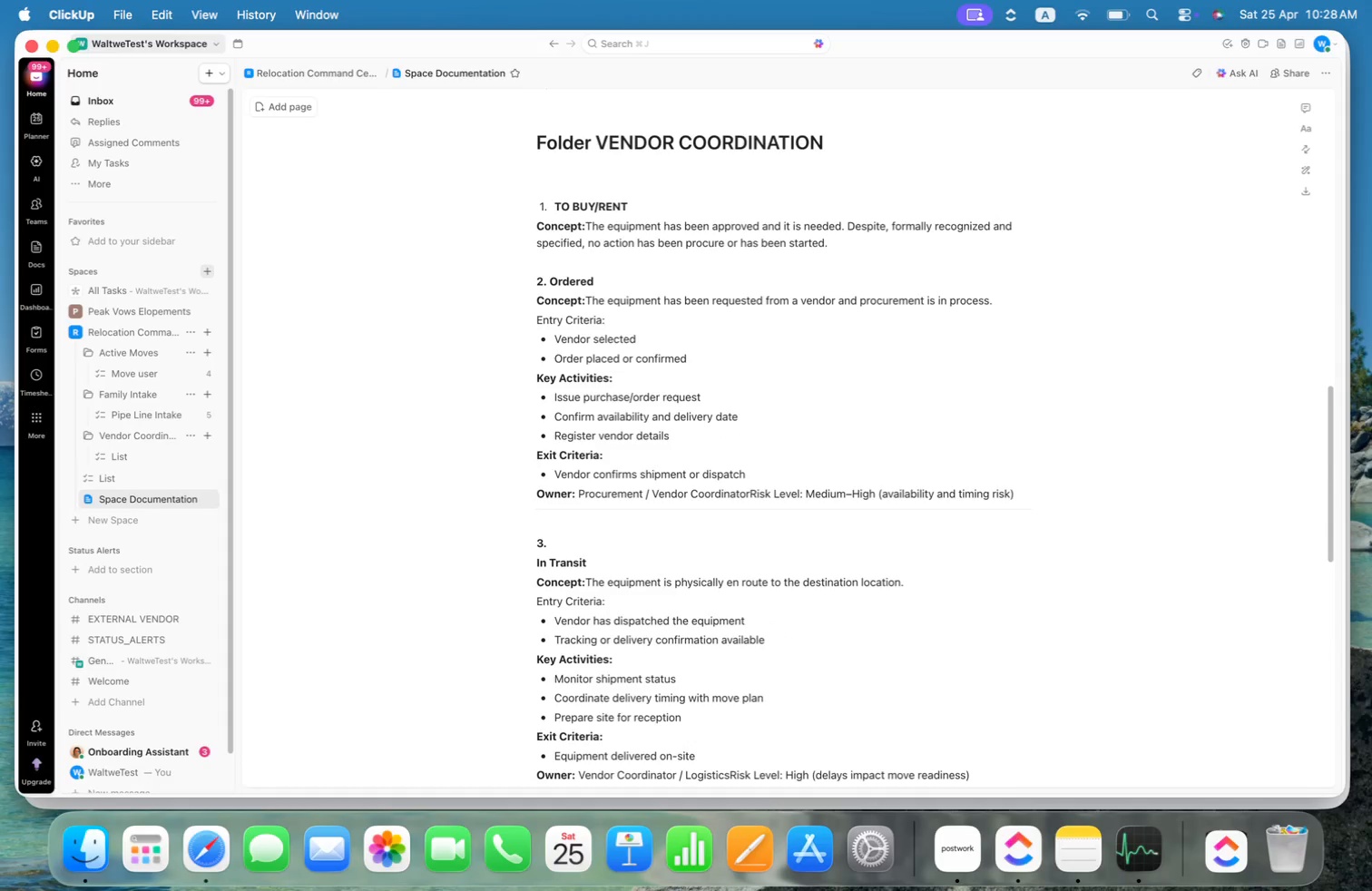 
key(ArrowDown)
 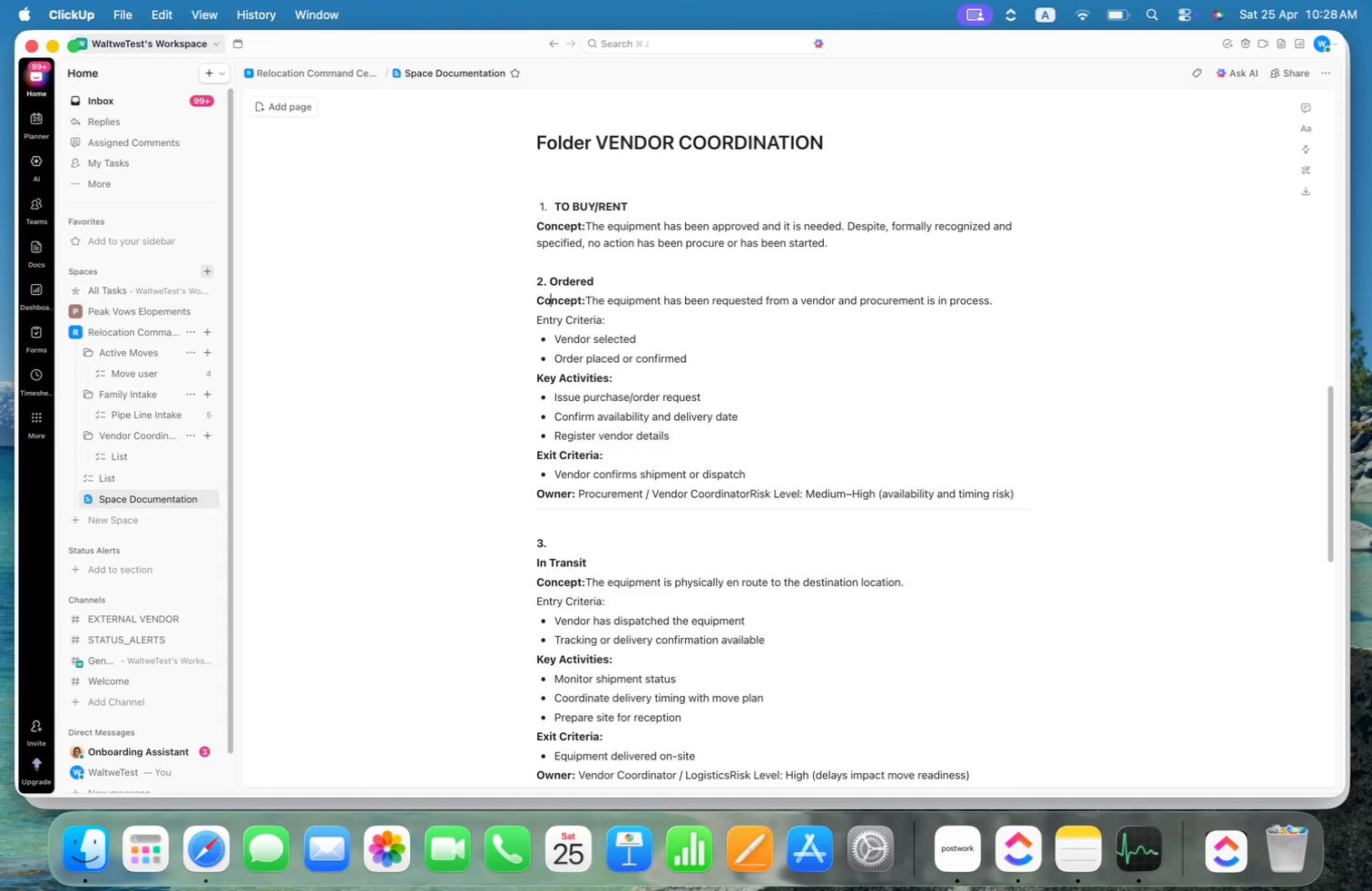 
key(ArrowLeft)
 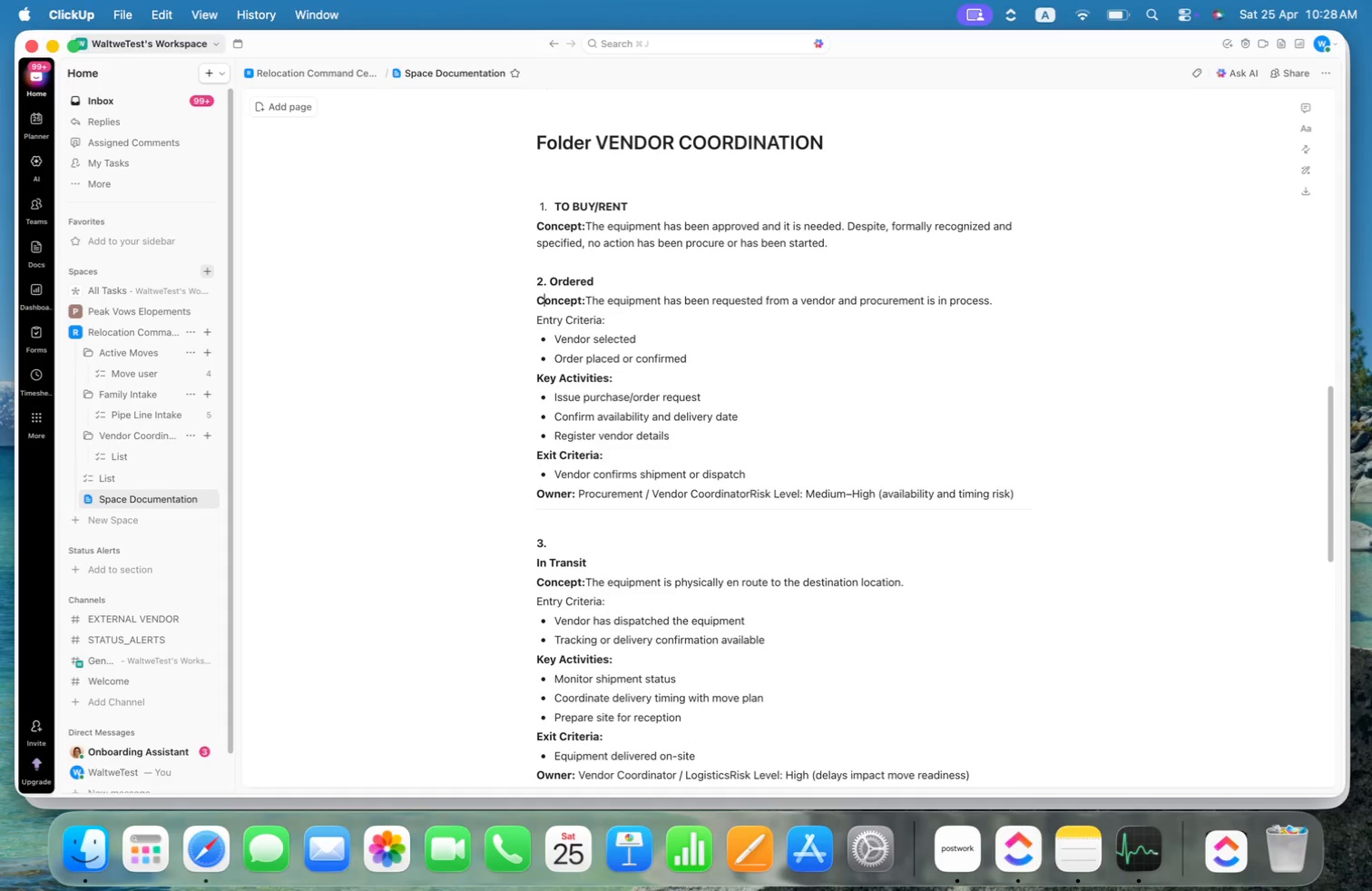 
key(Alt+OptionLeft)
 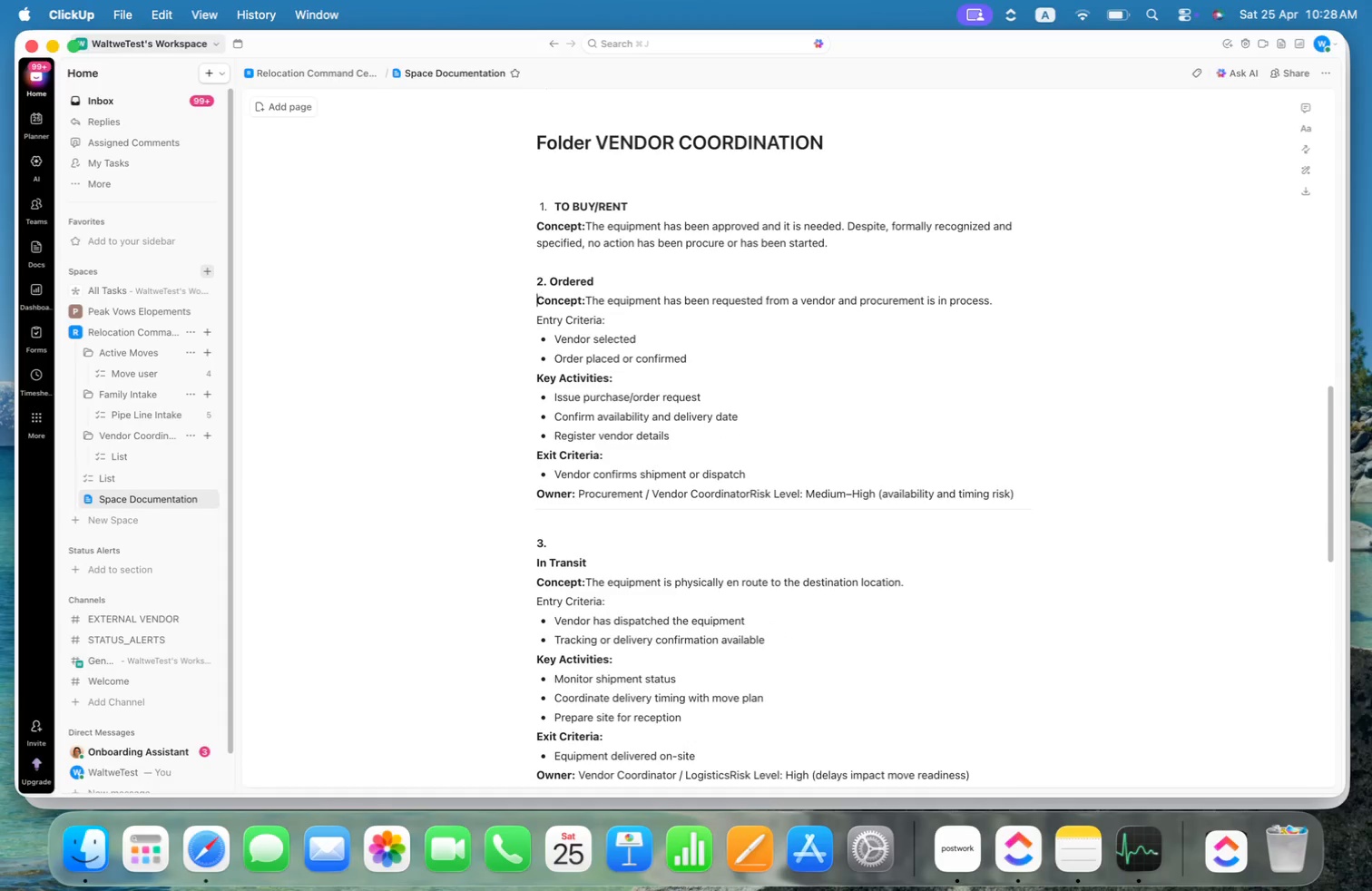 
key(Alt+ArrowLeft)
 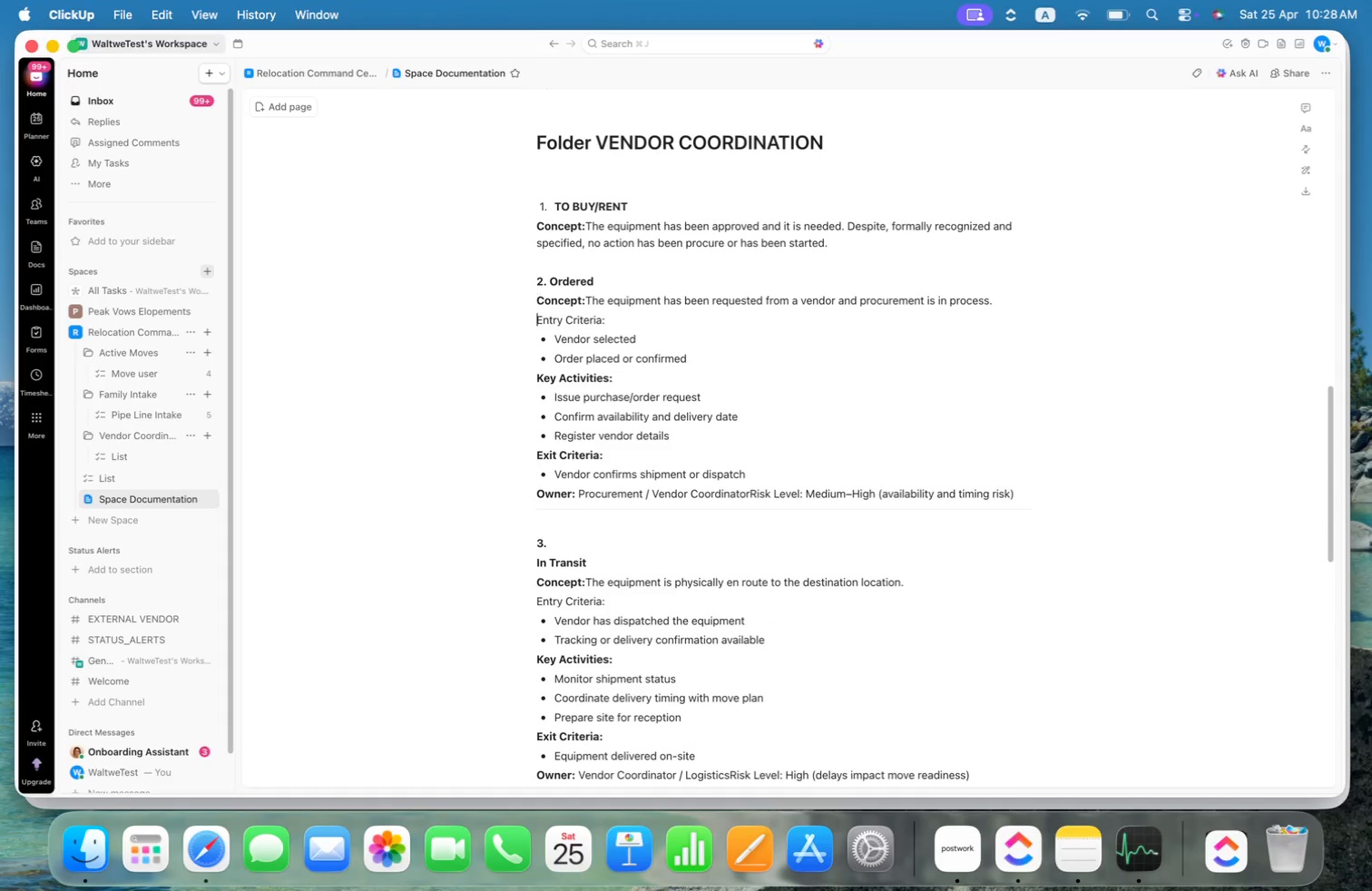 
key(ArrowDown)
 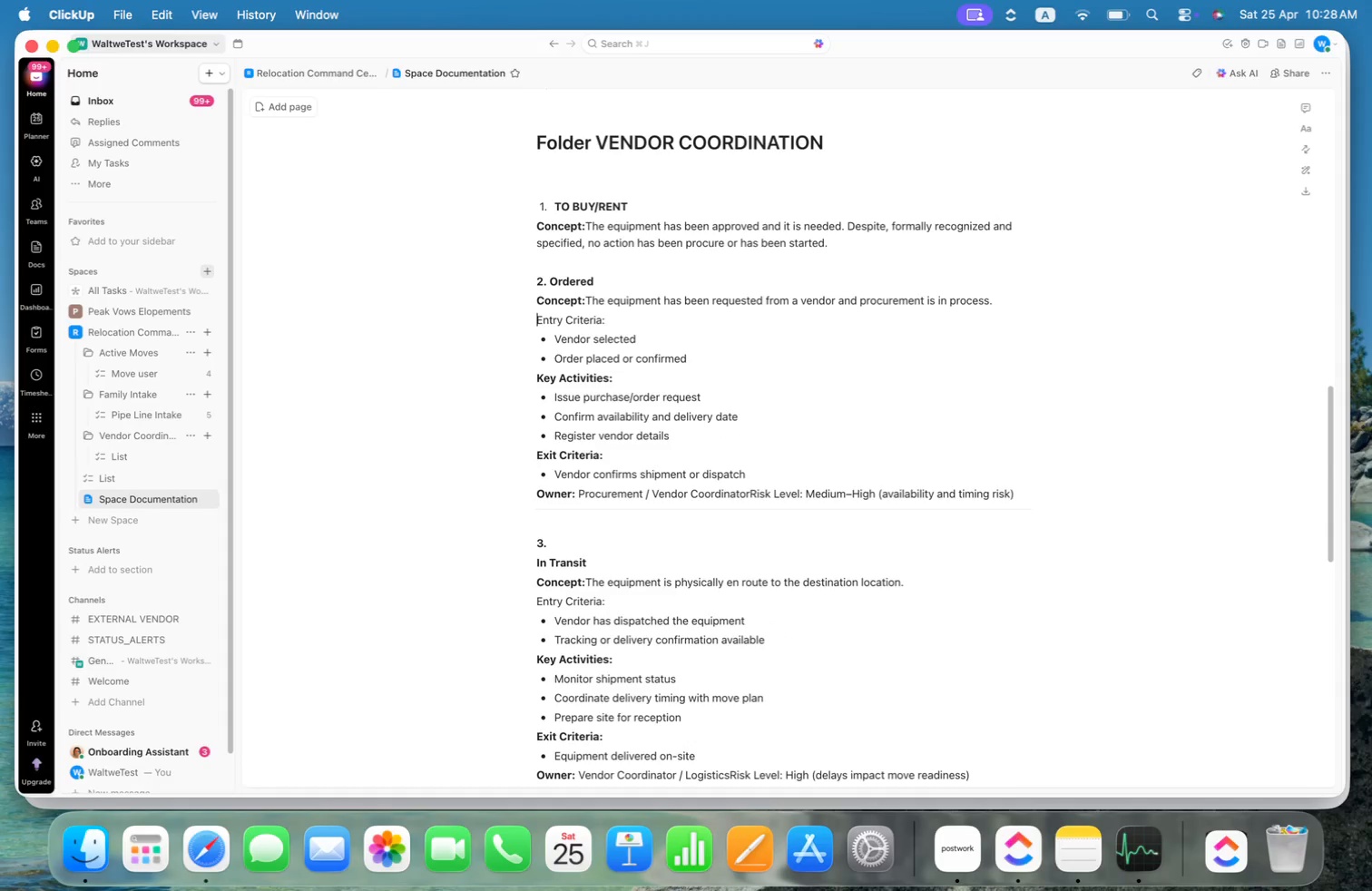 
hold_key(key=ArrowDown, duration=0.95)
 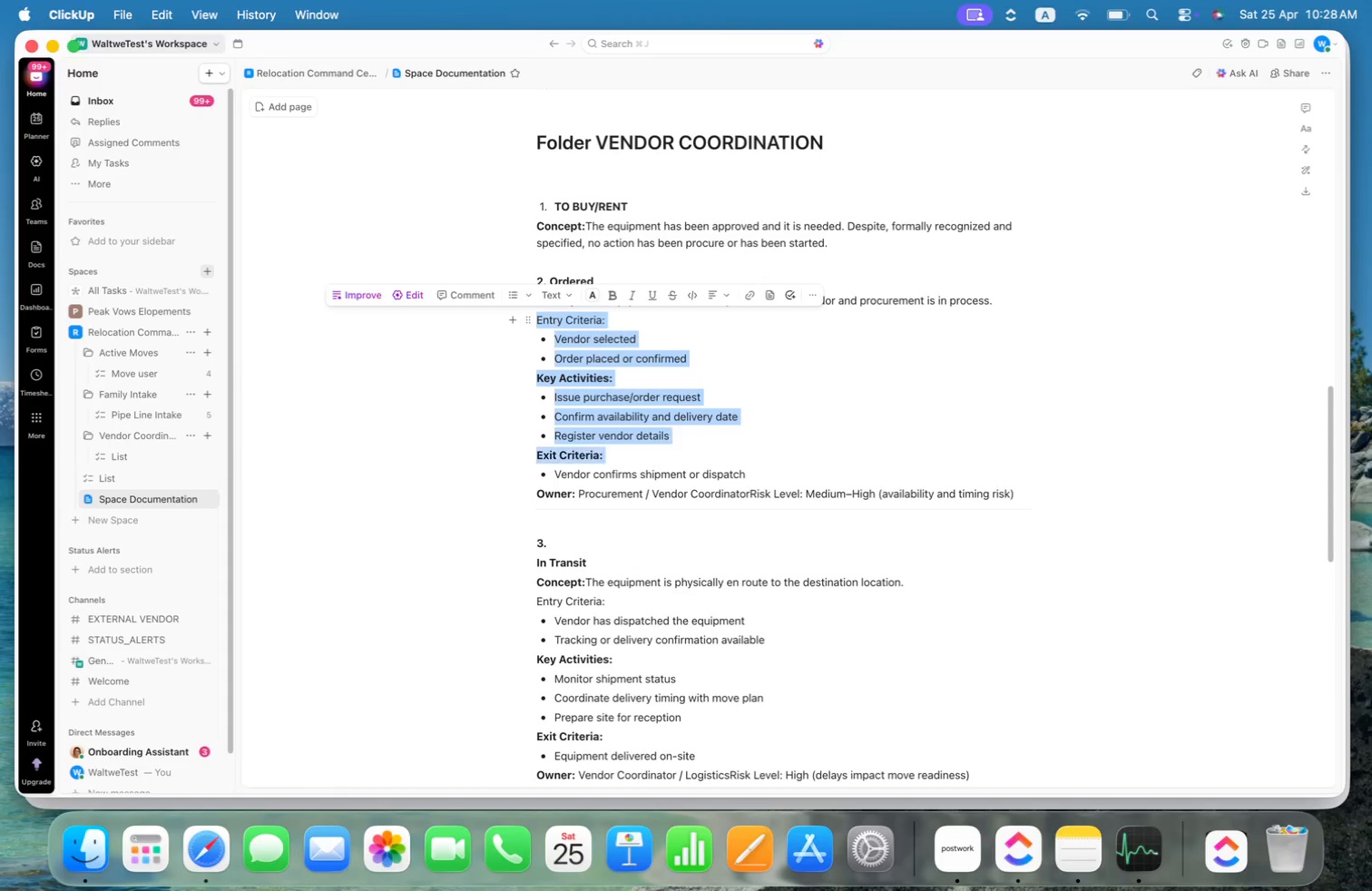 
key(Shift+ArrowDown)
 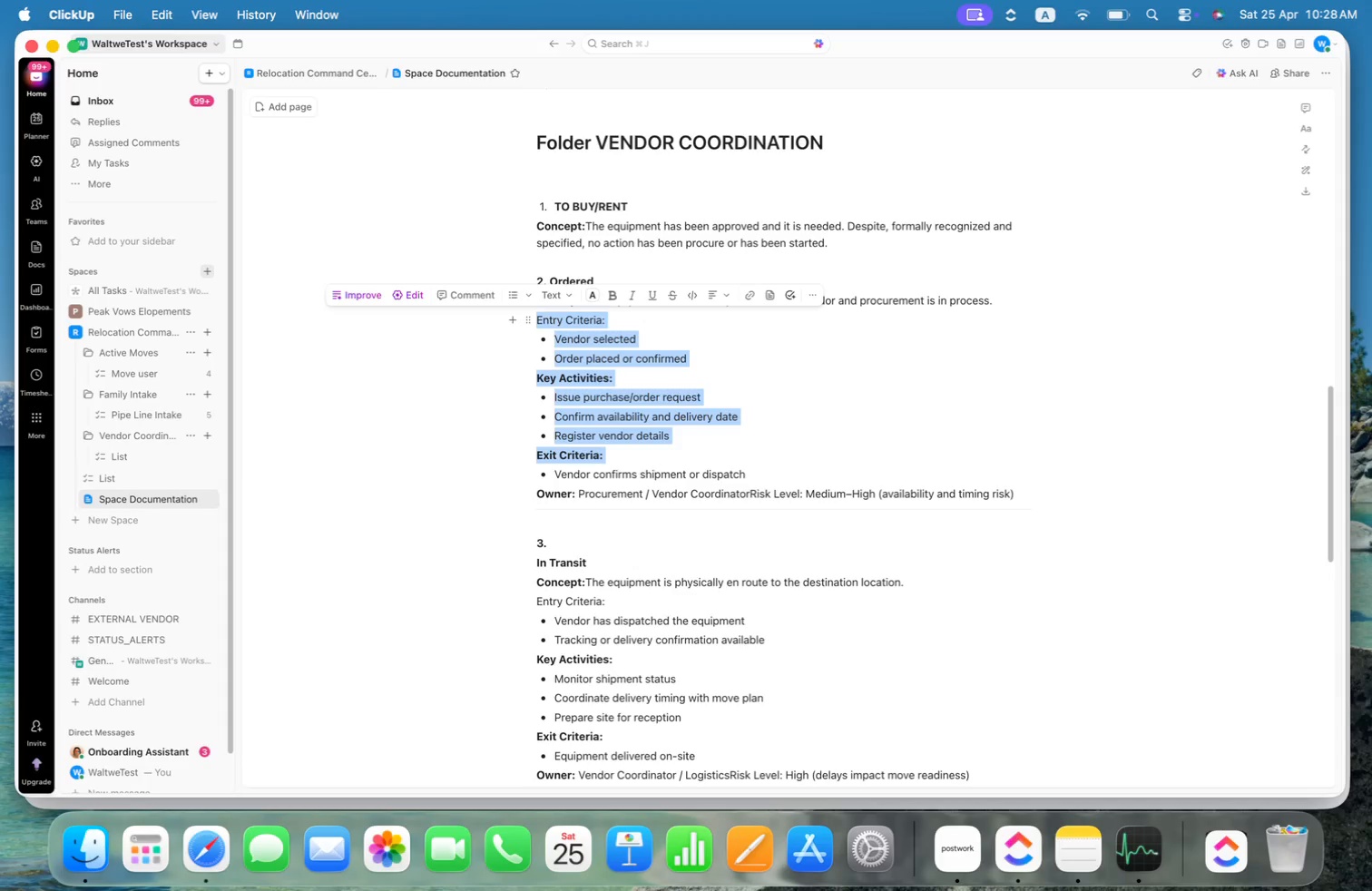 
key(Shift+ArrowDown)
 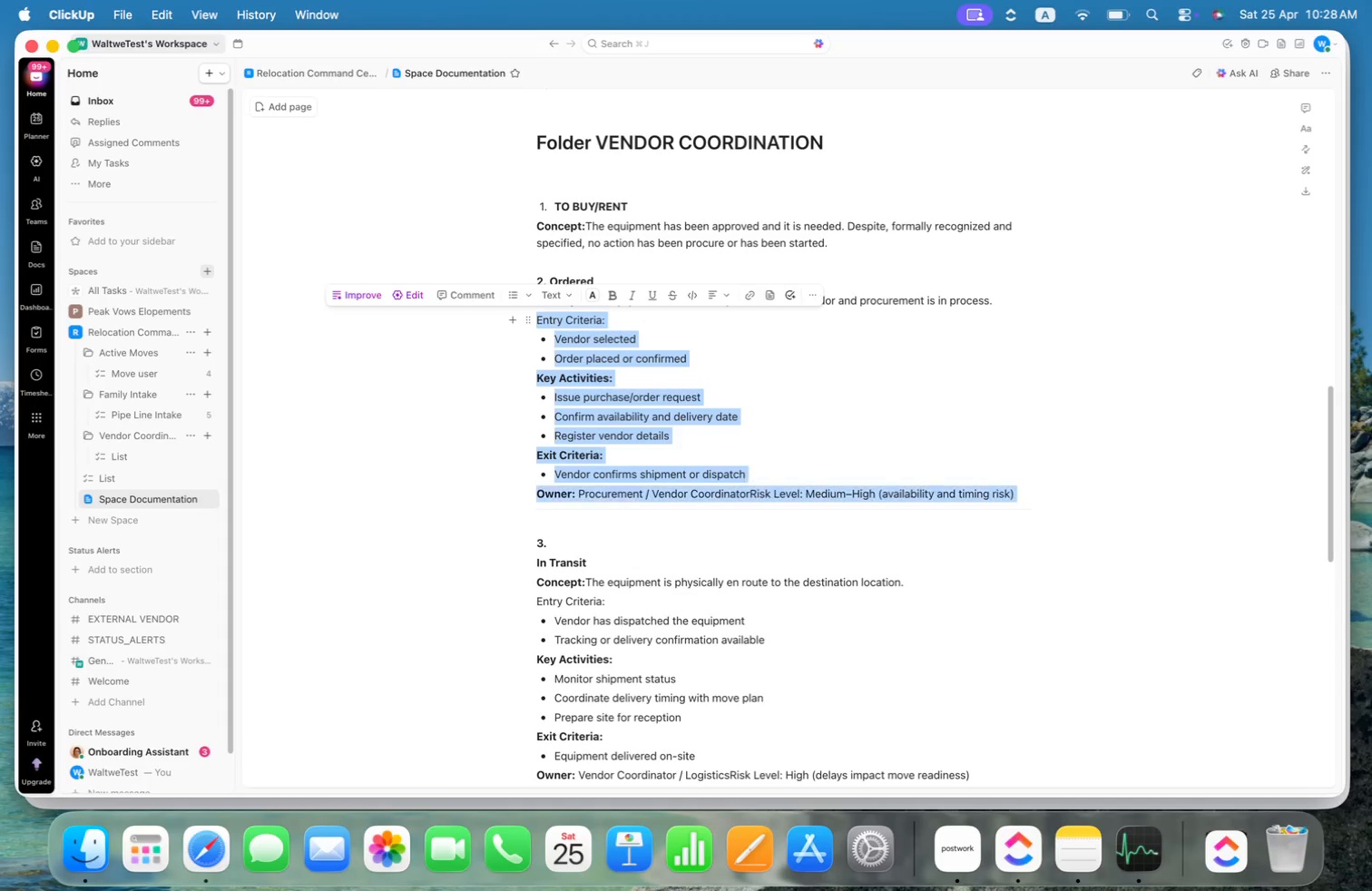 
key(Shift+ArrowDown)
 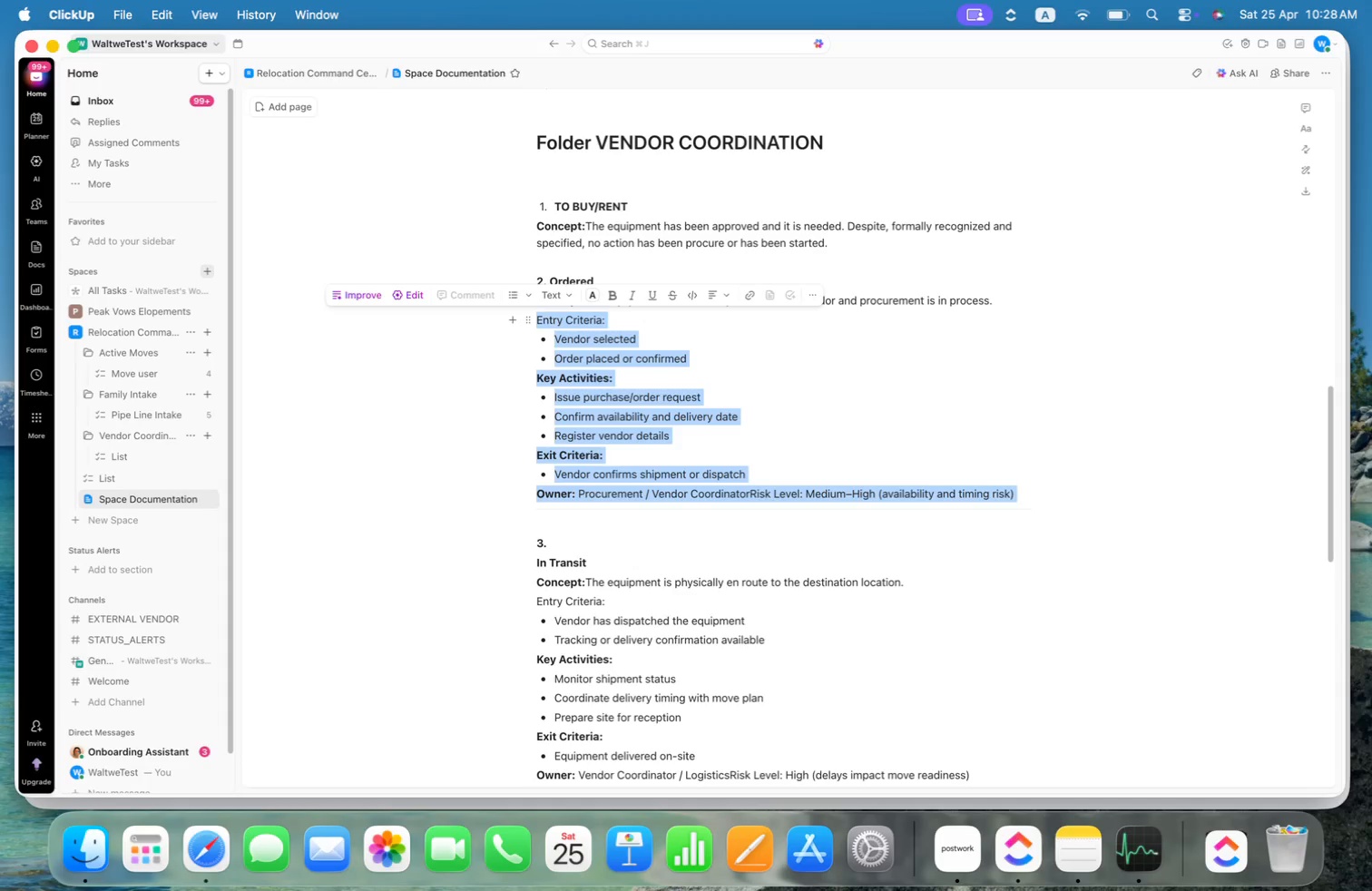 
key(Shift+ArrowDown)
 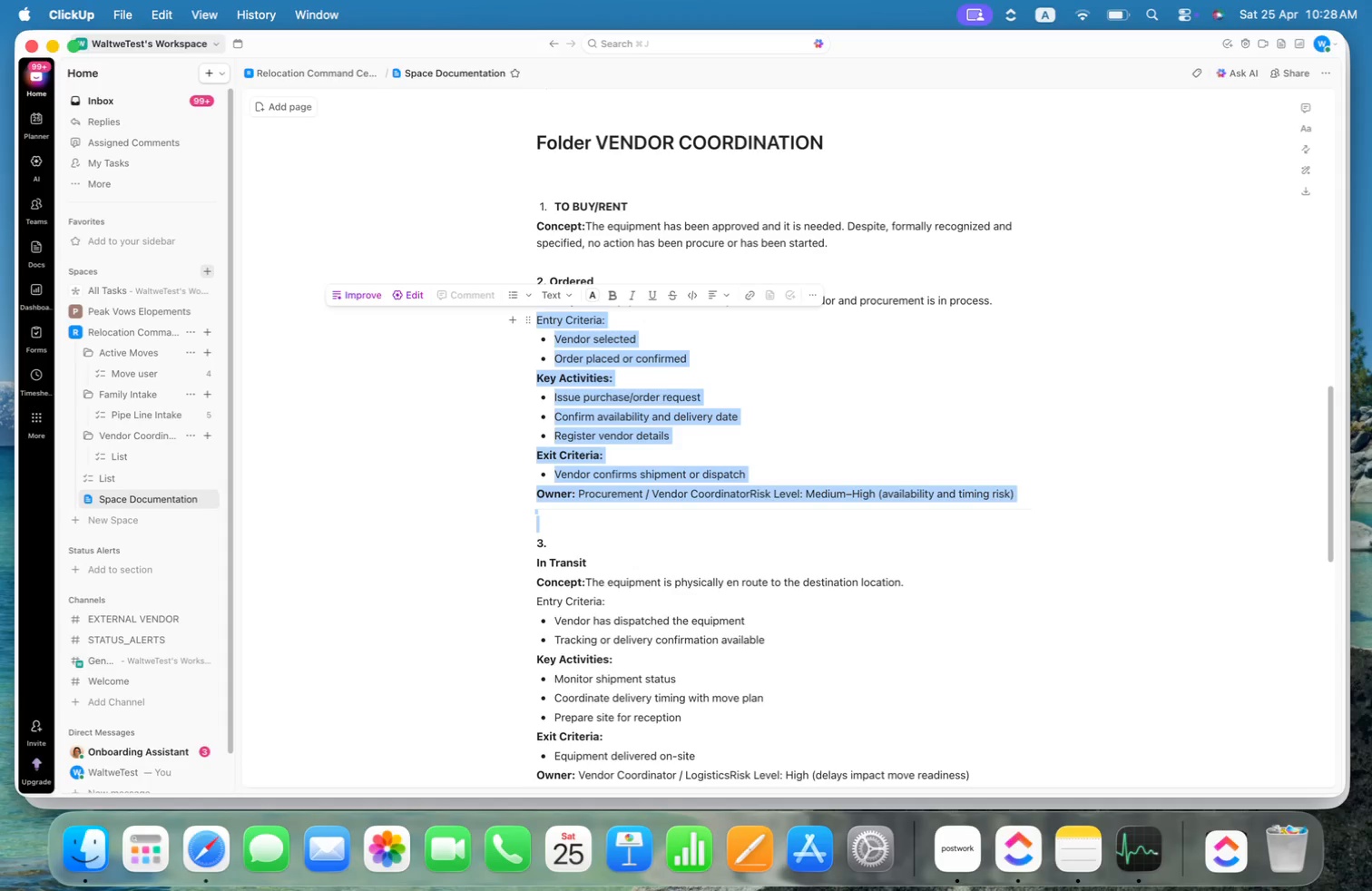 
key(Backspace)
 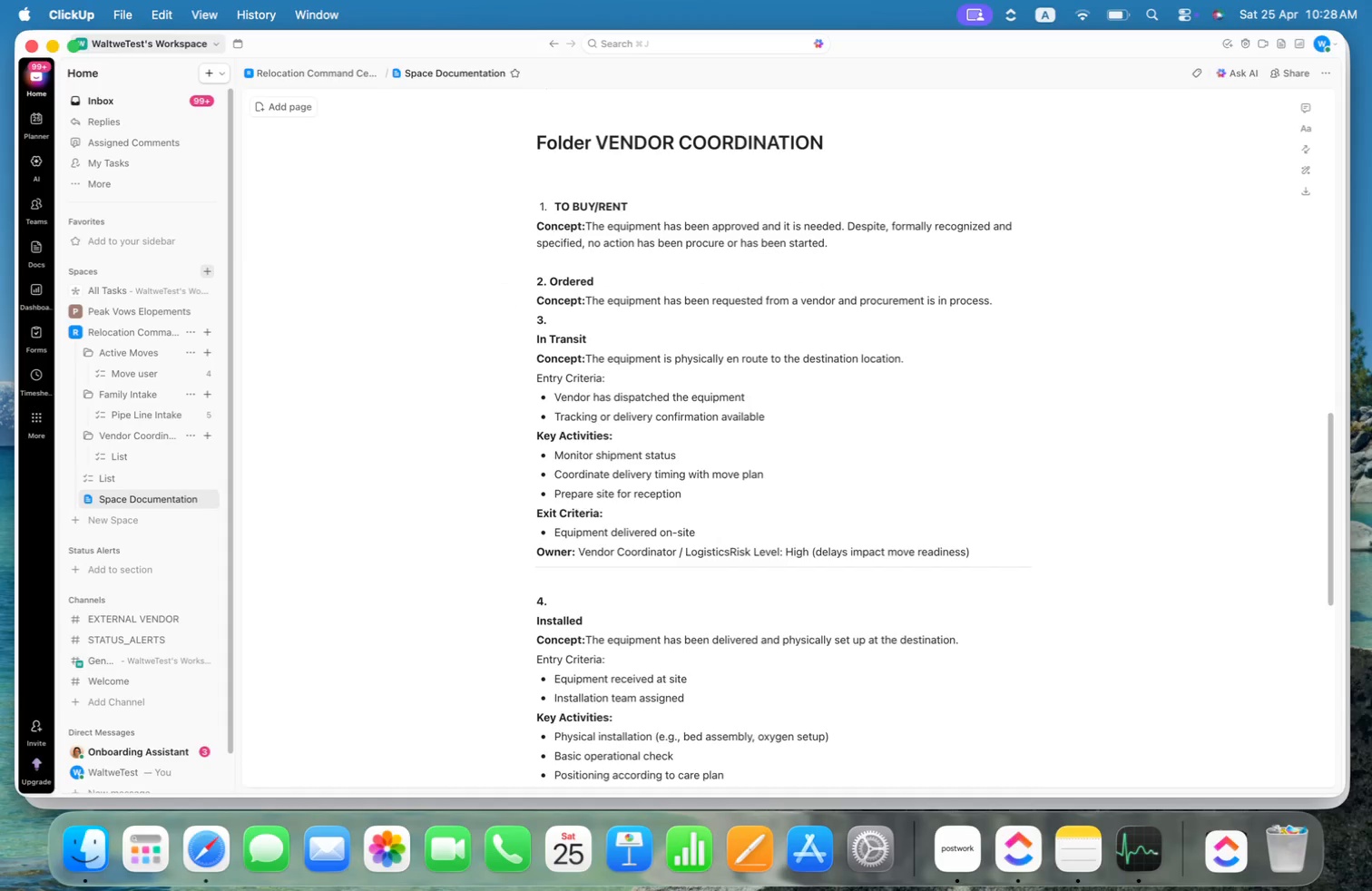 
key(Enter)
 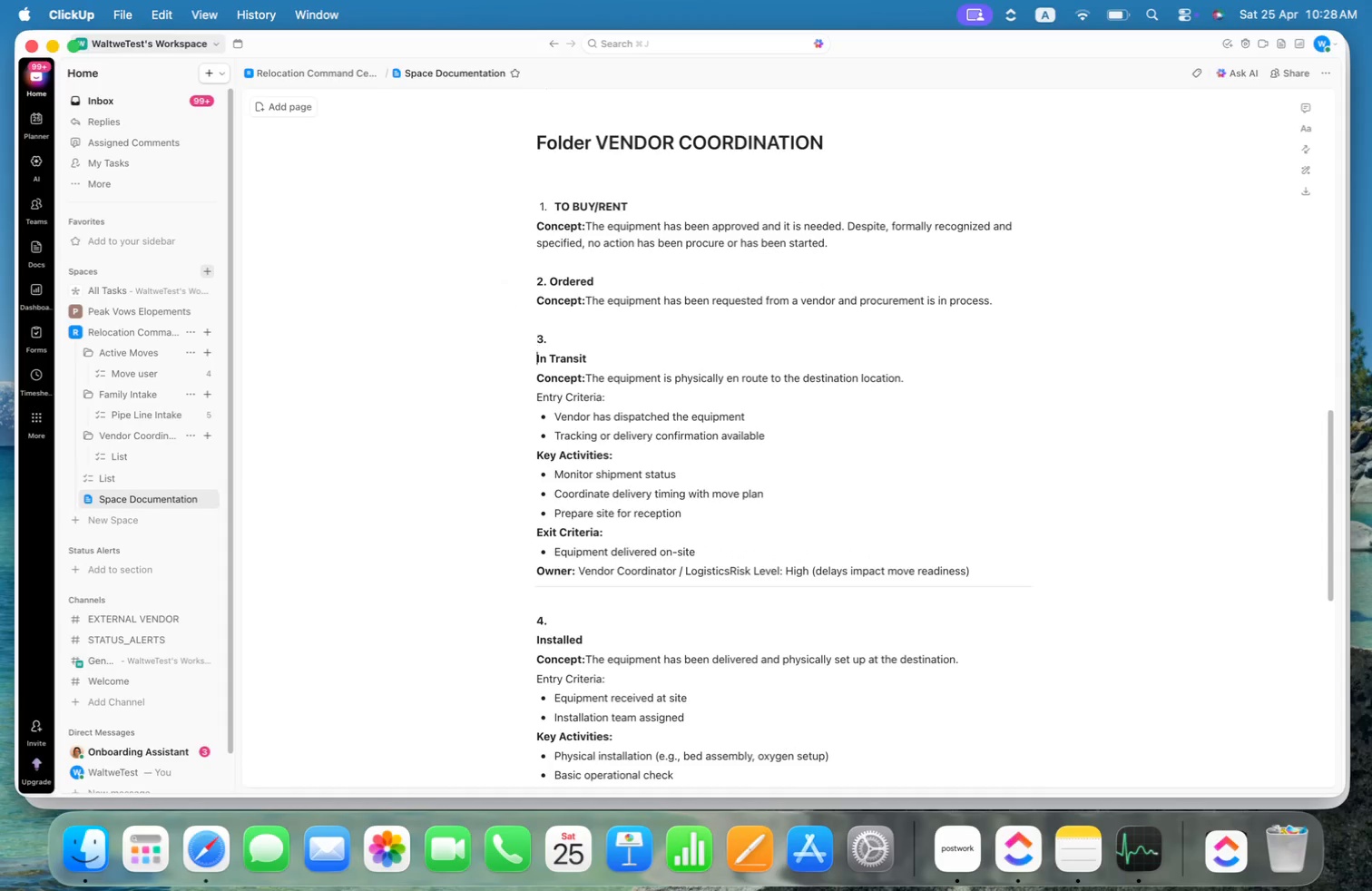 
key(ArrowDown)
 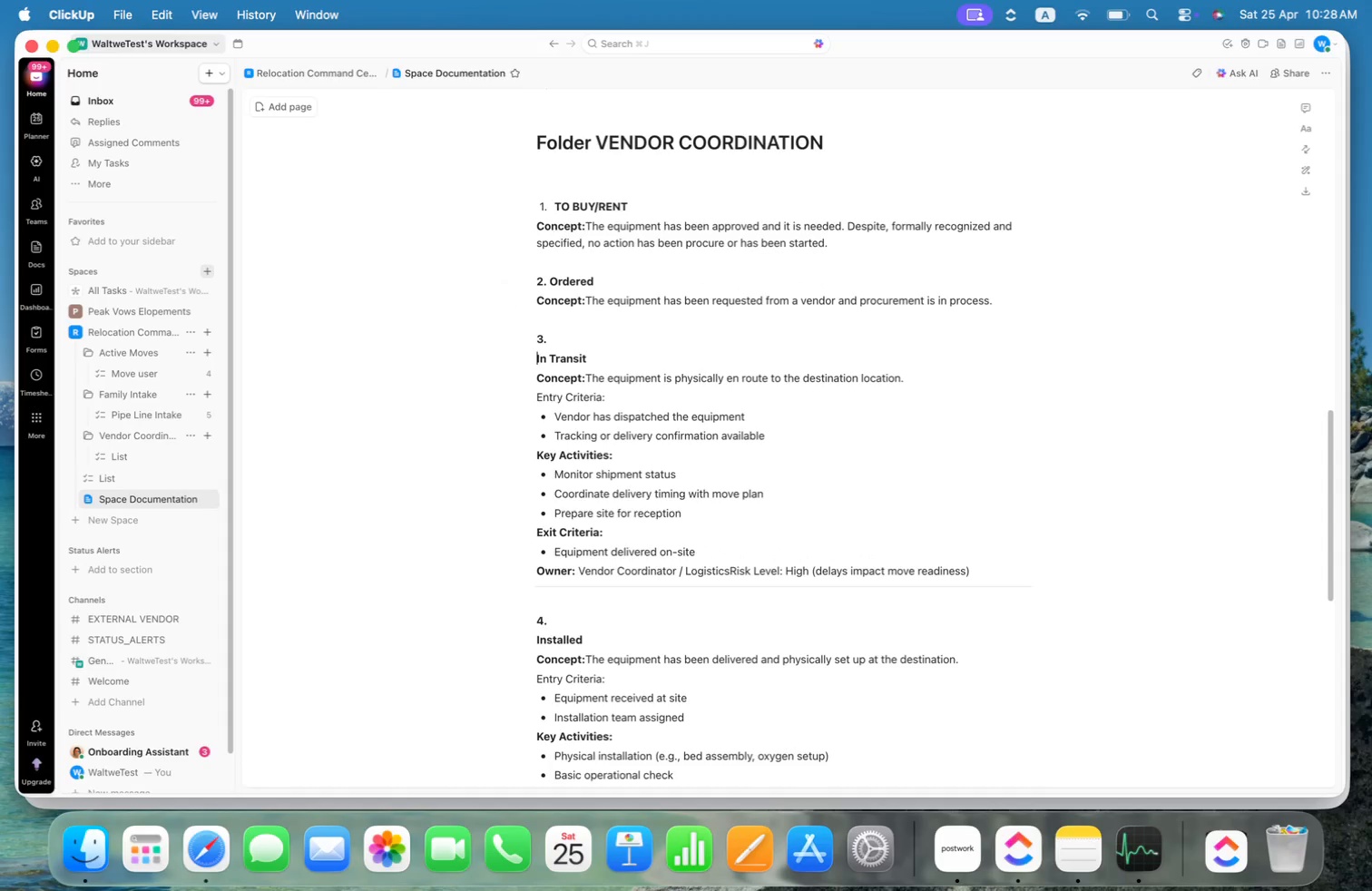 
hold_key(key=ArrowUp, duration=18.27)
 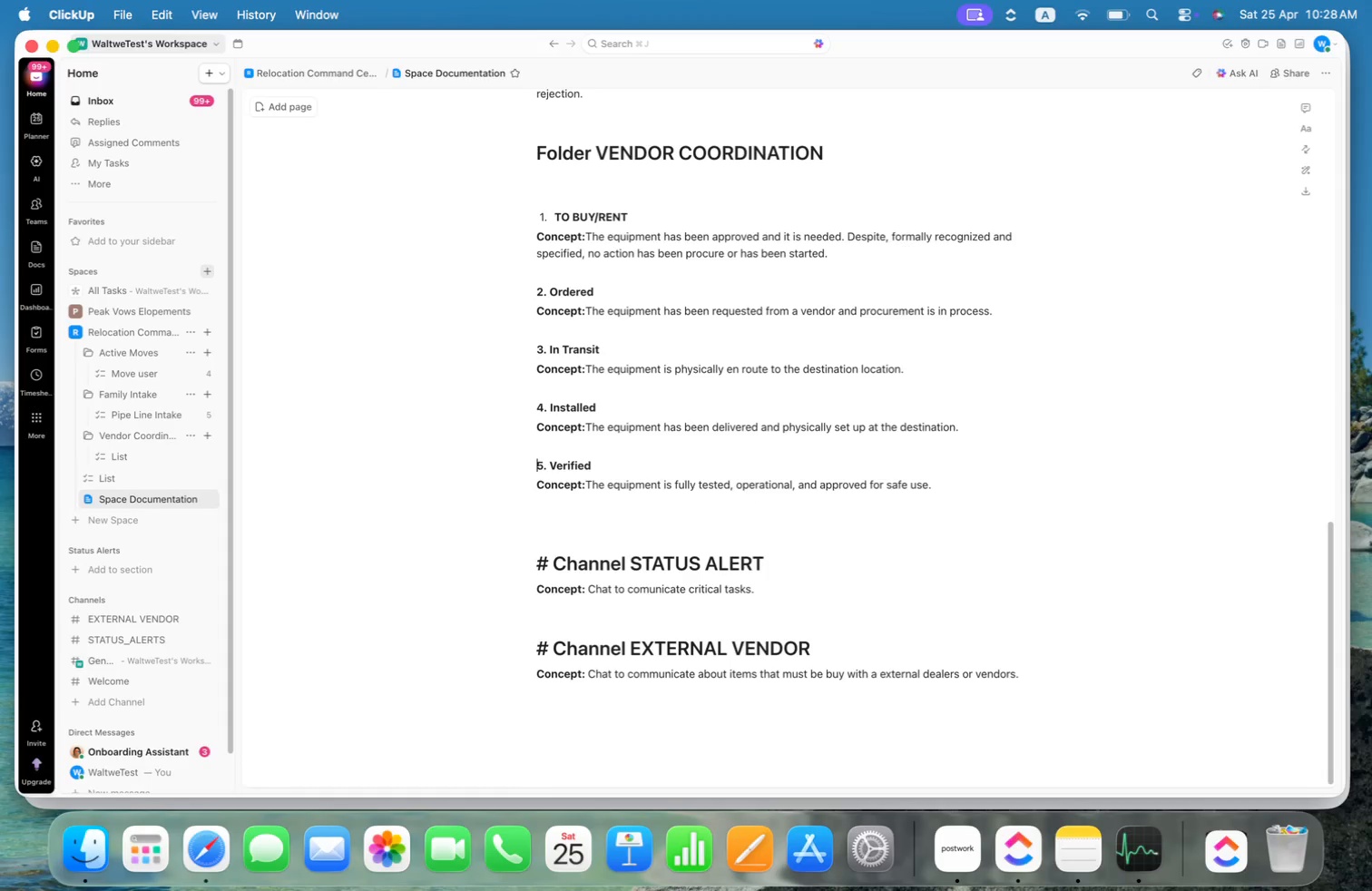 
key(ArrowDown)
 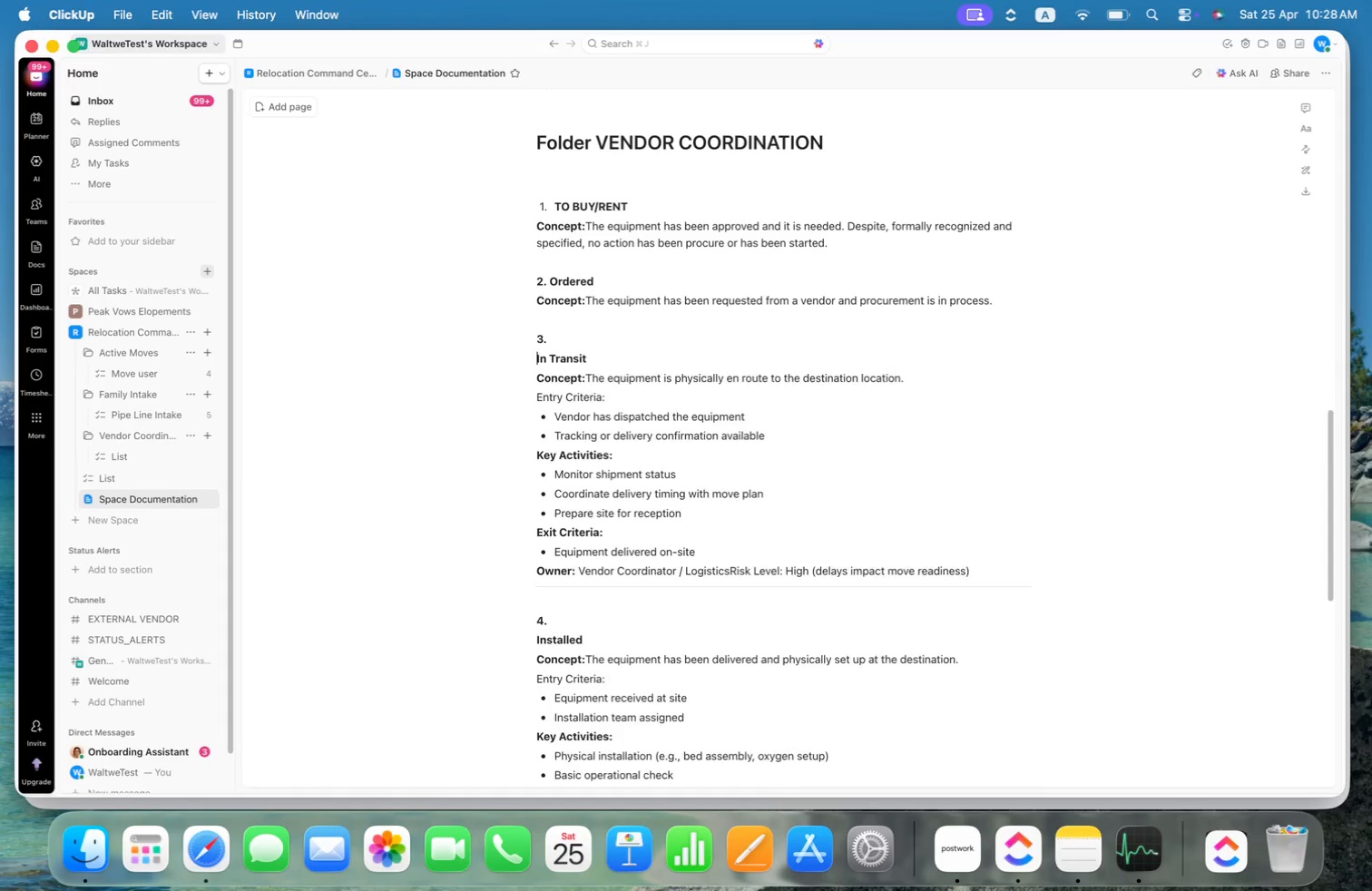 
key(Backspace)
 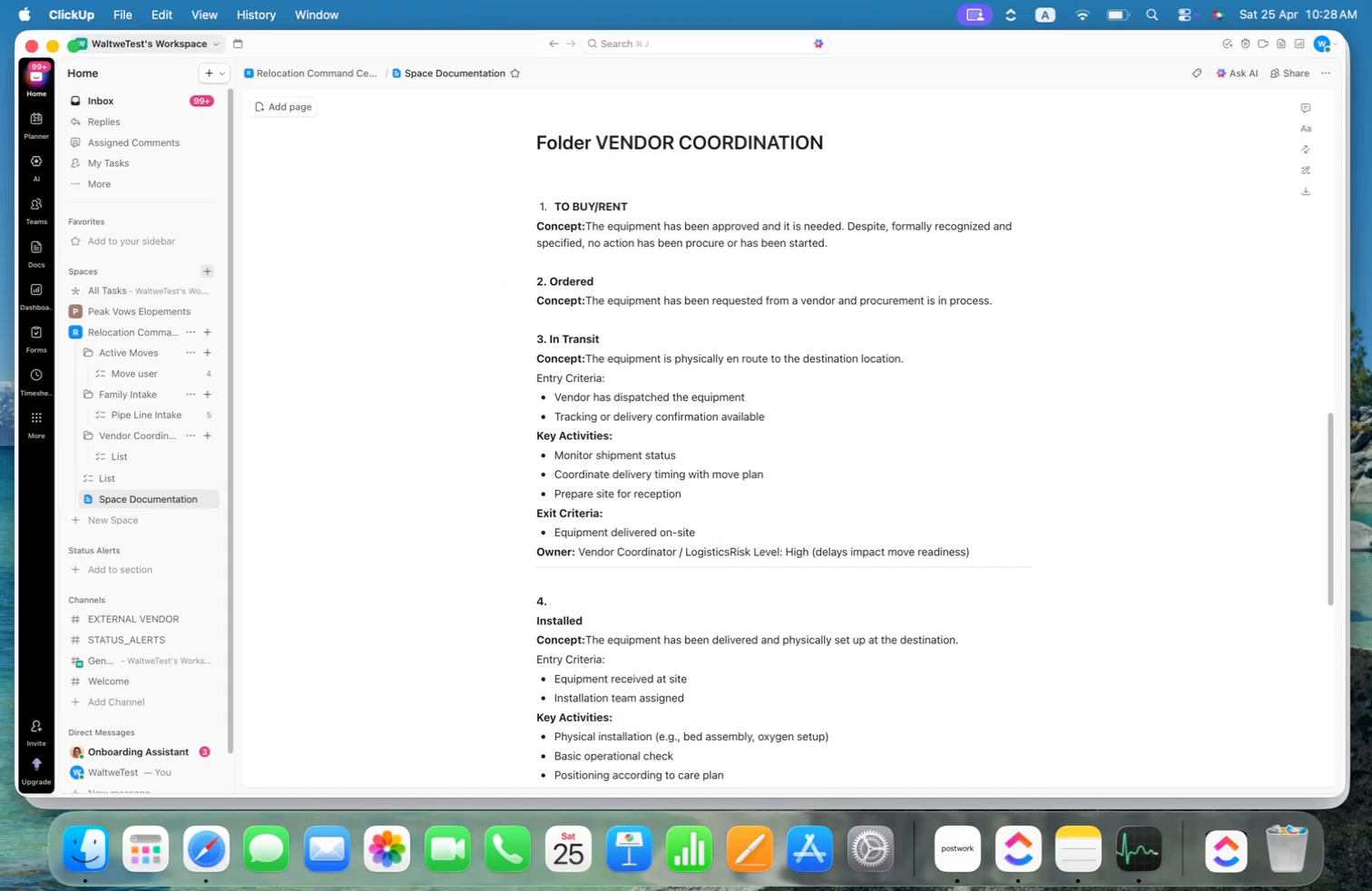 
key(ArrowDown)
 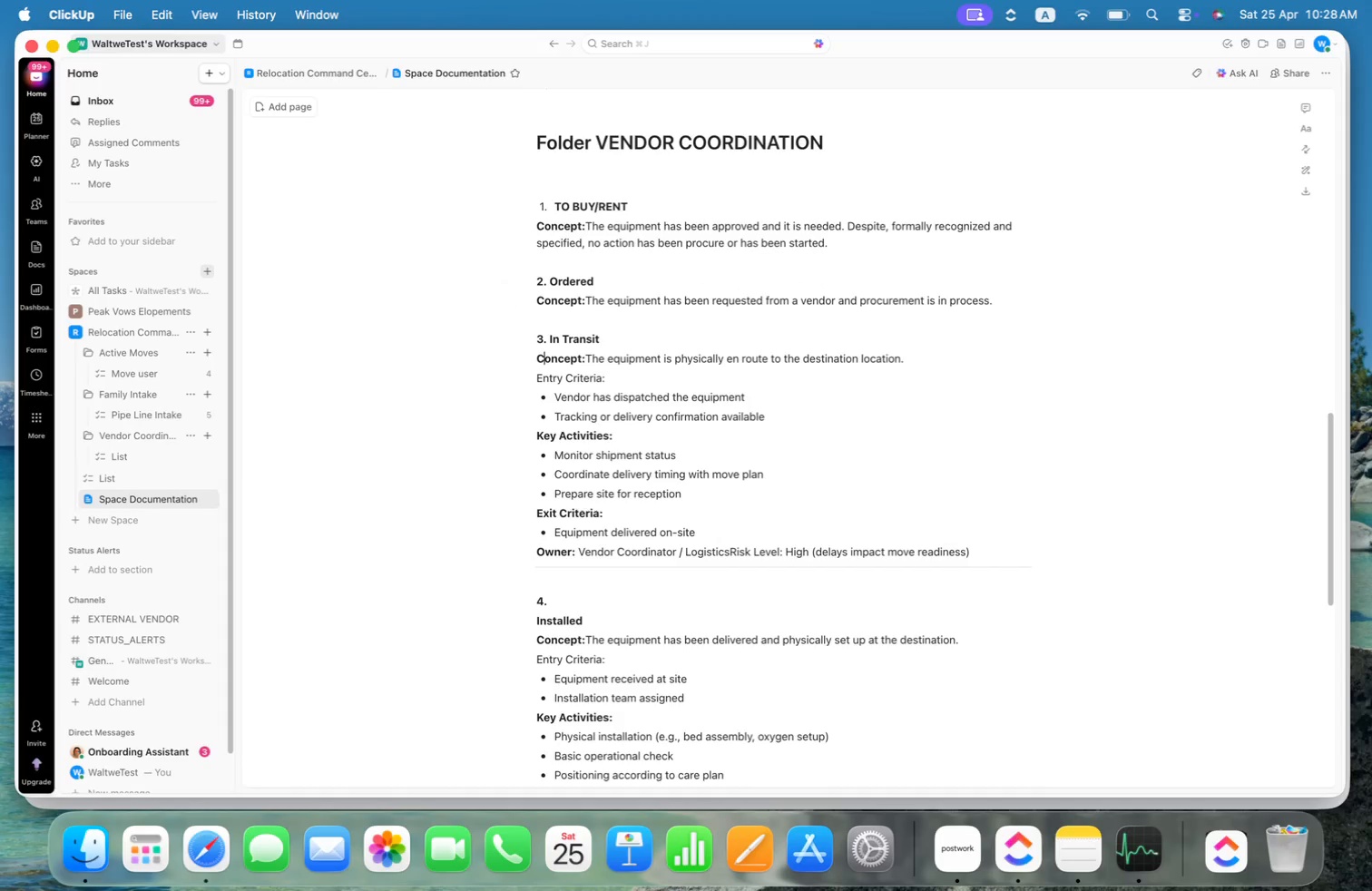 
key(ArrowLeft)
 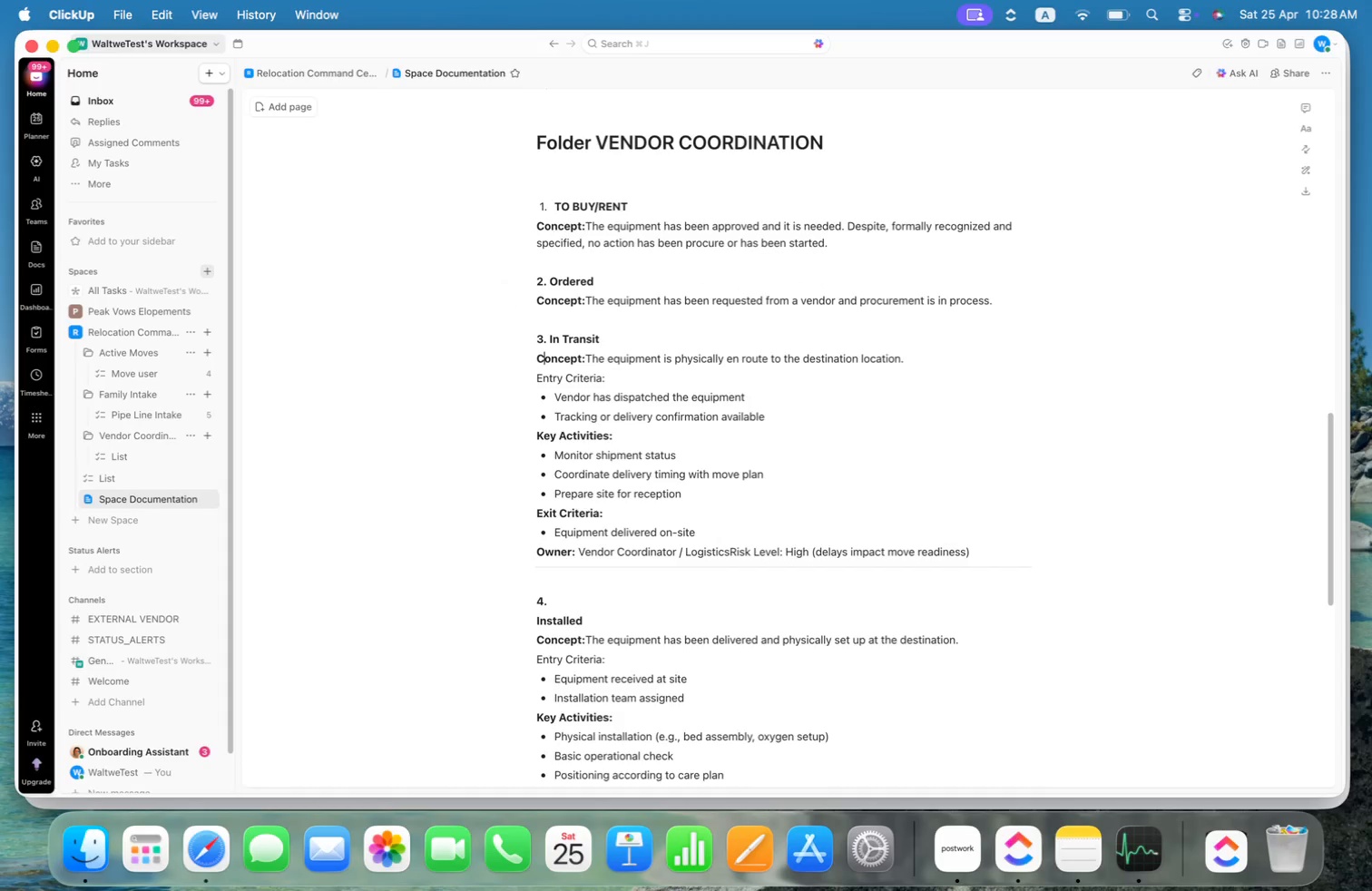 
key(ArrowDown)
 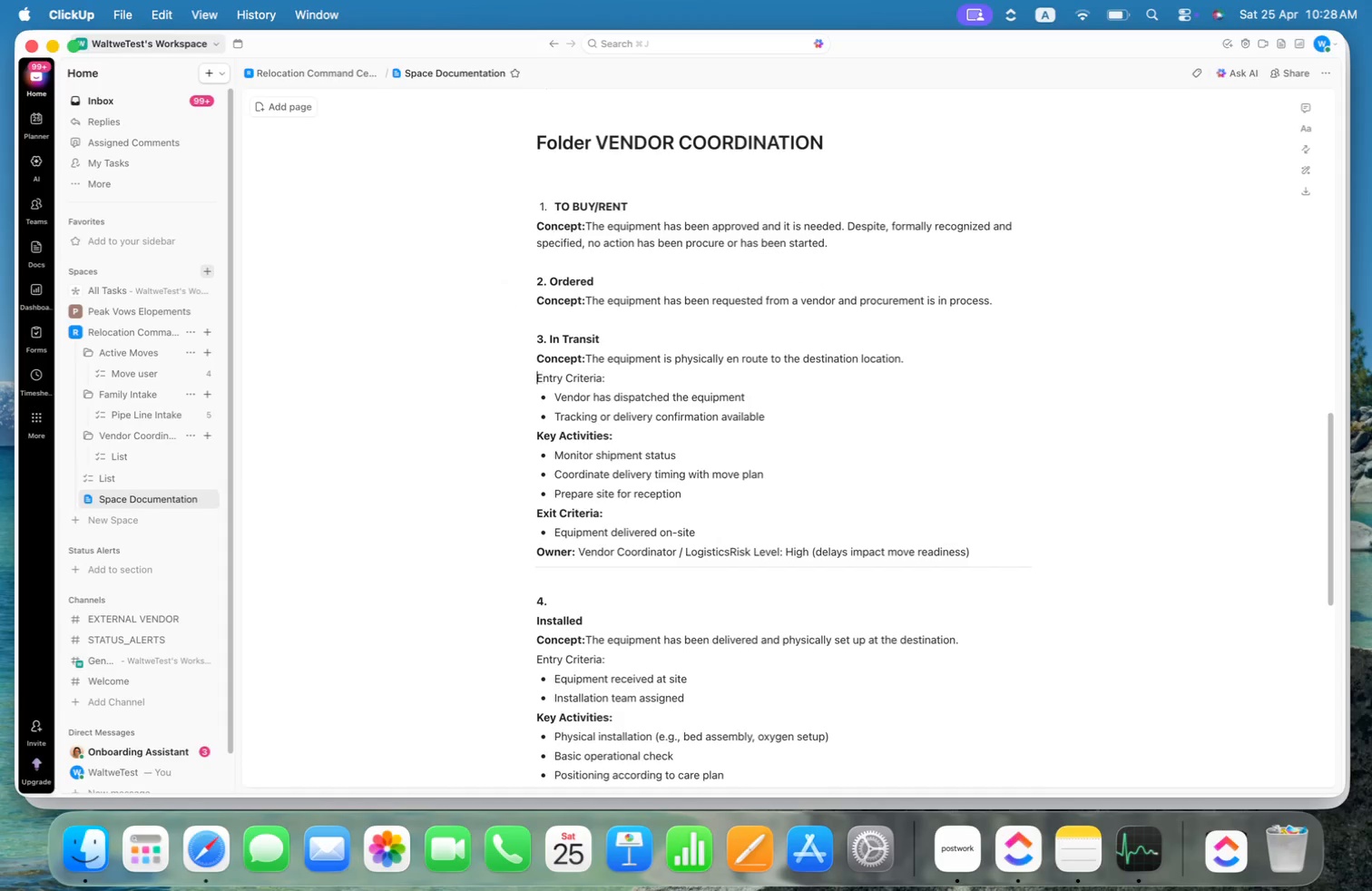 
key(ArrowLeft)
 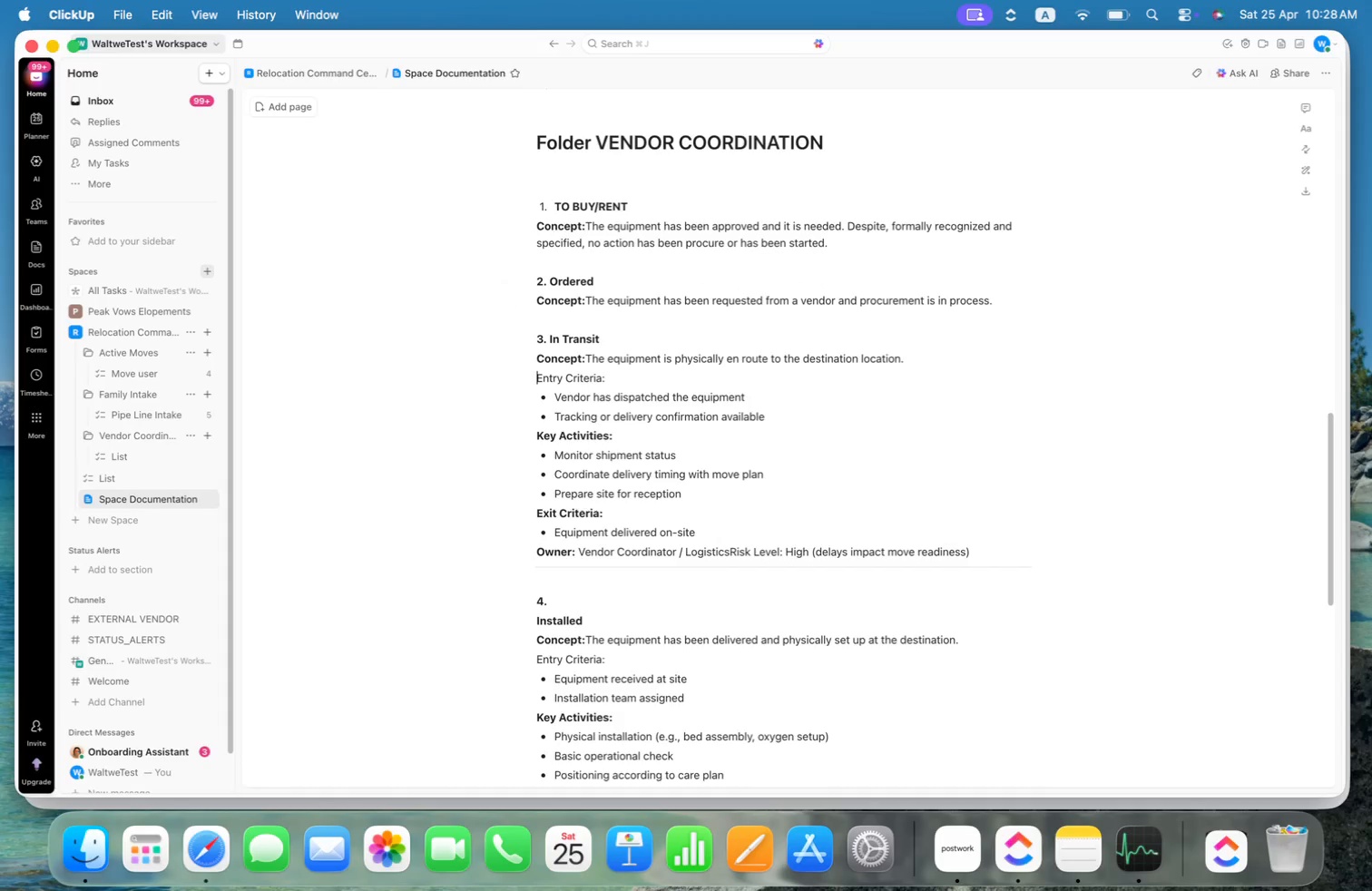 
hold_key(key=ArrowDown, duration=1.2)
 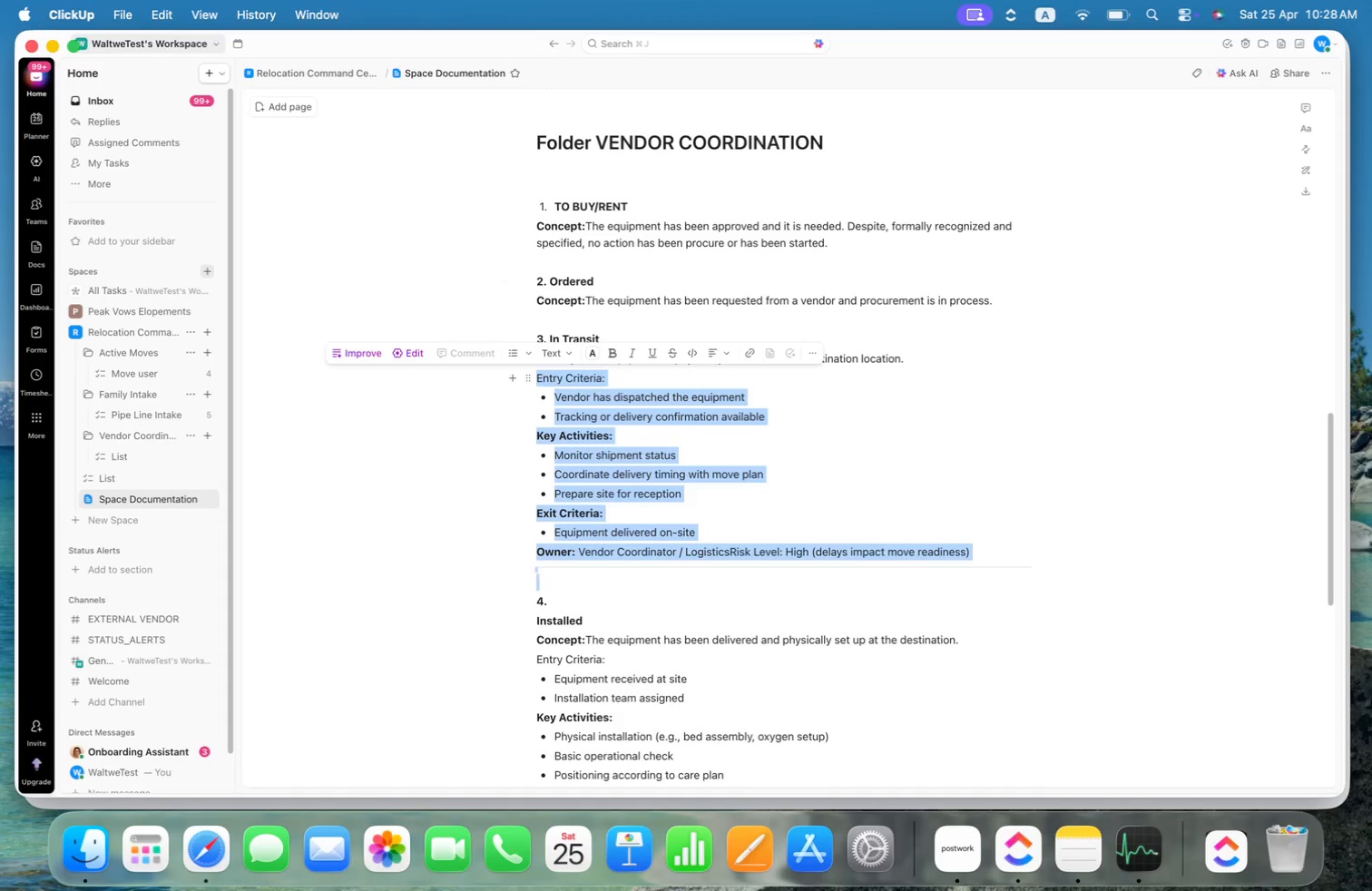 
key(Shift+ArrowDown)
 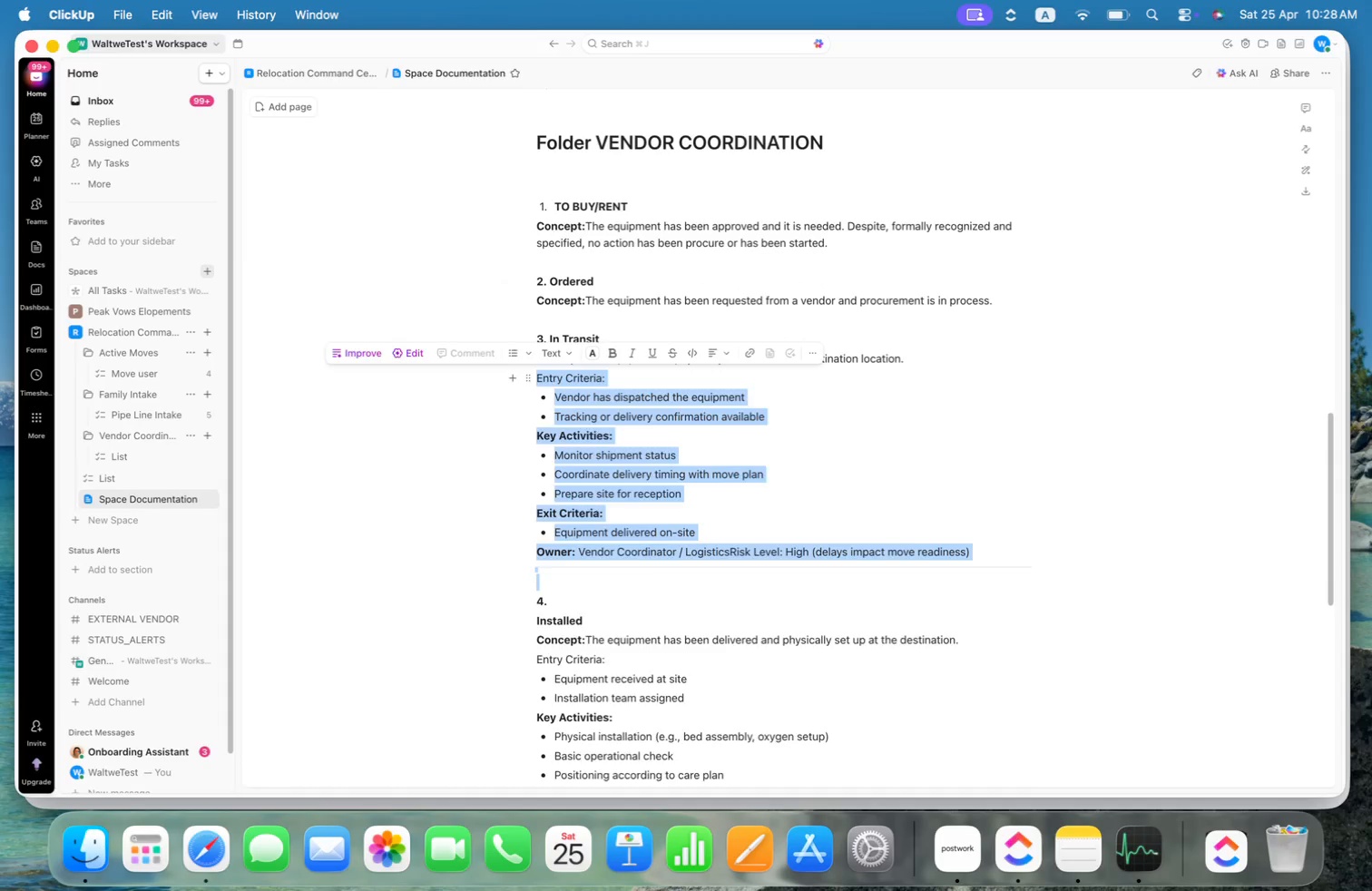 
key(Backspace)
 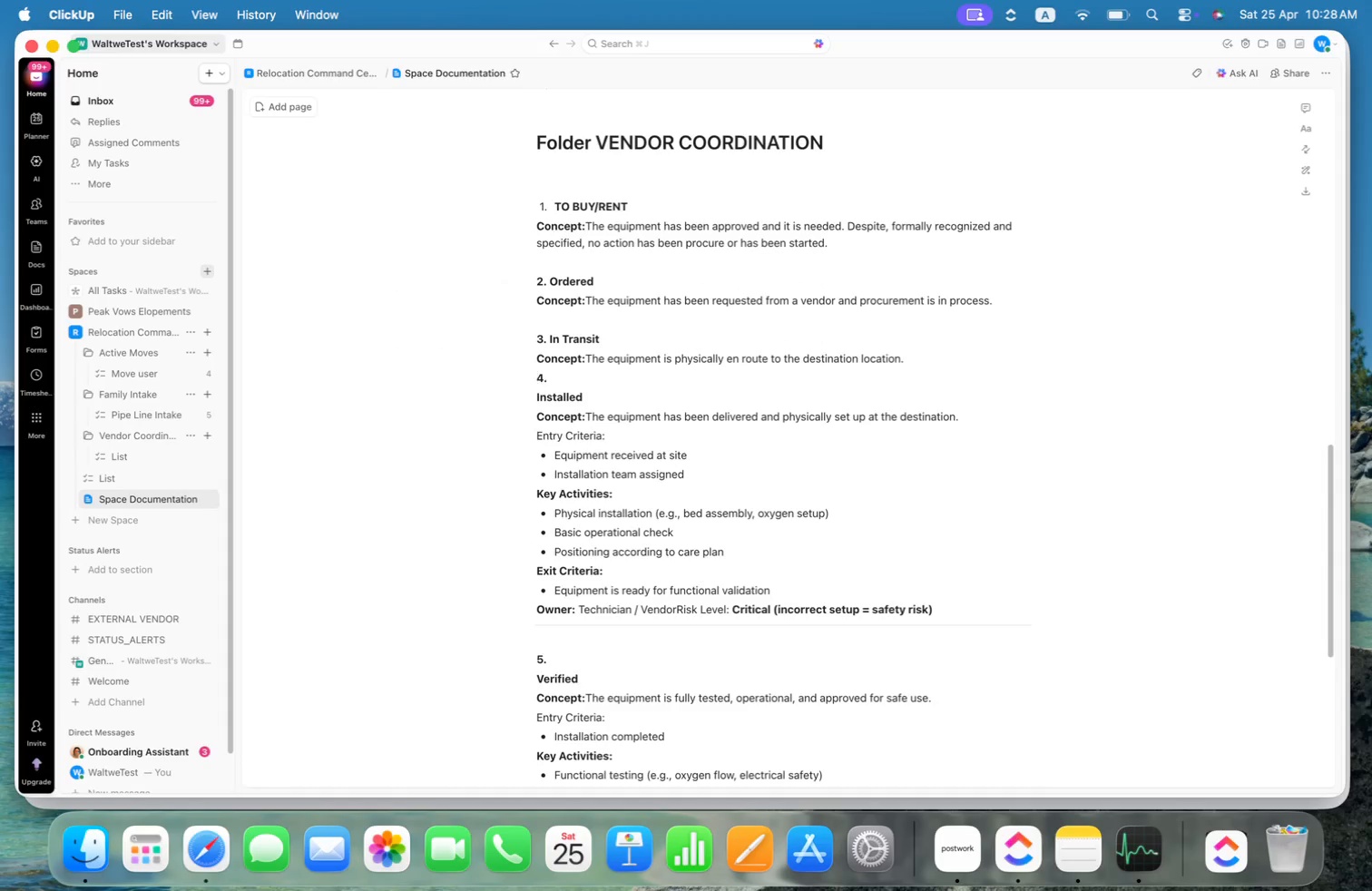 
key(Enter)
 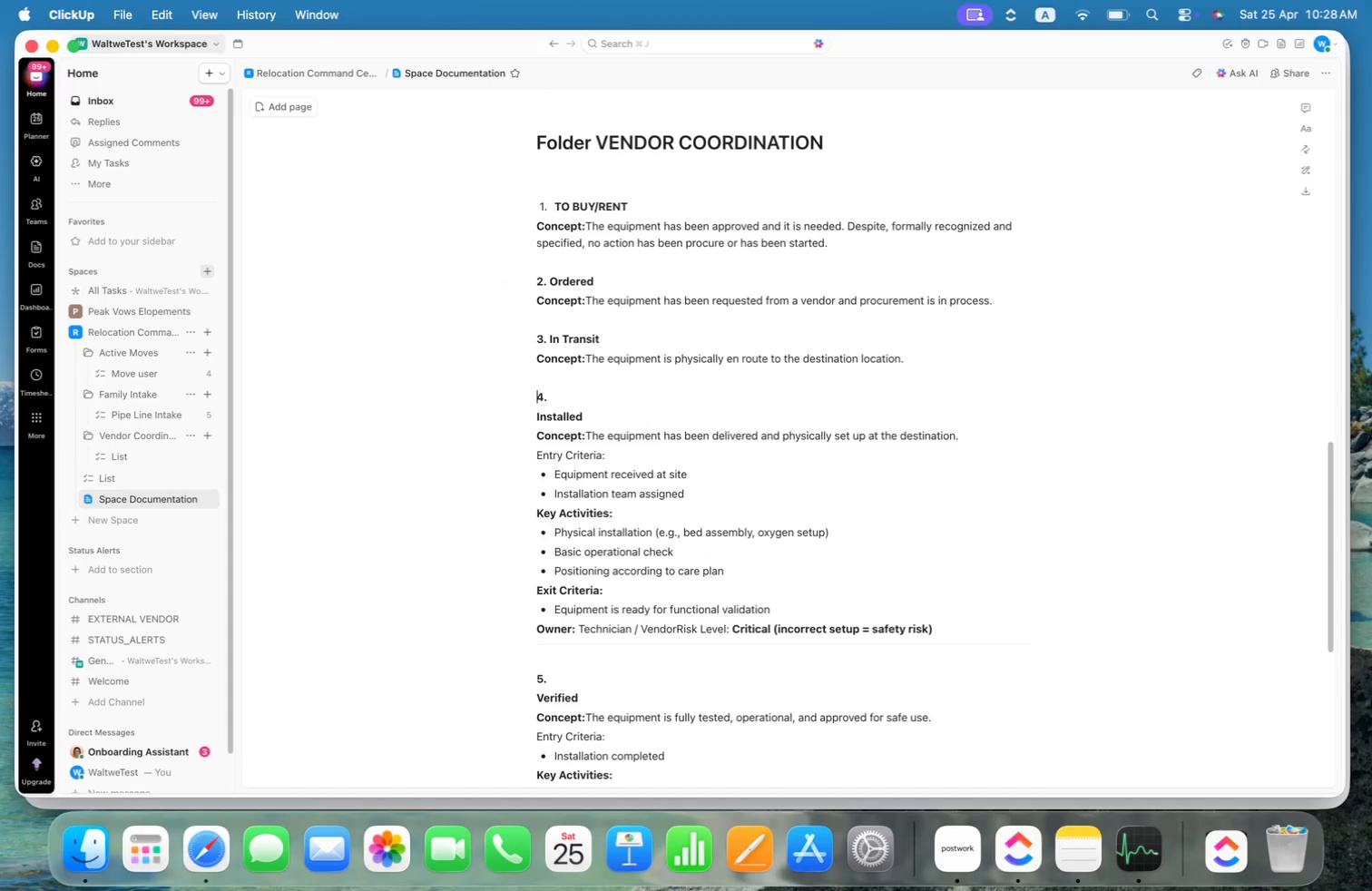 
key(ArrowDown)
 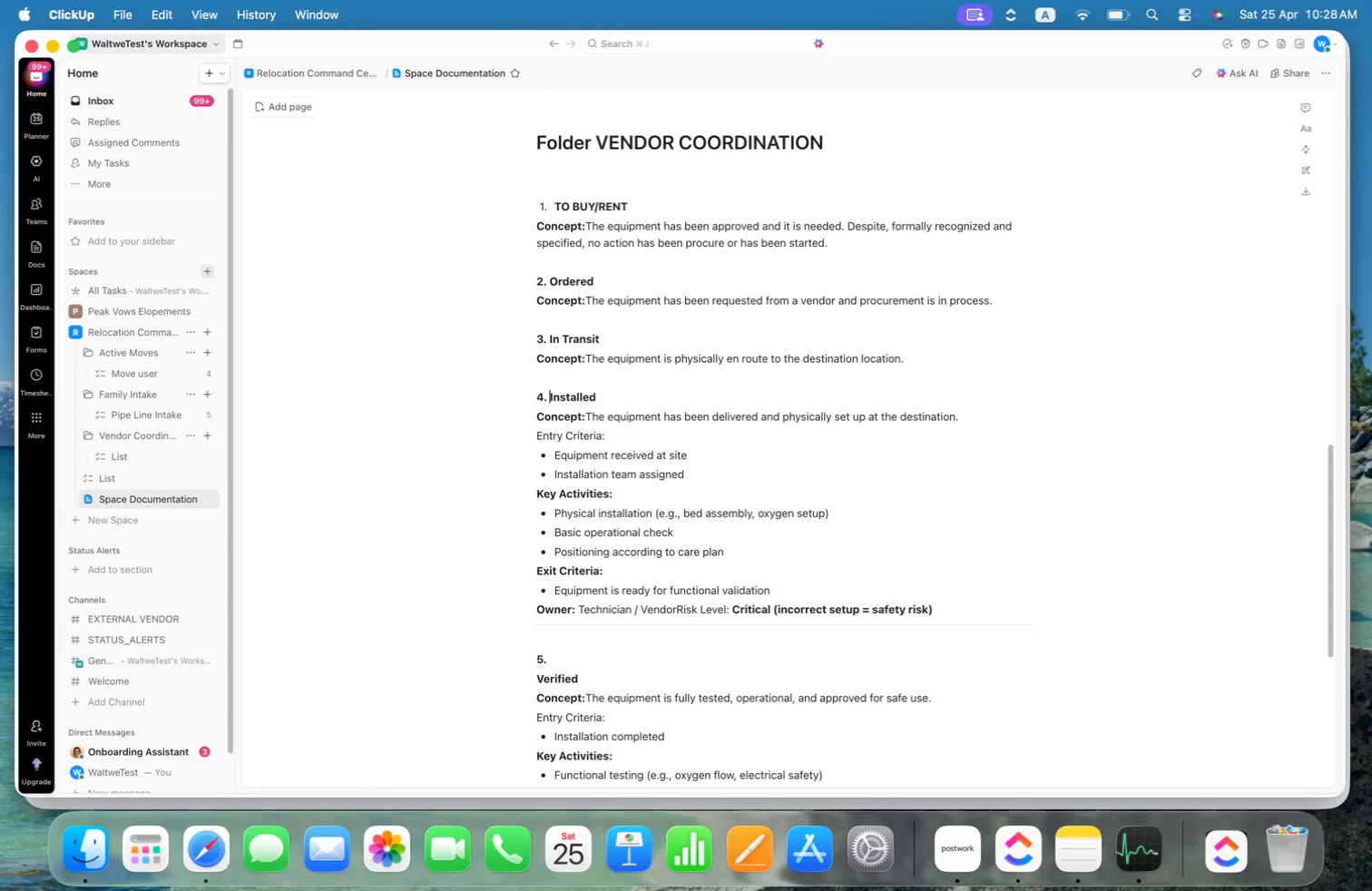 
key(Backspace)
 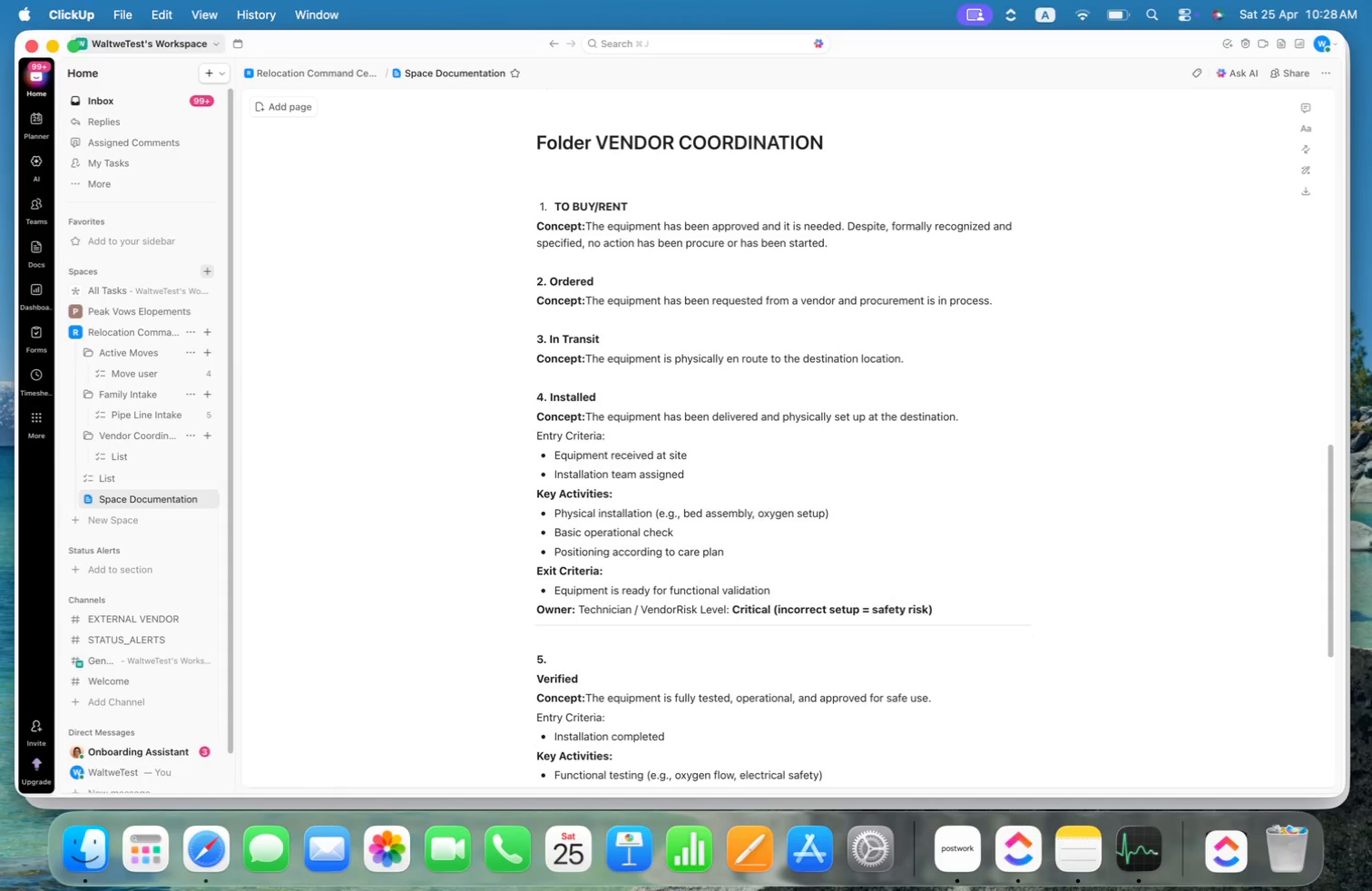 
key(ArrowDown)
 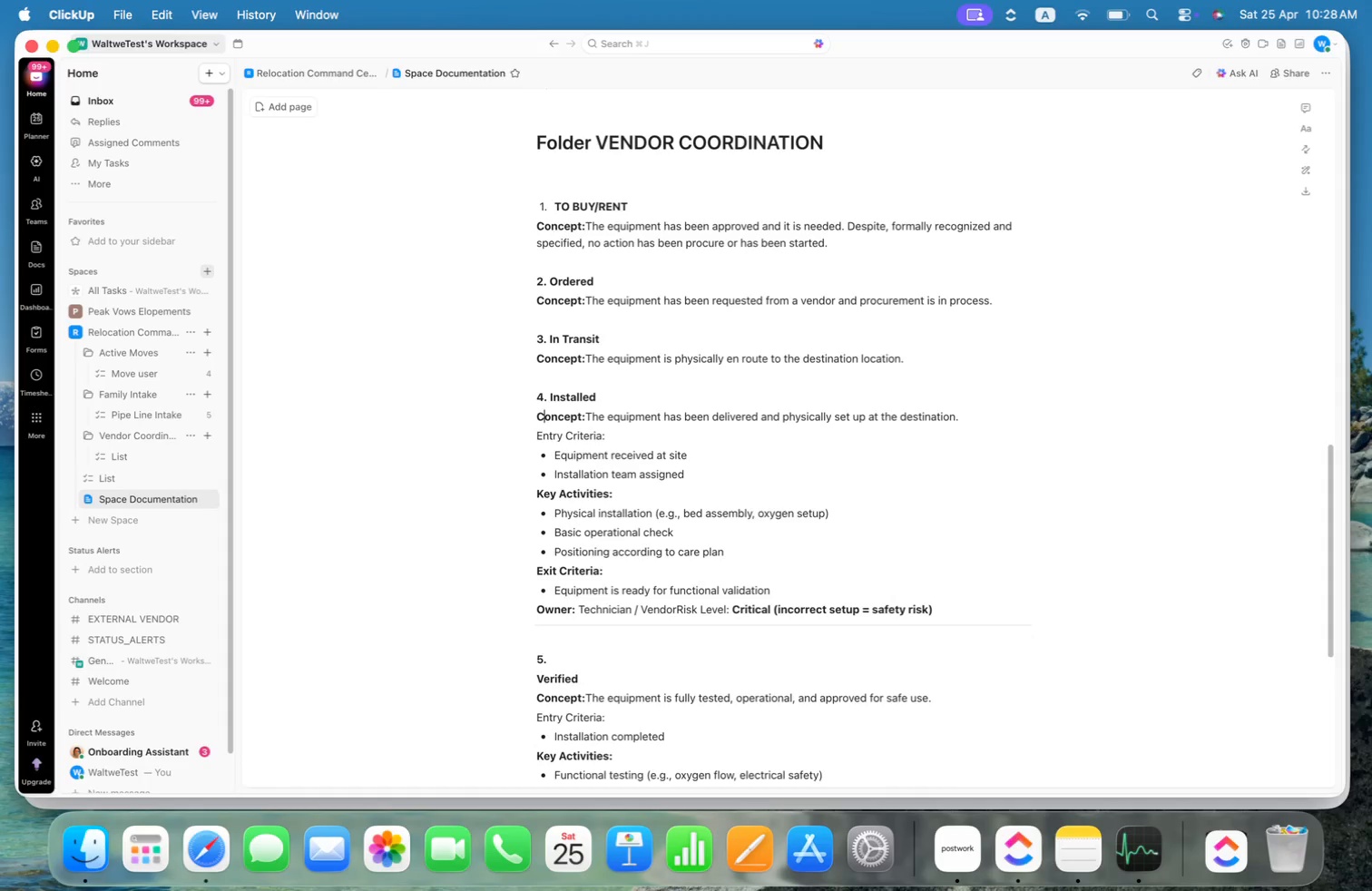 
key(ArrowLeft)
 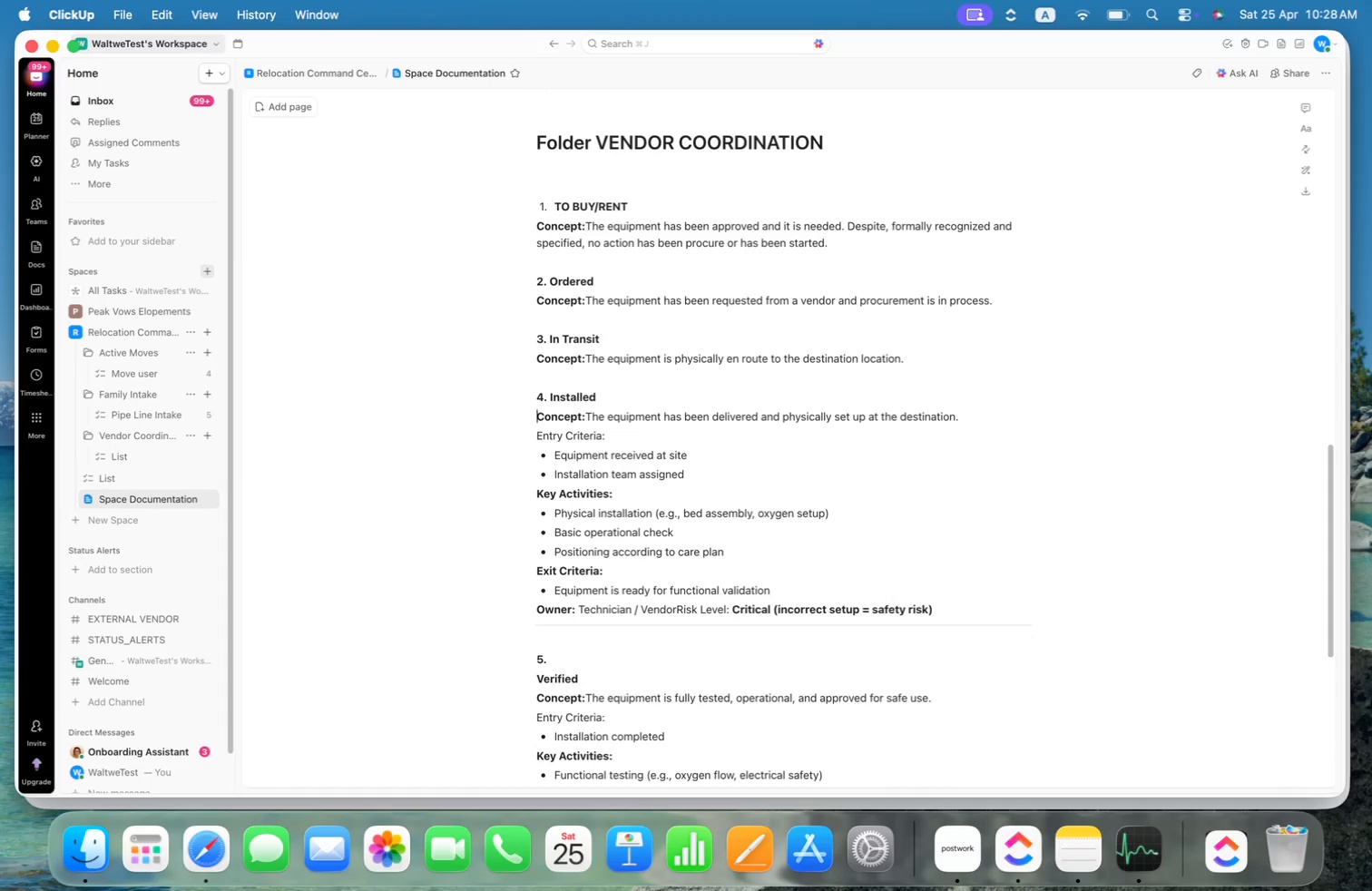 
key(ArrowLeft)
 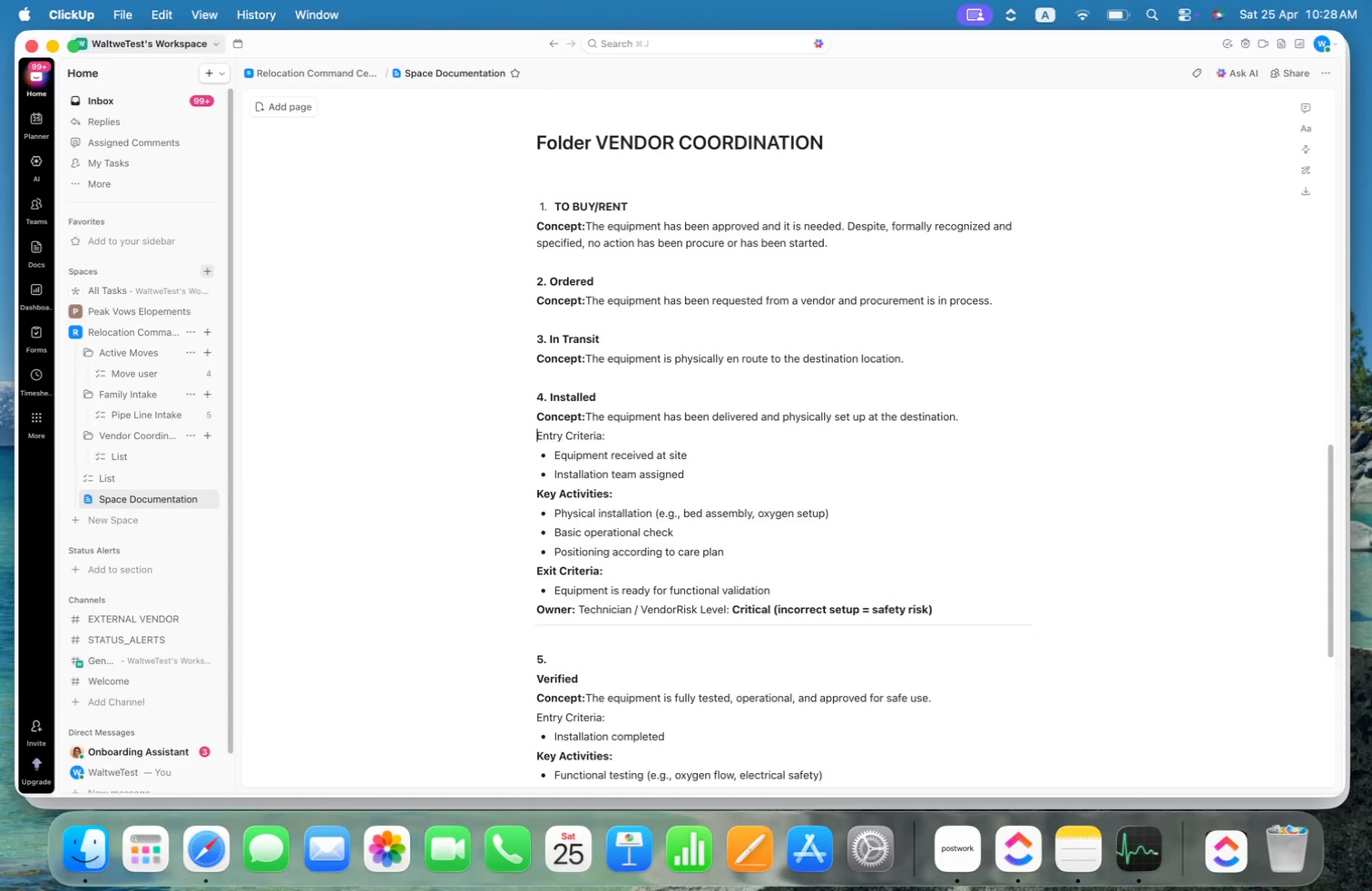 
key(ArrowDown)
 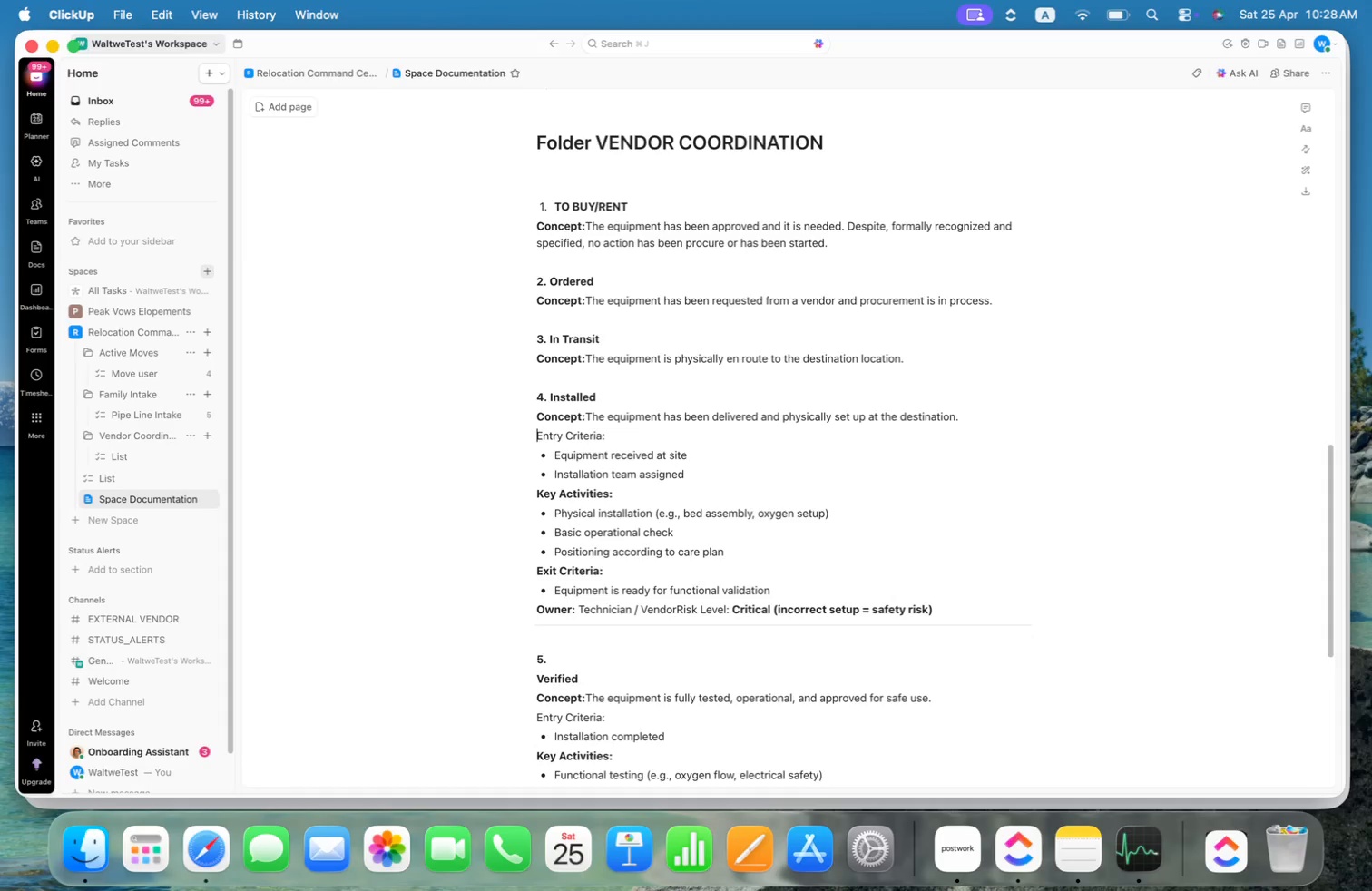 
hold_key(key=ShiftLeft, duration=1.83)
 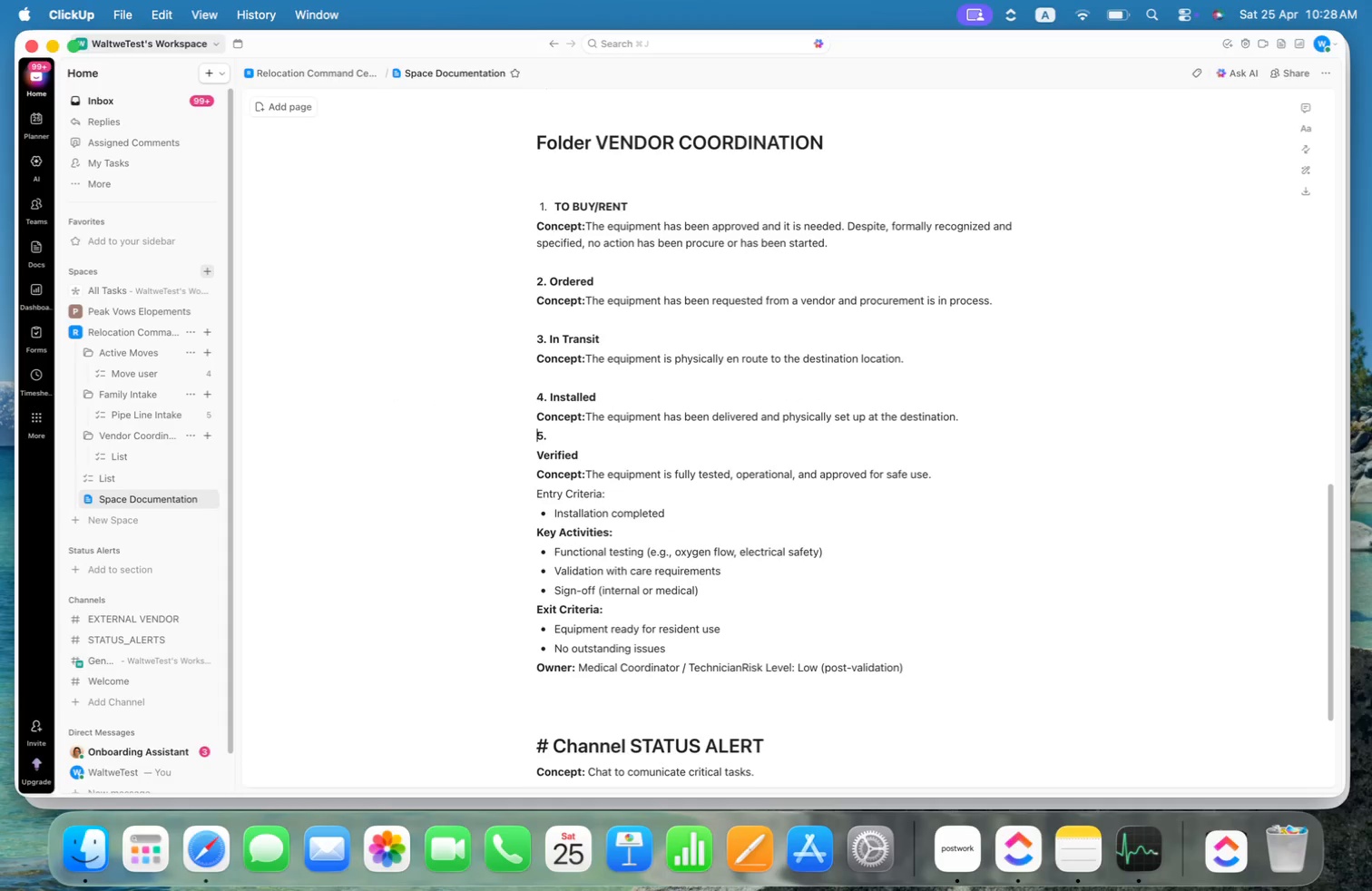 
hold_key(key=ArrowDown, duration=1.28)
 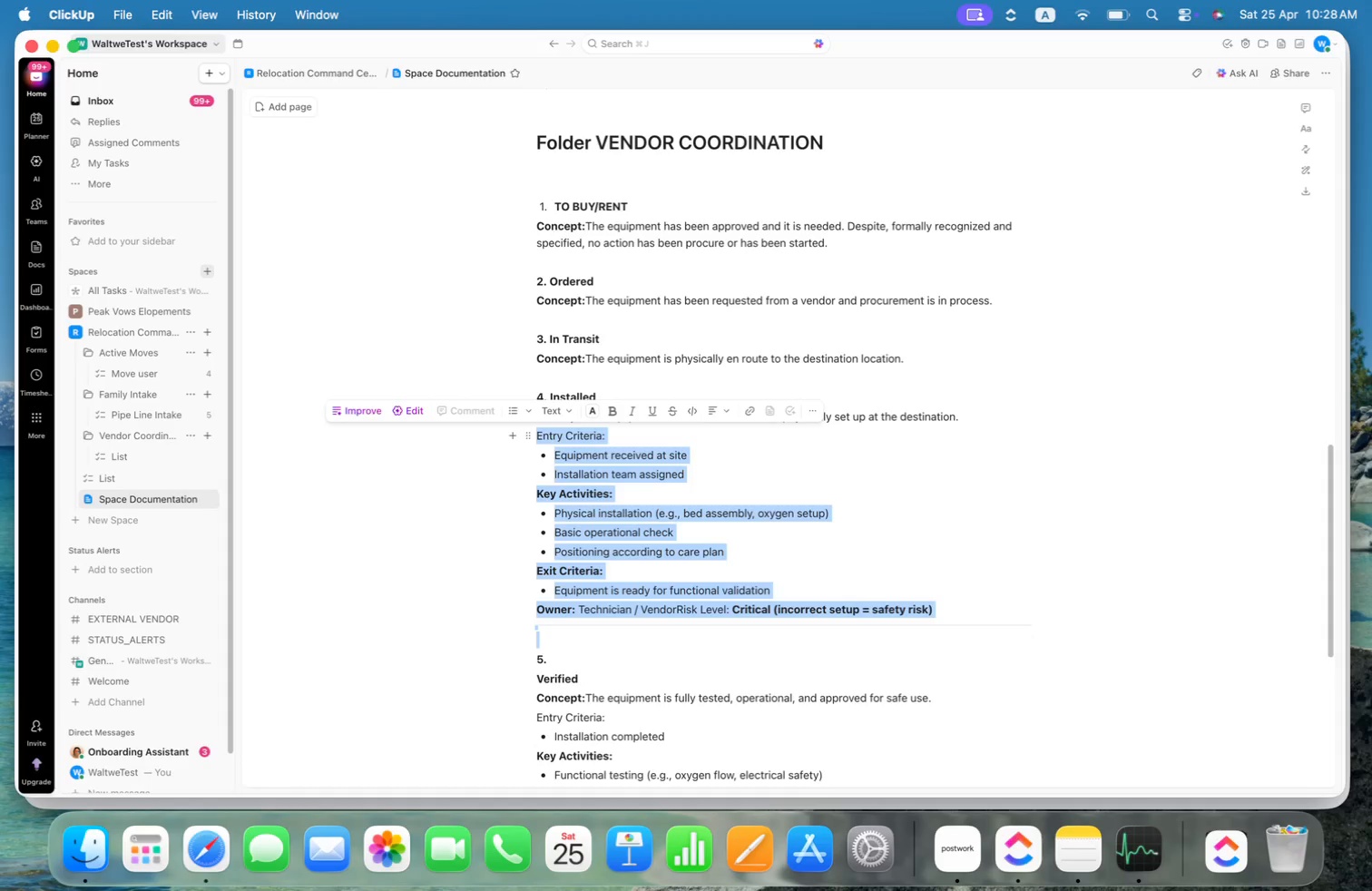 
key(Backspace)
 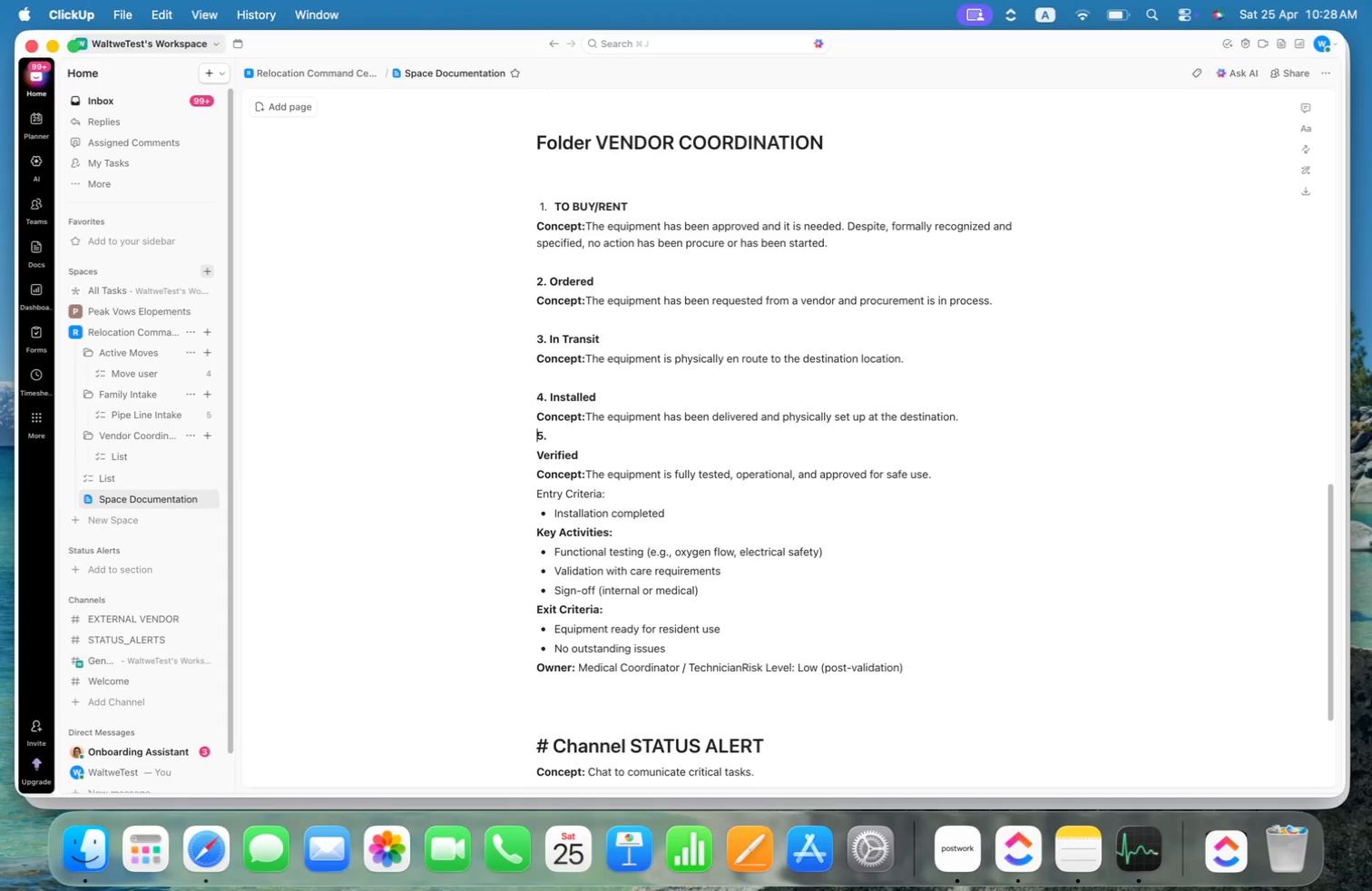 
key(Enter)
 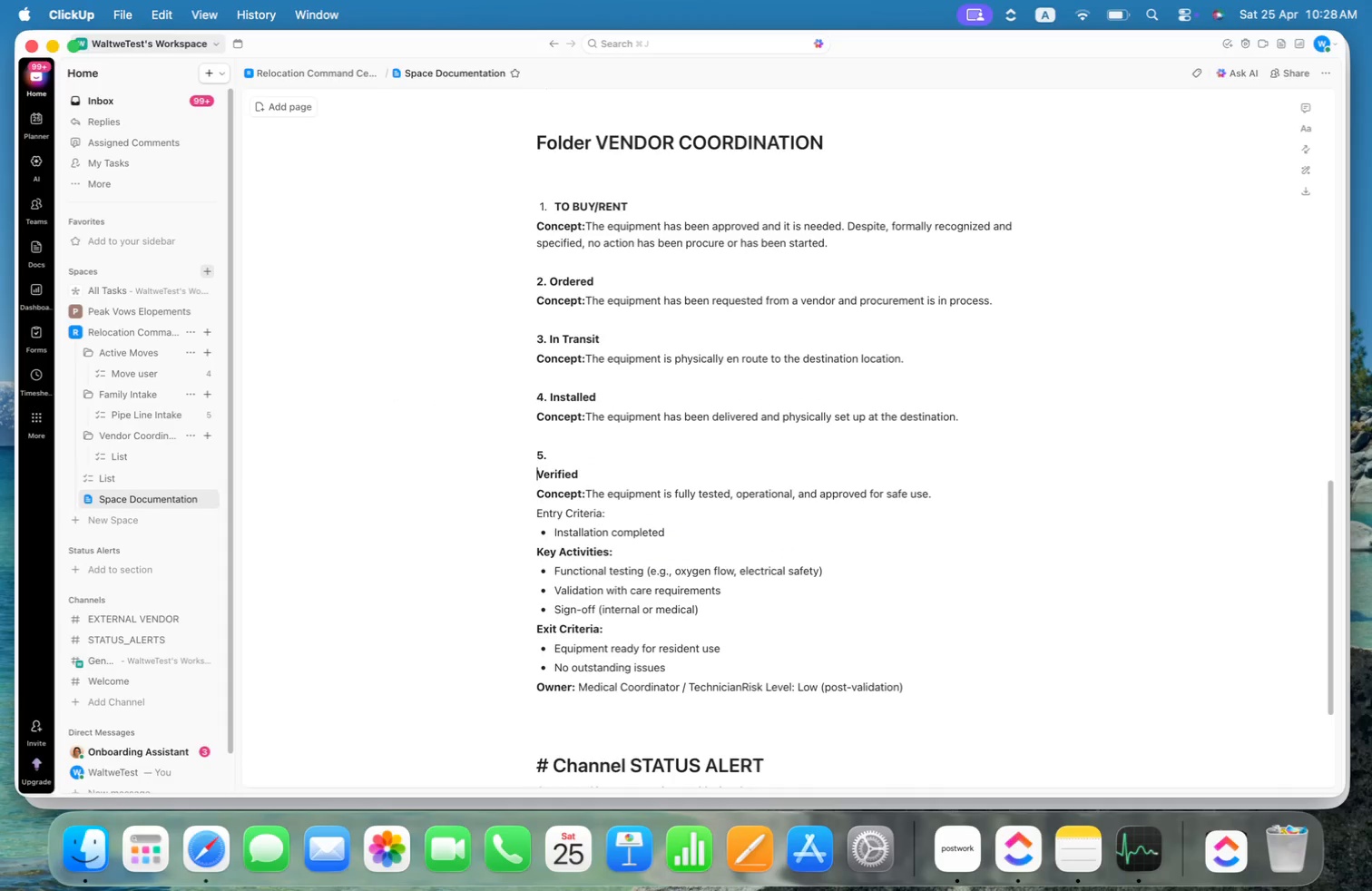 
key(ArrowDown)
 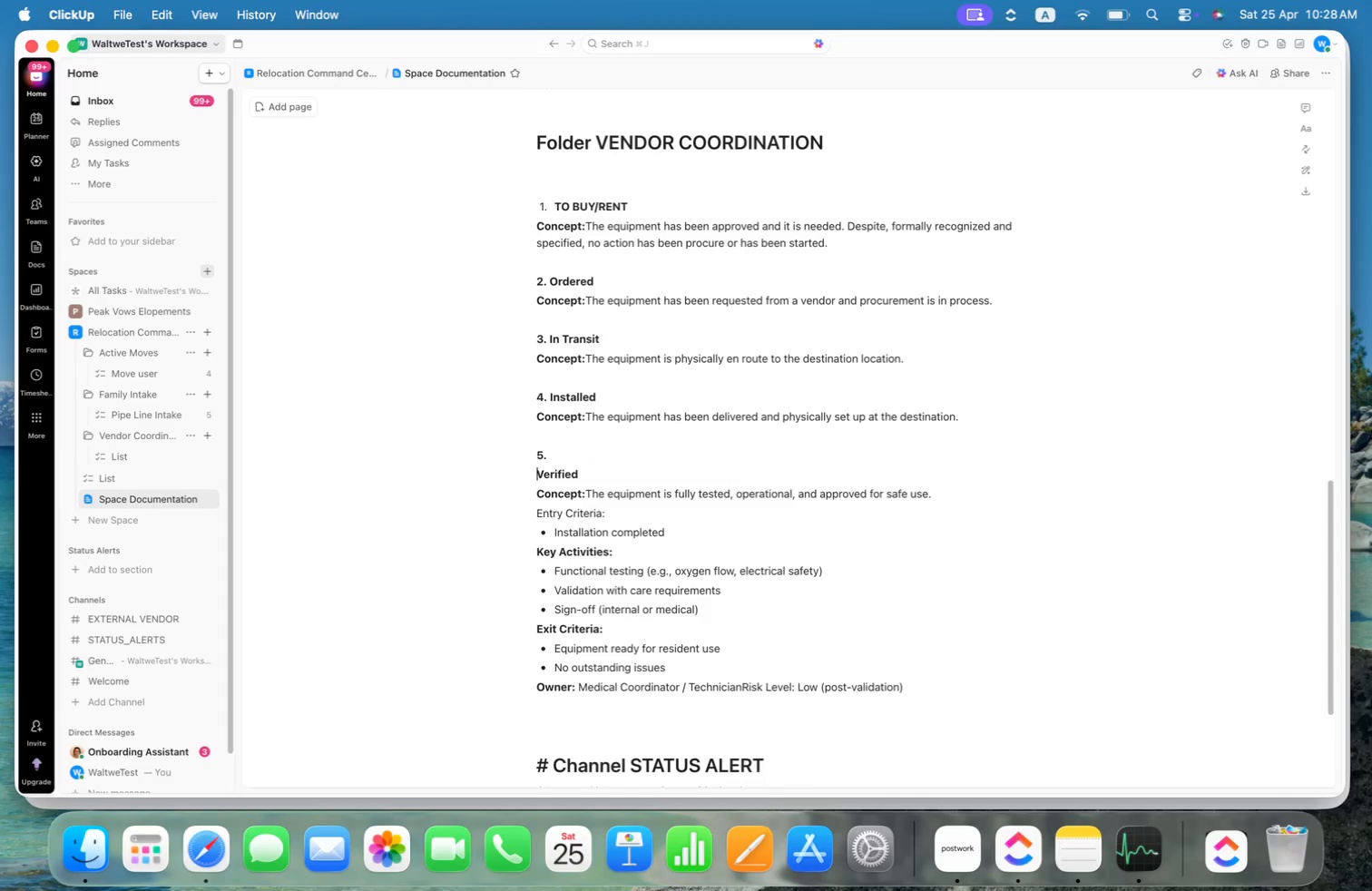 
key(Backspace)
 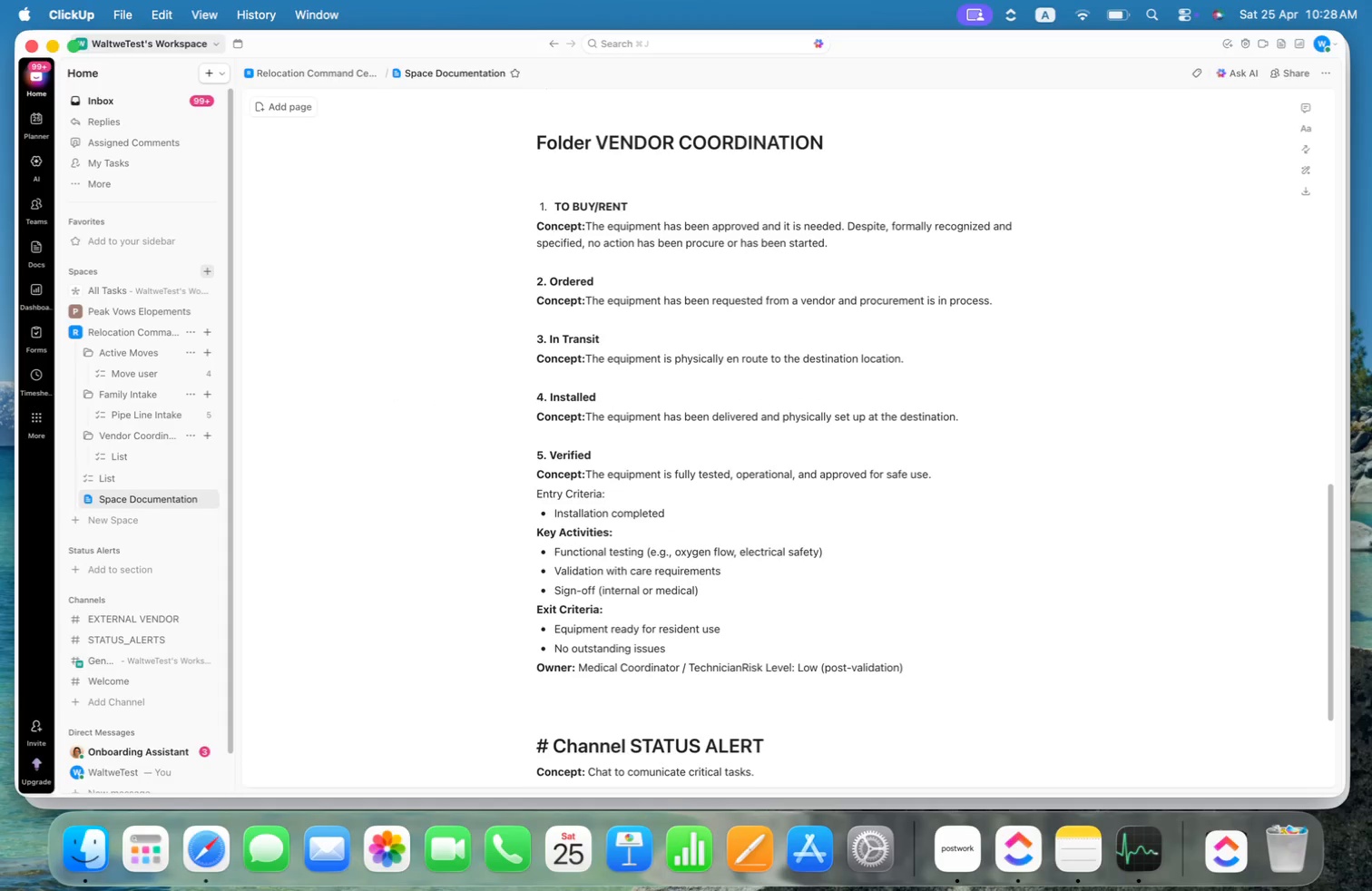 
key(ArrowDown)
 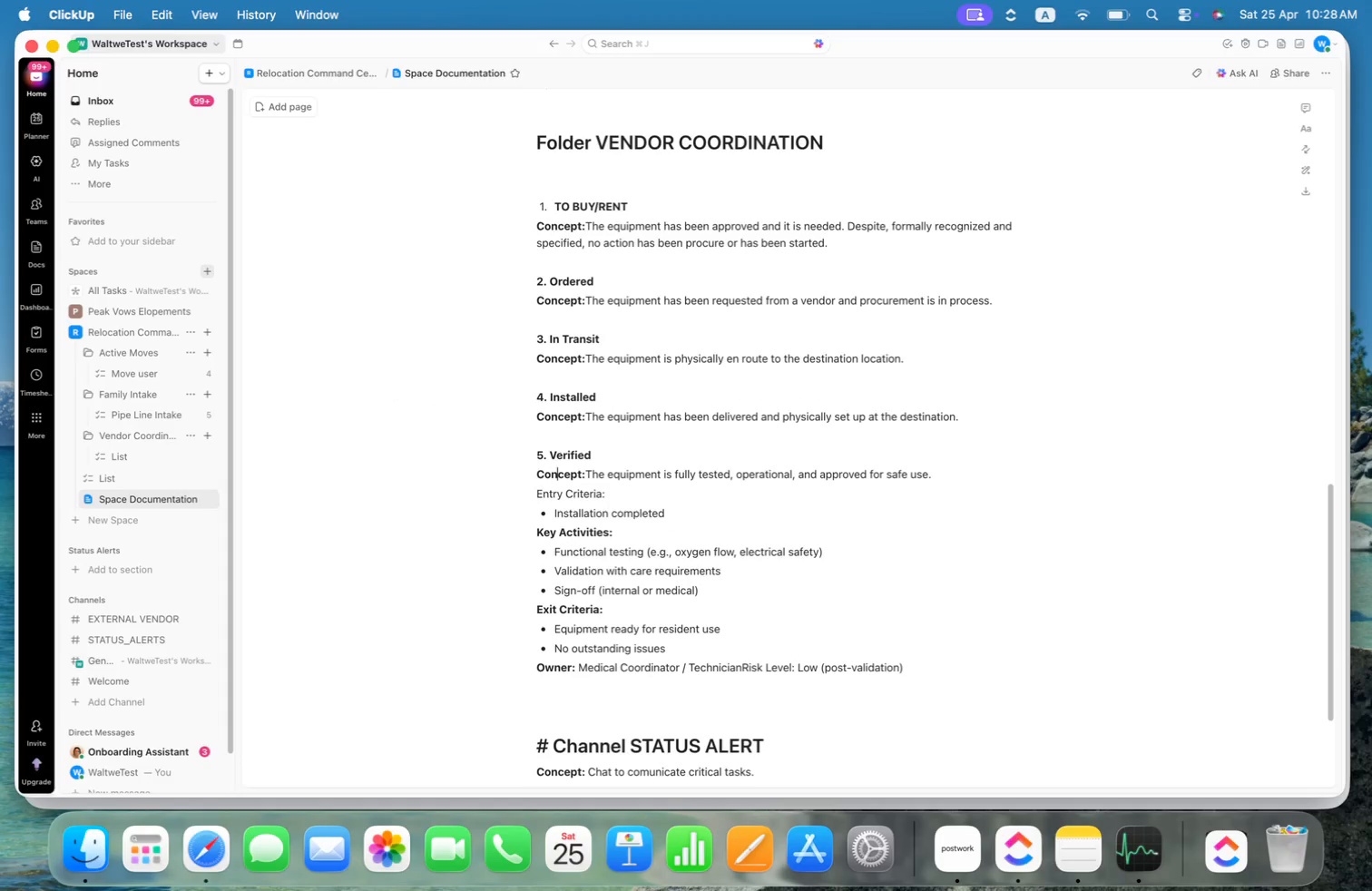 
key(ArrowRight)
 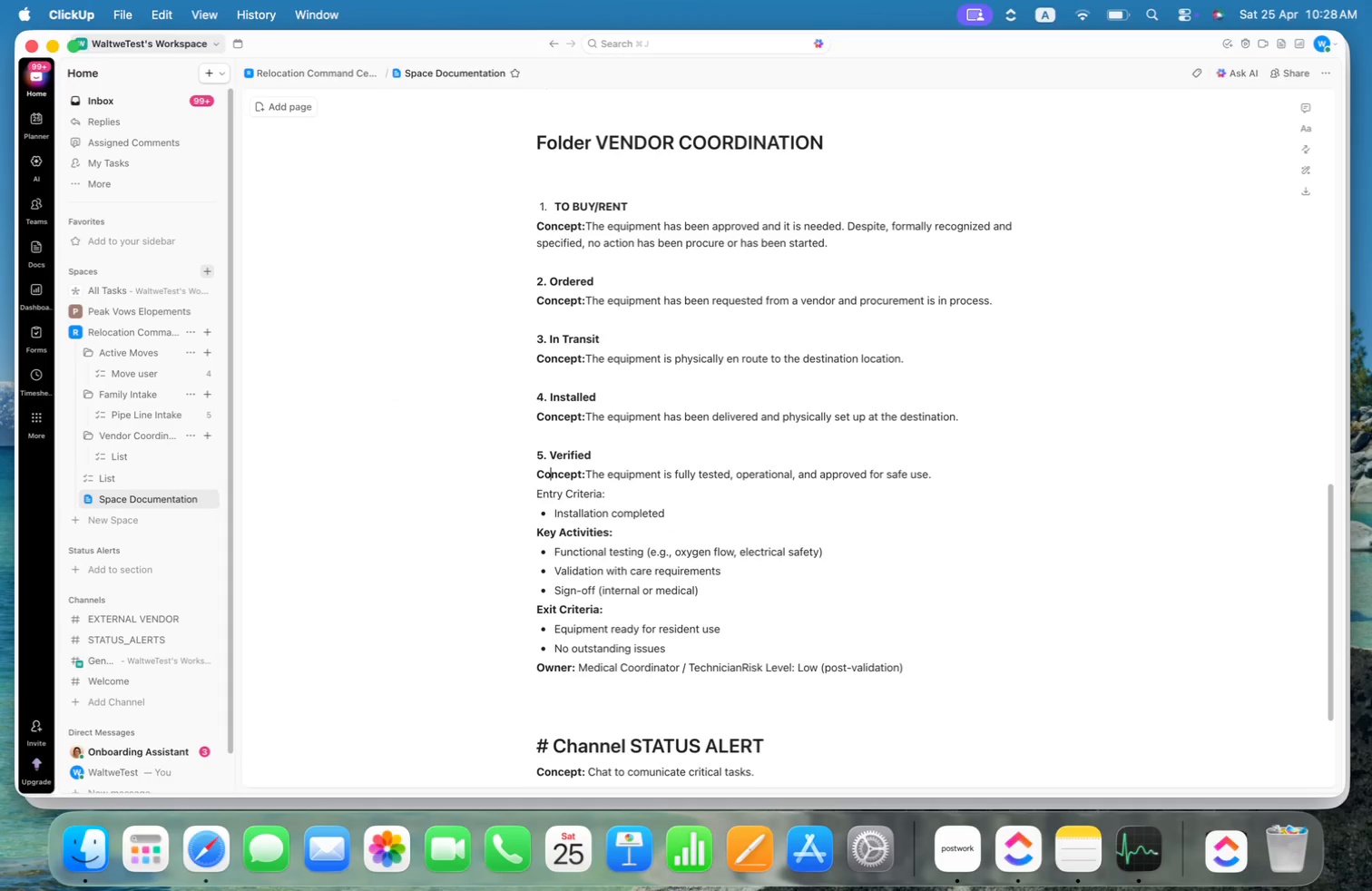 
key(ArrowLeft)
 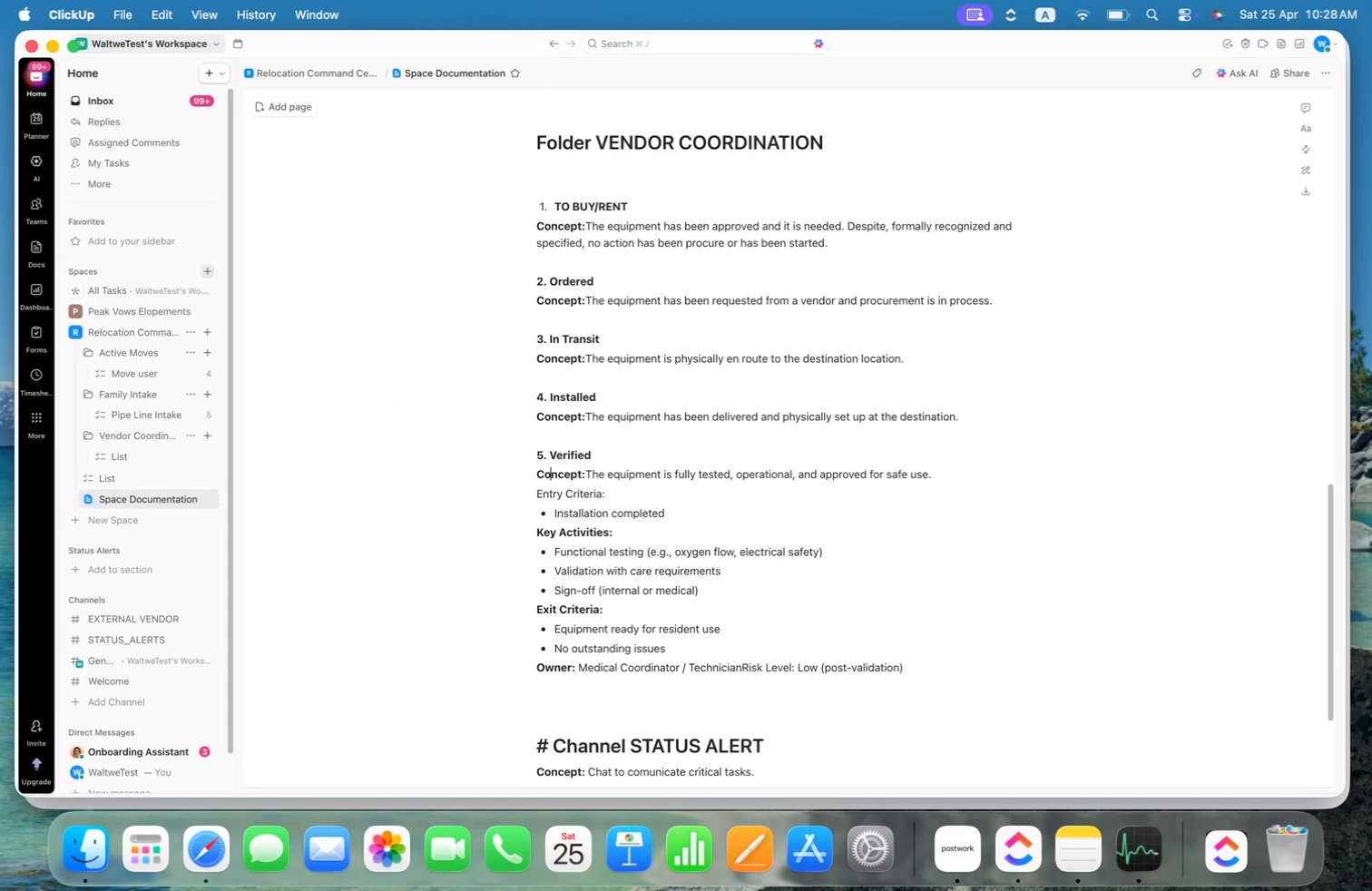 
key(ArrowDown)
 